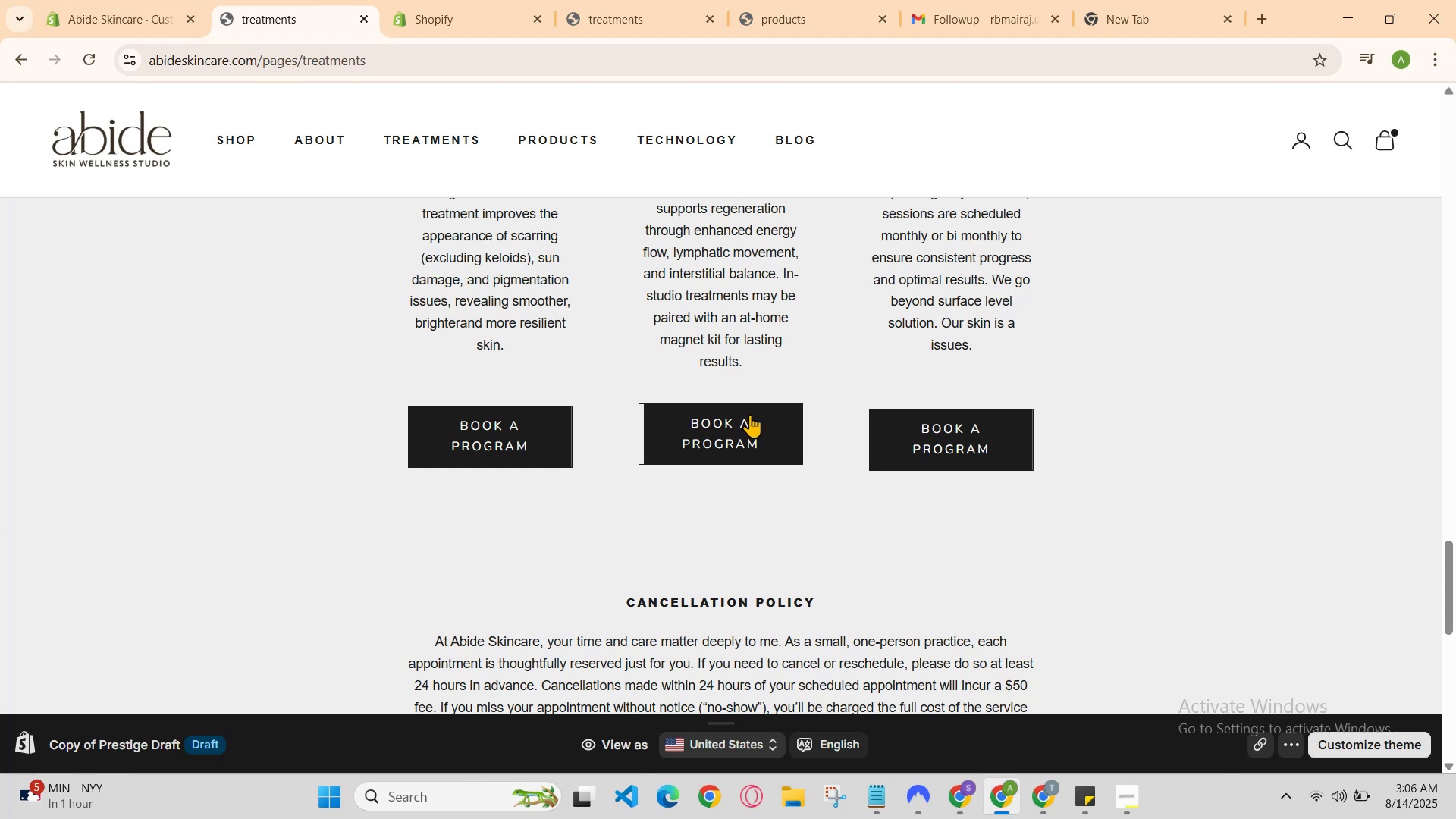 
mouse_move([861, 441])
 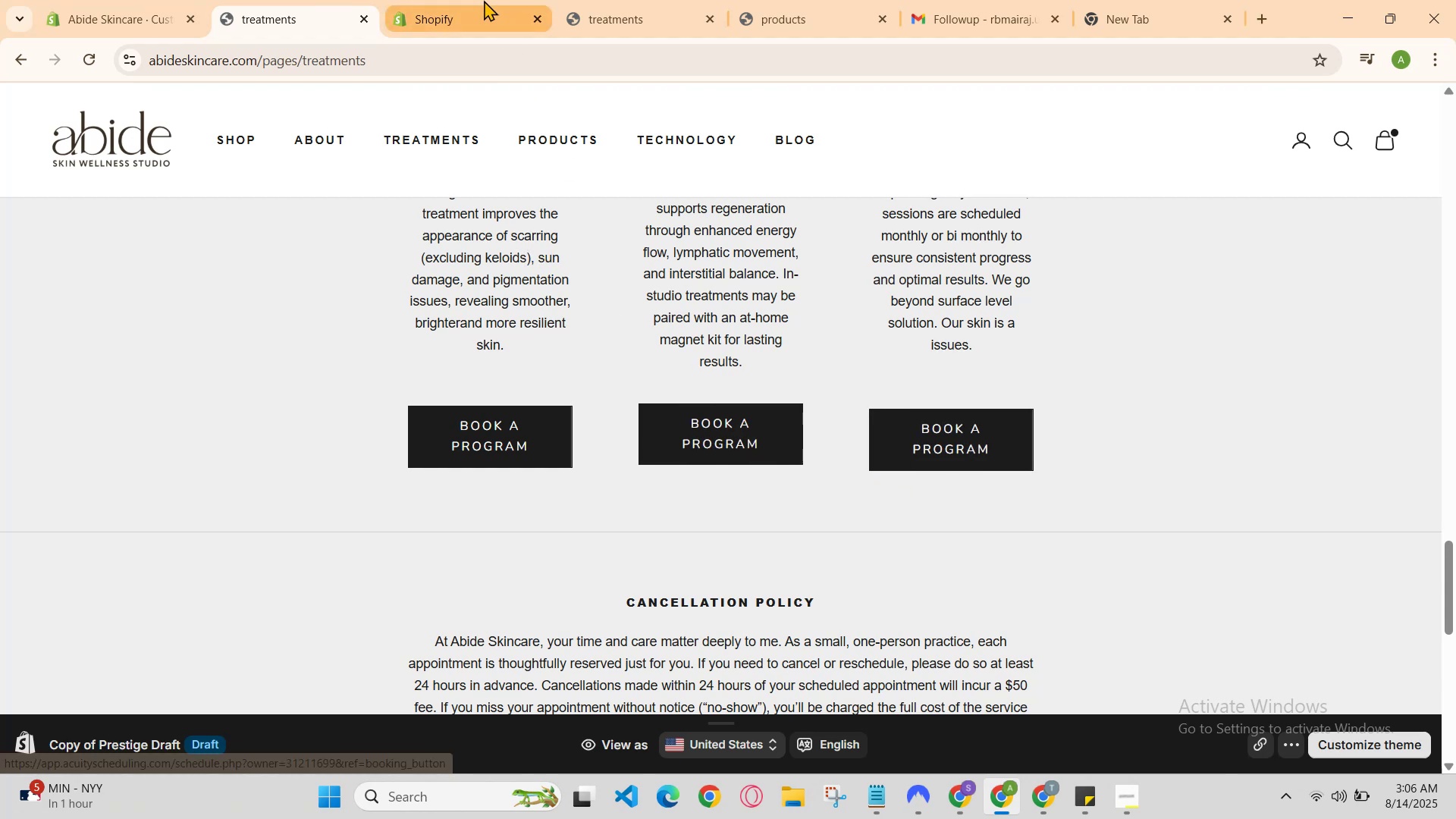 
left_click([497, 0])
 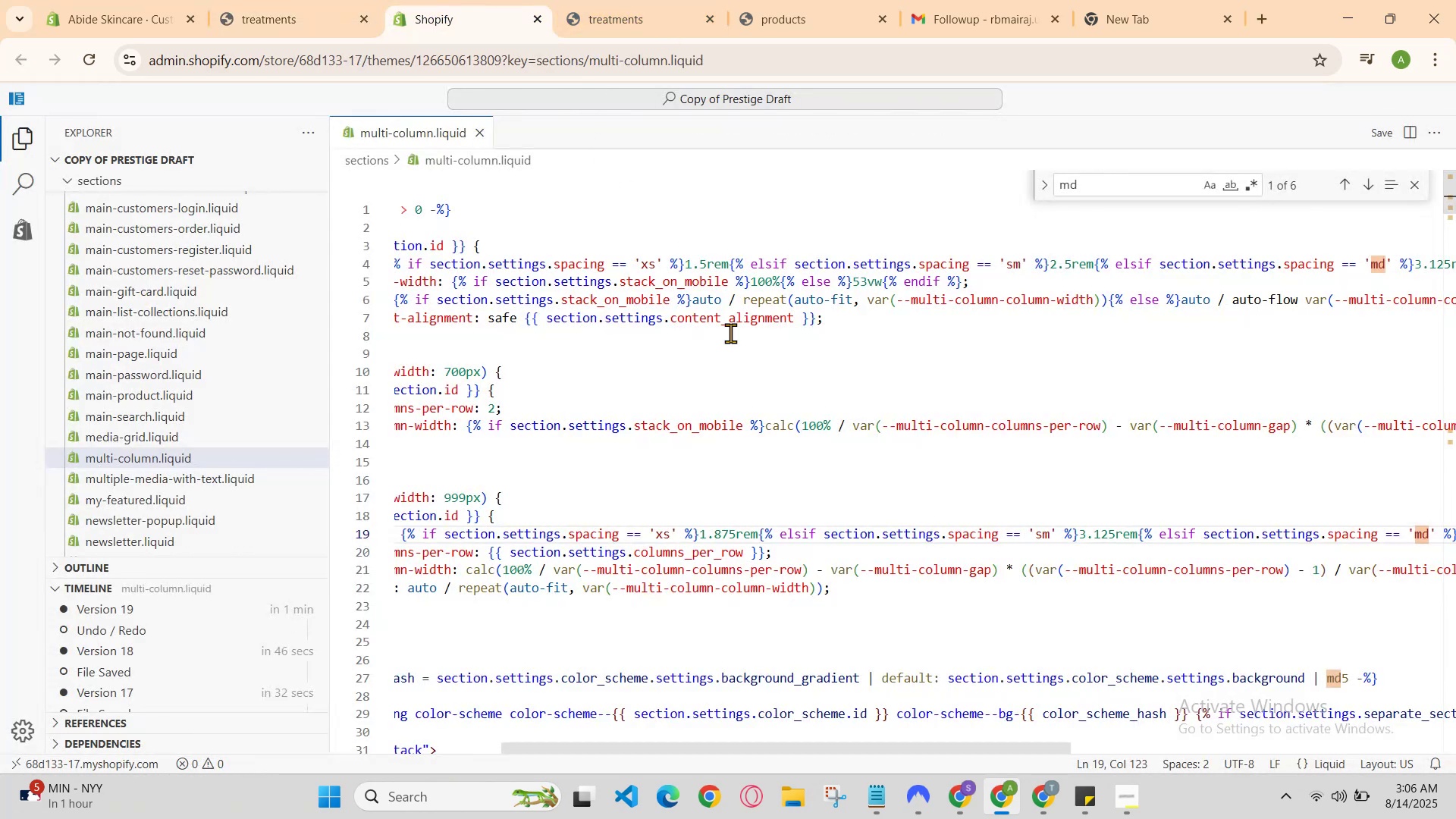 
scroll: coordinate [909, 405], scroll_direction: none, amount: 0.0
 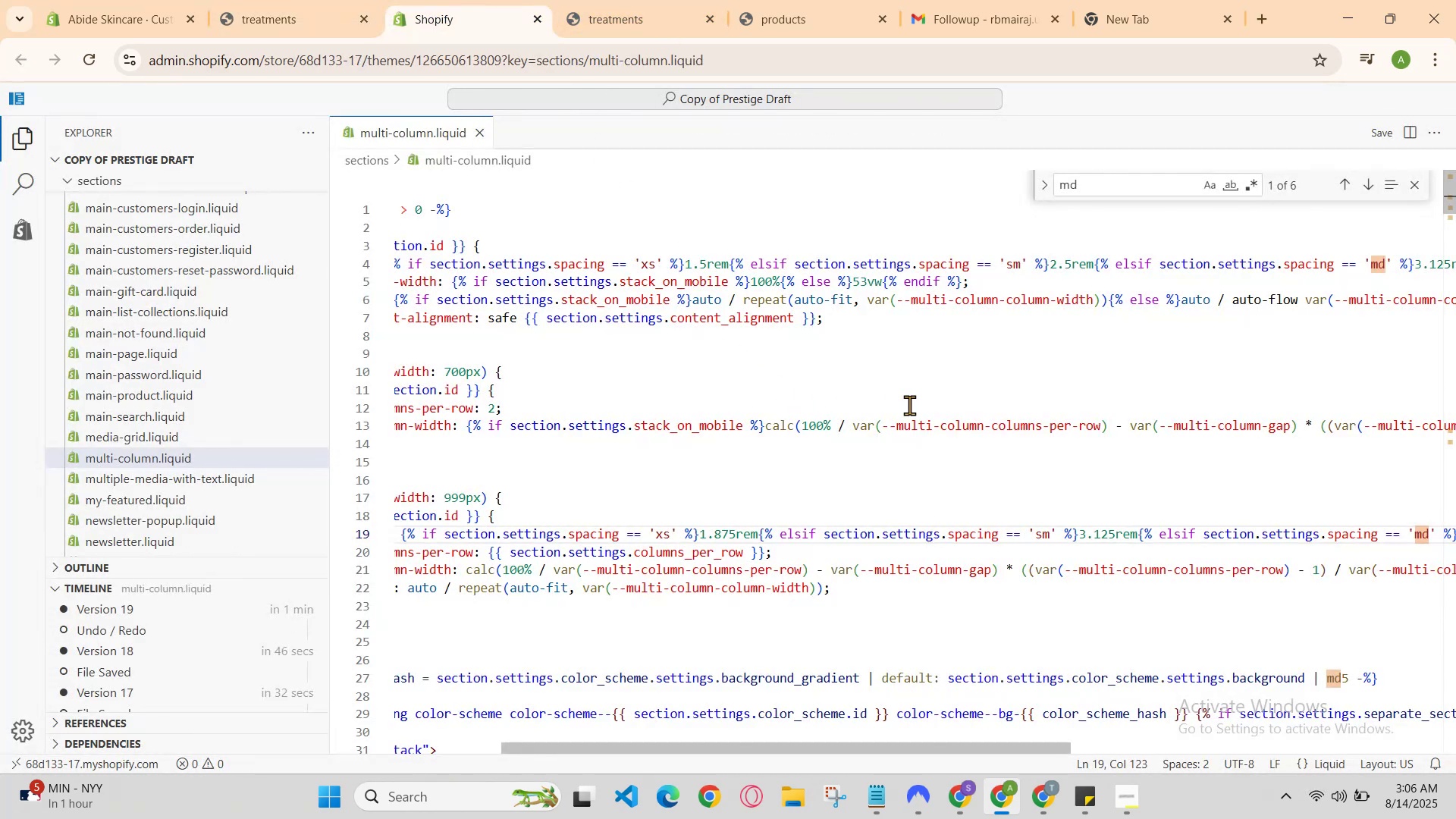 
hold_key(key=ControlLeft, duration=0.77)
 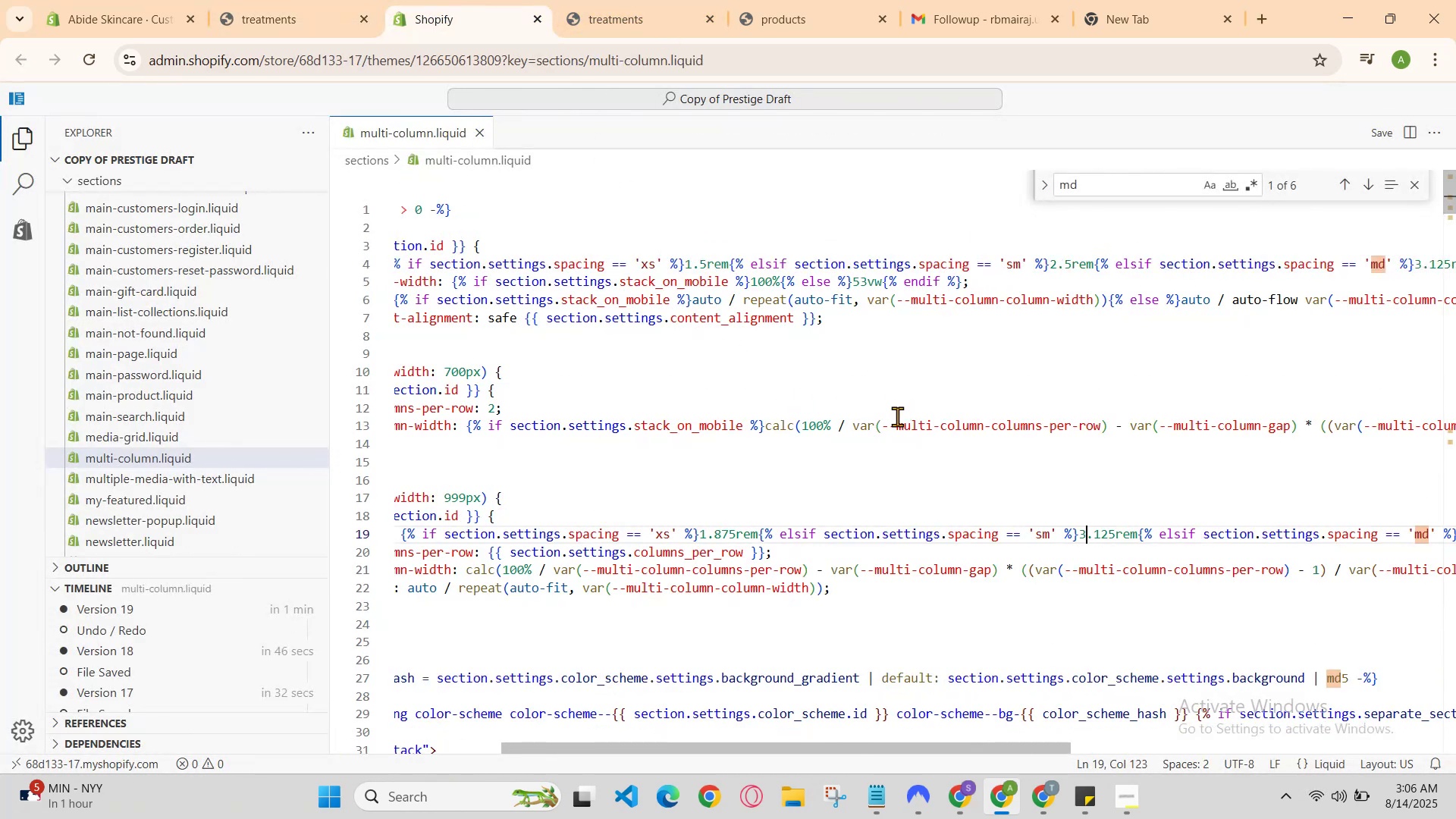 
hold_key(key=Z, duration=0.32)
 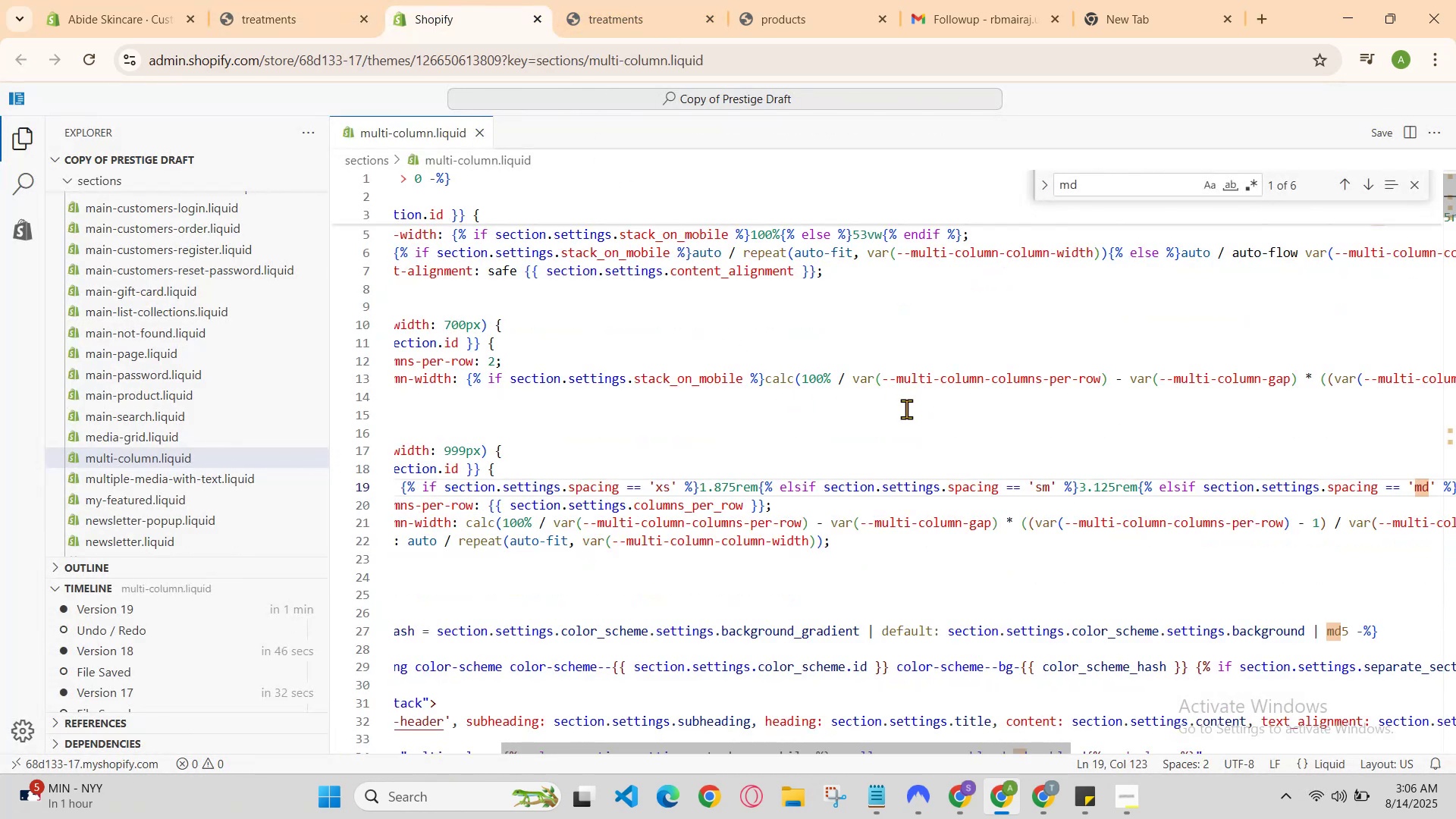 
scroll: coordinate [906, 409], scroll_direction: up, amount: 1.0
 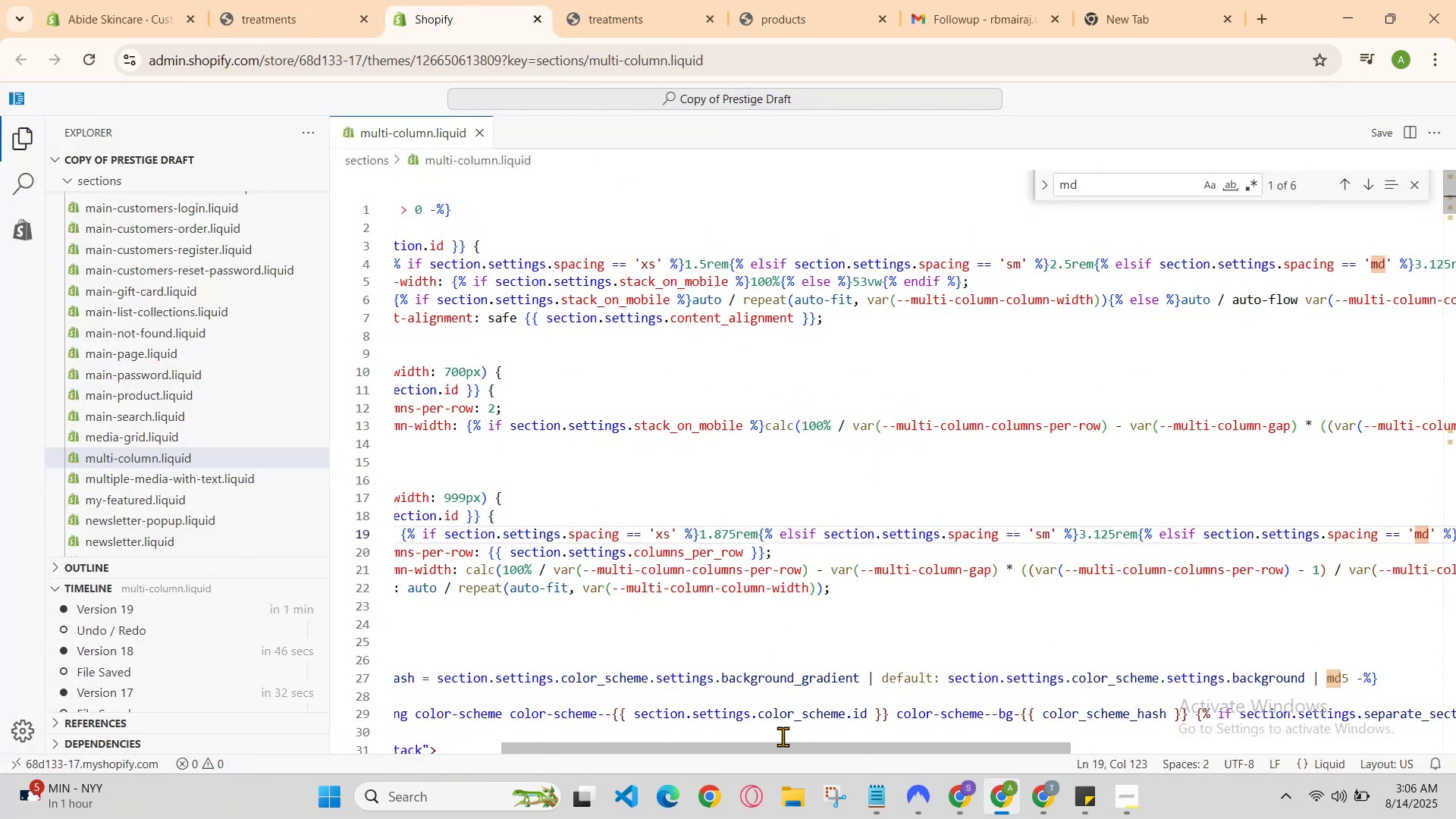 
left_click_drag(start_coordinate=[786, 745], to_coordinate=[676, 747])
 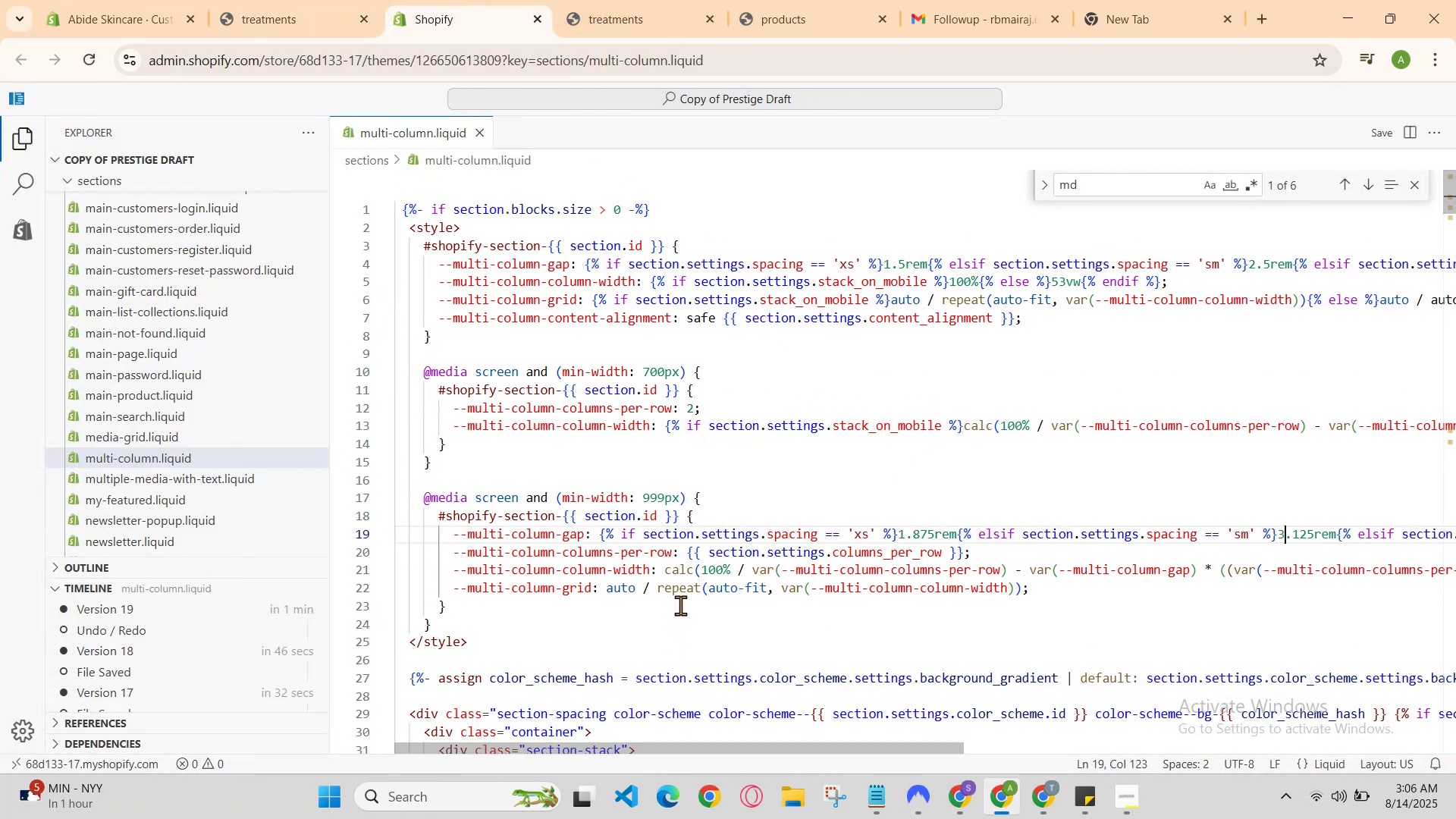 
scroll: coordinate [681, 586], scroll_direction: down, amount: 1.0
 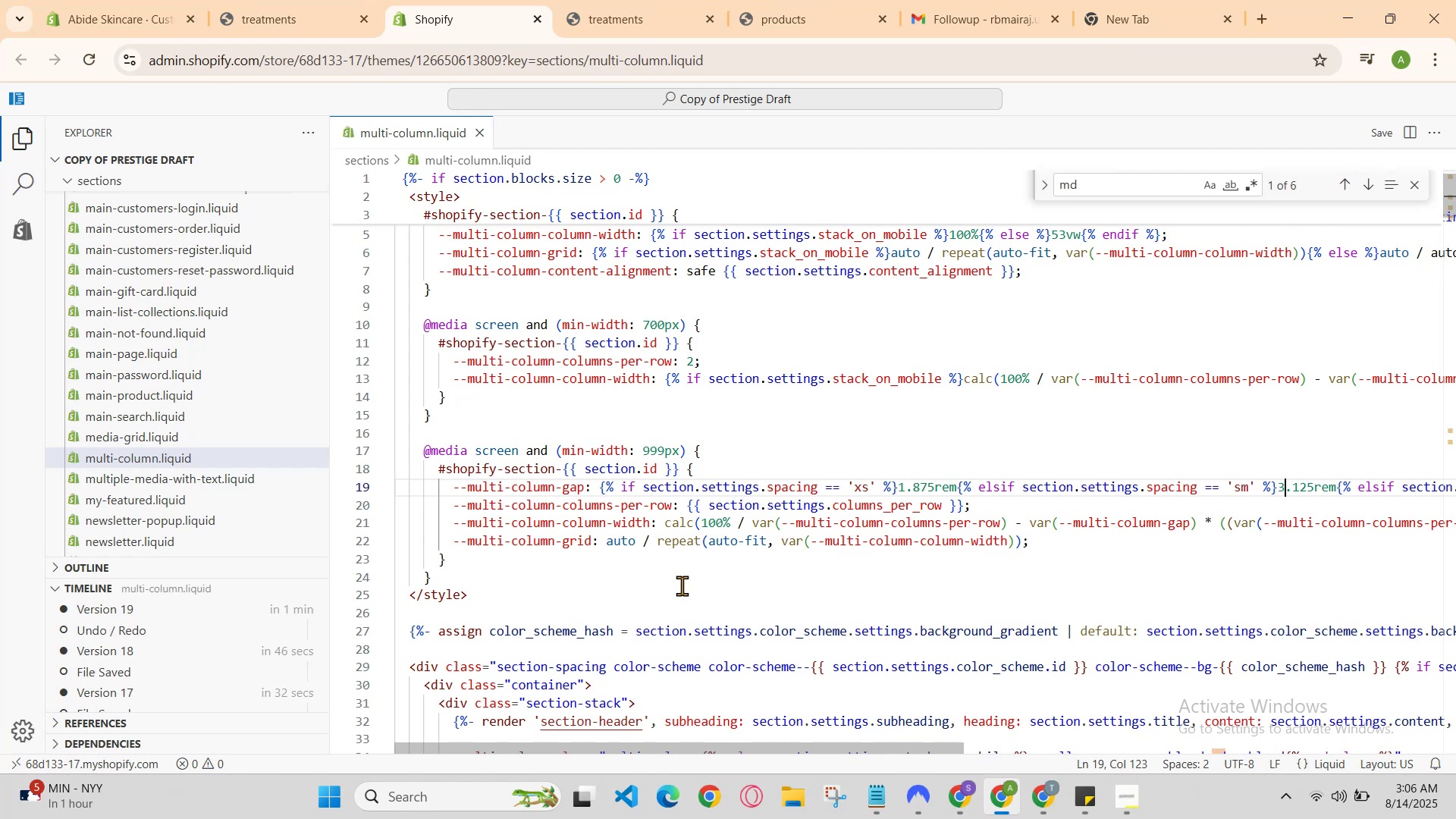 
scroll: coordinate [682, 582], scroll_direction: up, amount: 1.0
 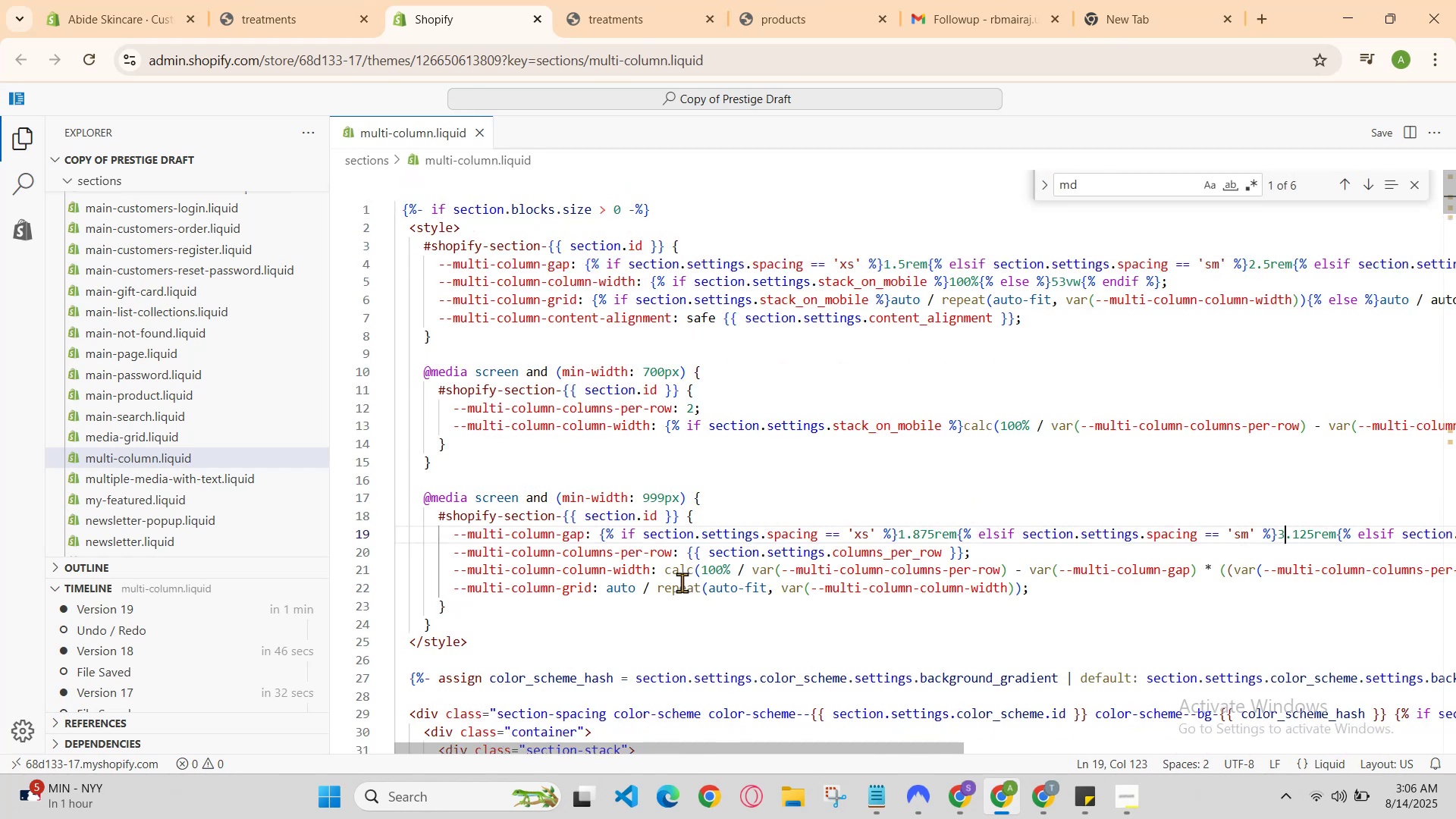 
scroll: coordinate [796, 554], scroll_direction: down, amount: 1.0
 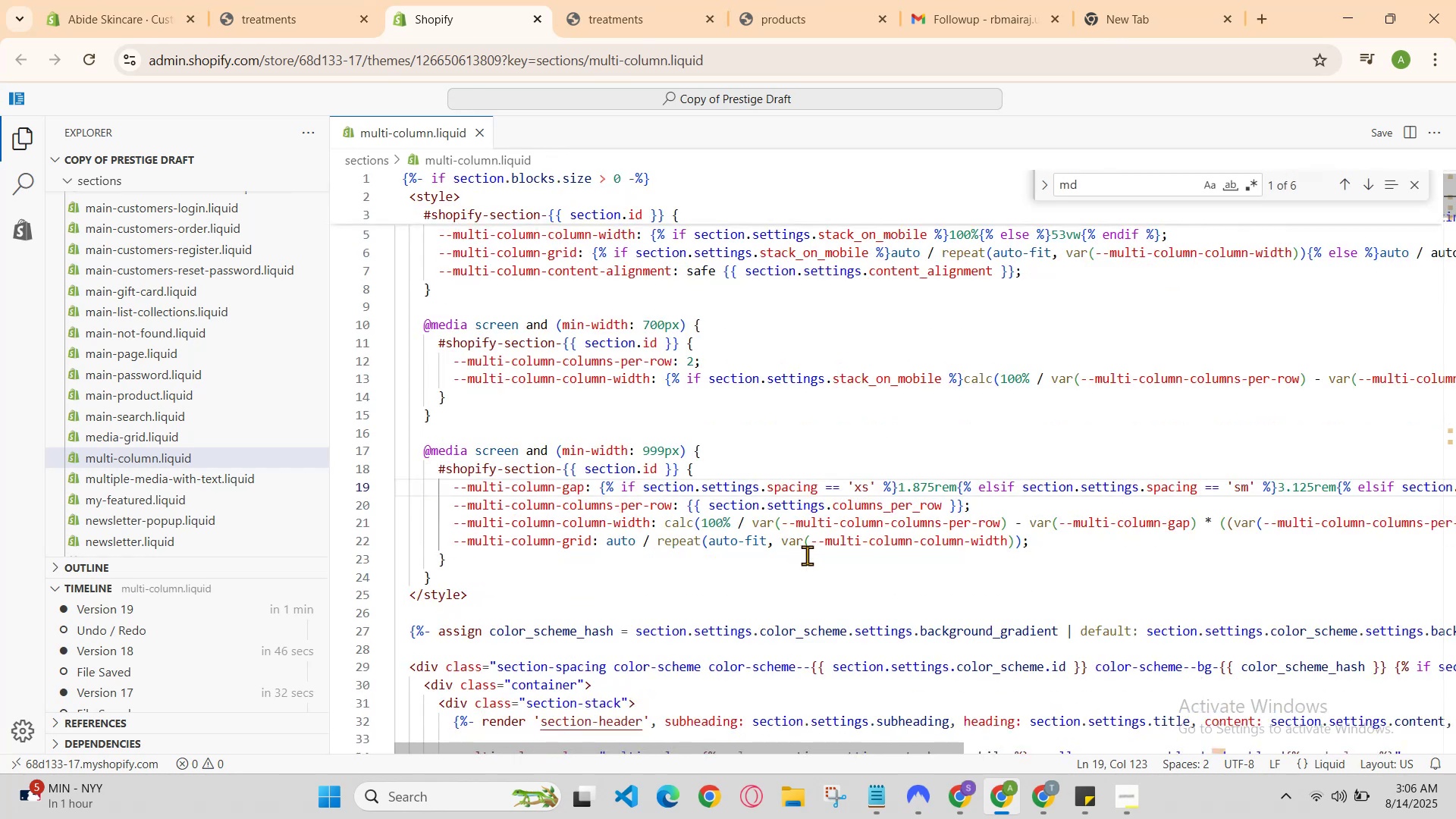 
scroll: coordinate [914, 394], scroll_direction: up, amount: 2.0
 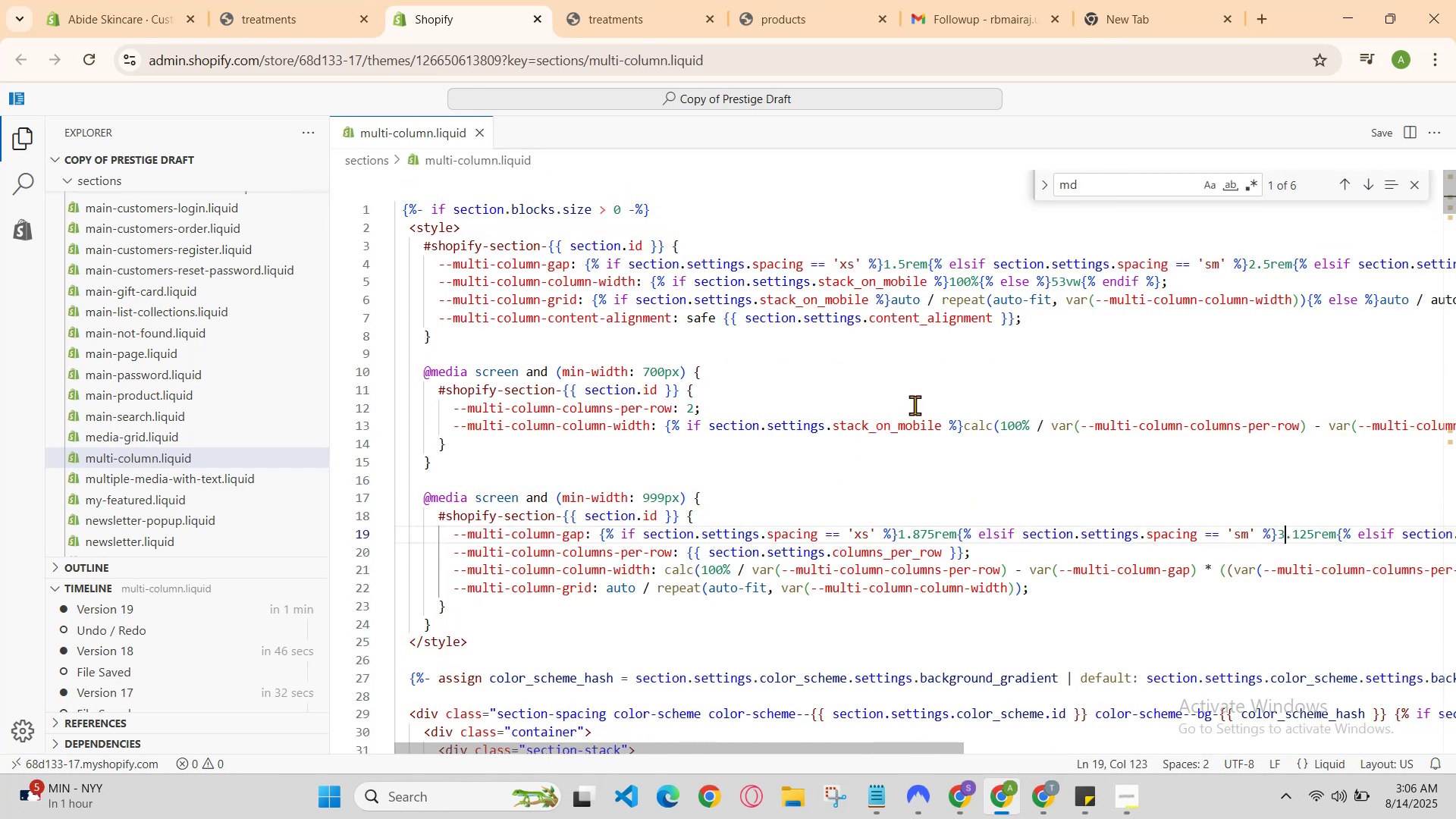 
scroll: coordinate [926, 450], scroll_direction: down, amount: 1.0
 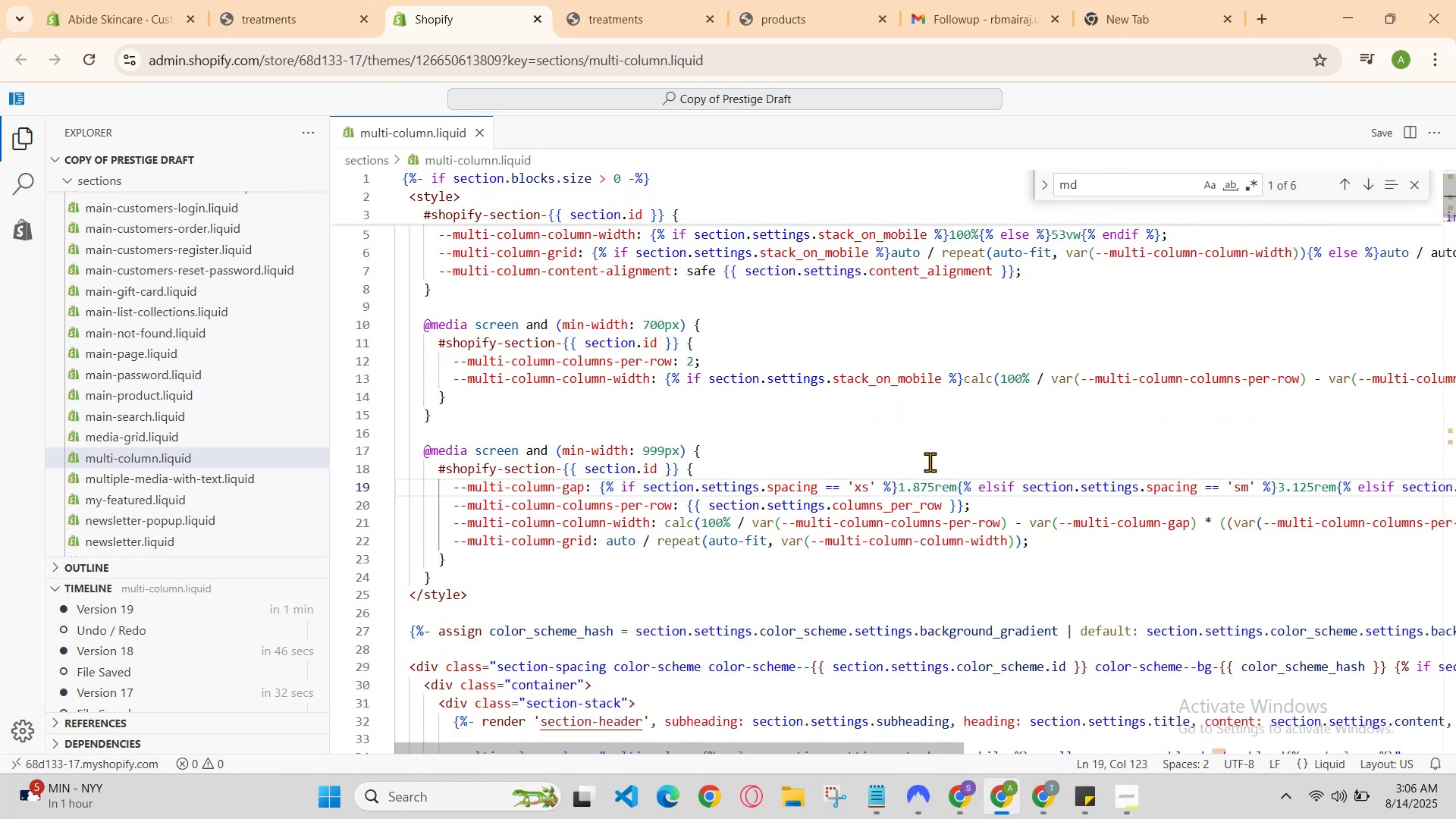 
scroll: coordinate [930, 462], scroll_direction: up, amount: 1.0
 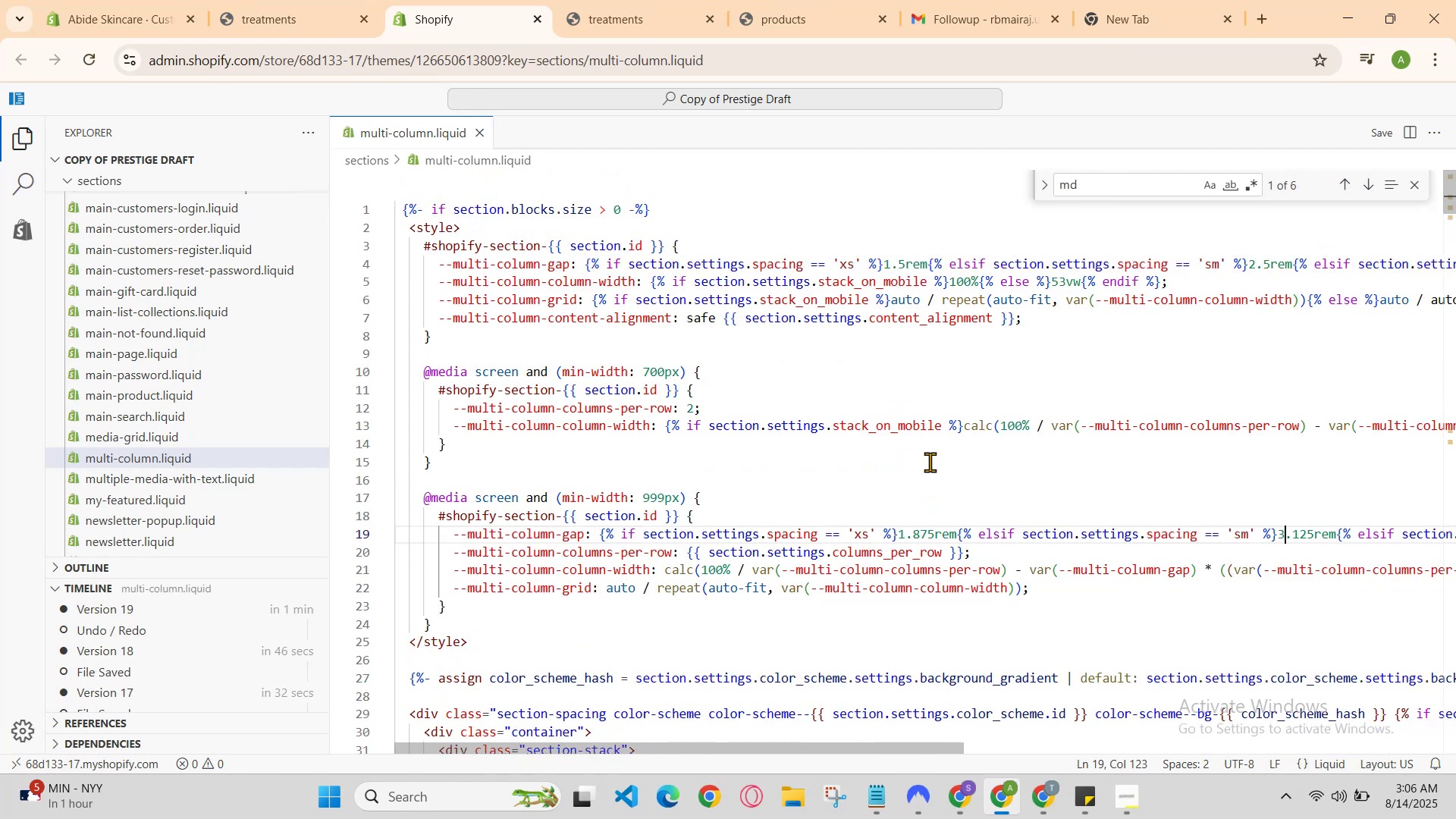 
scroll: coordinate [930, 462], scroll_direction: none, amount: 0.0
 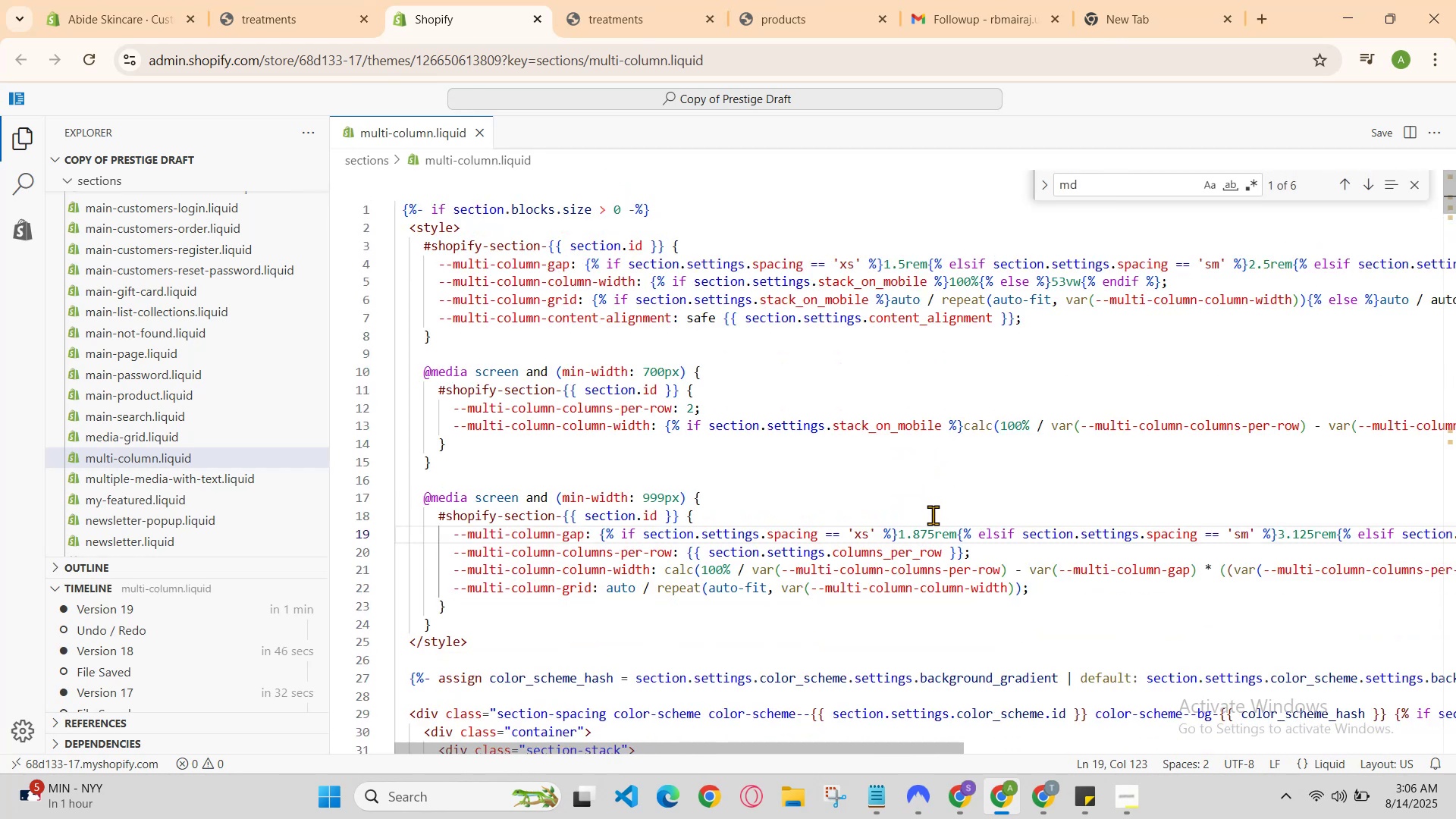 
mouse_move([879, 279])
 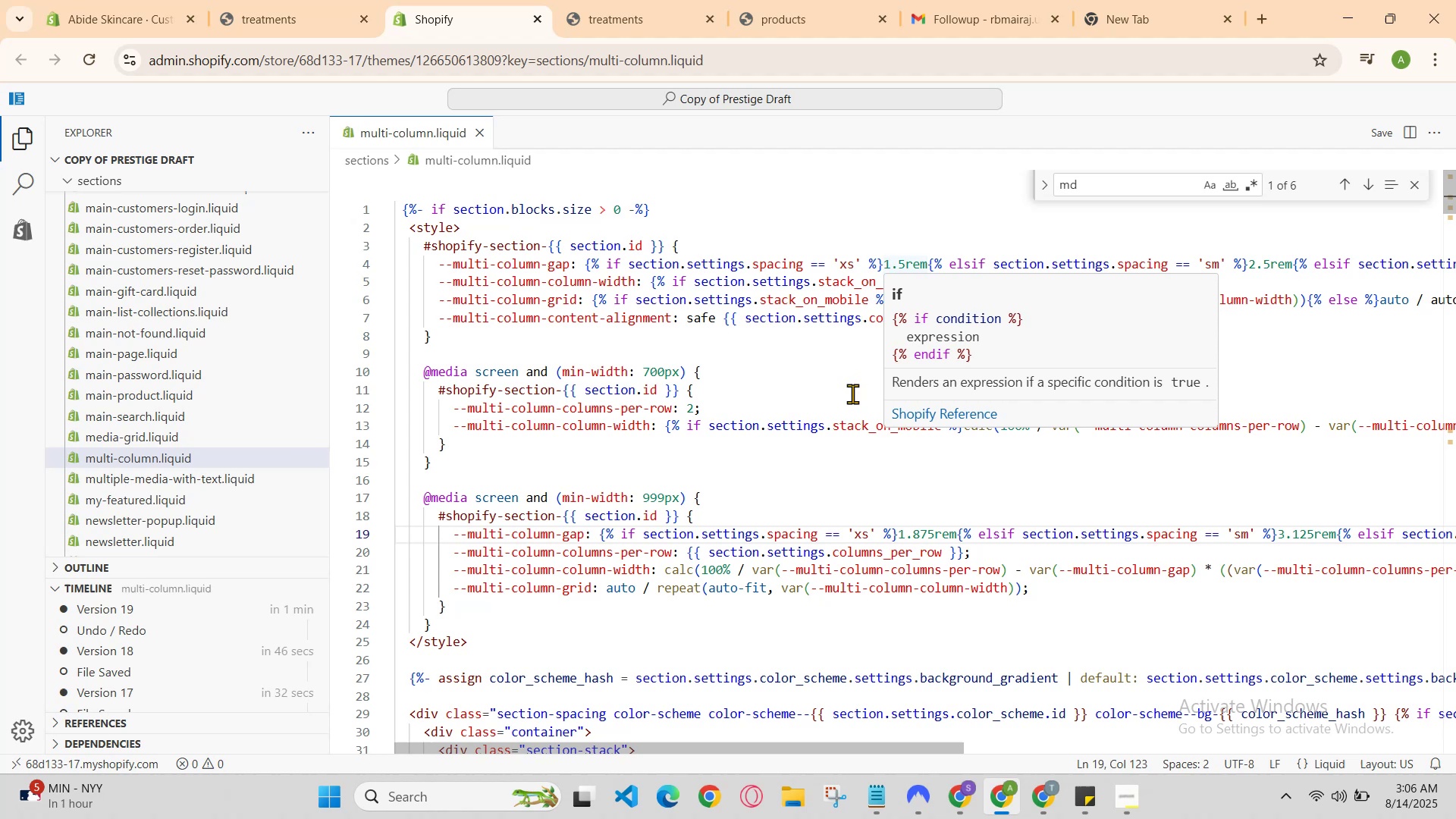 
scroll: coordinate [850, 442], scroll_direction: none, amount: 0.0
 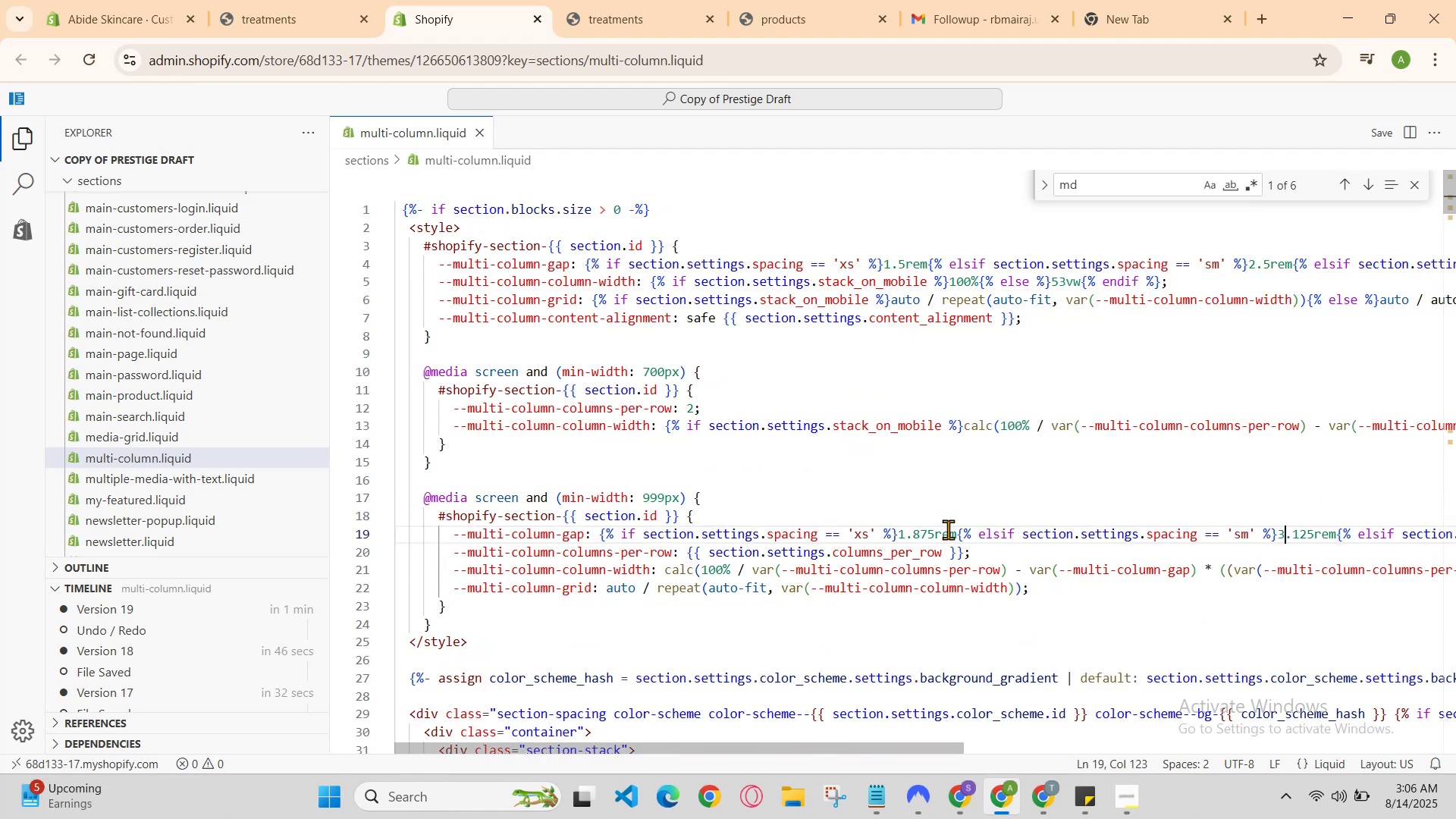 
left_click([933, 541])
 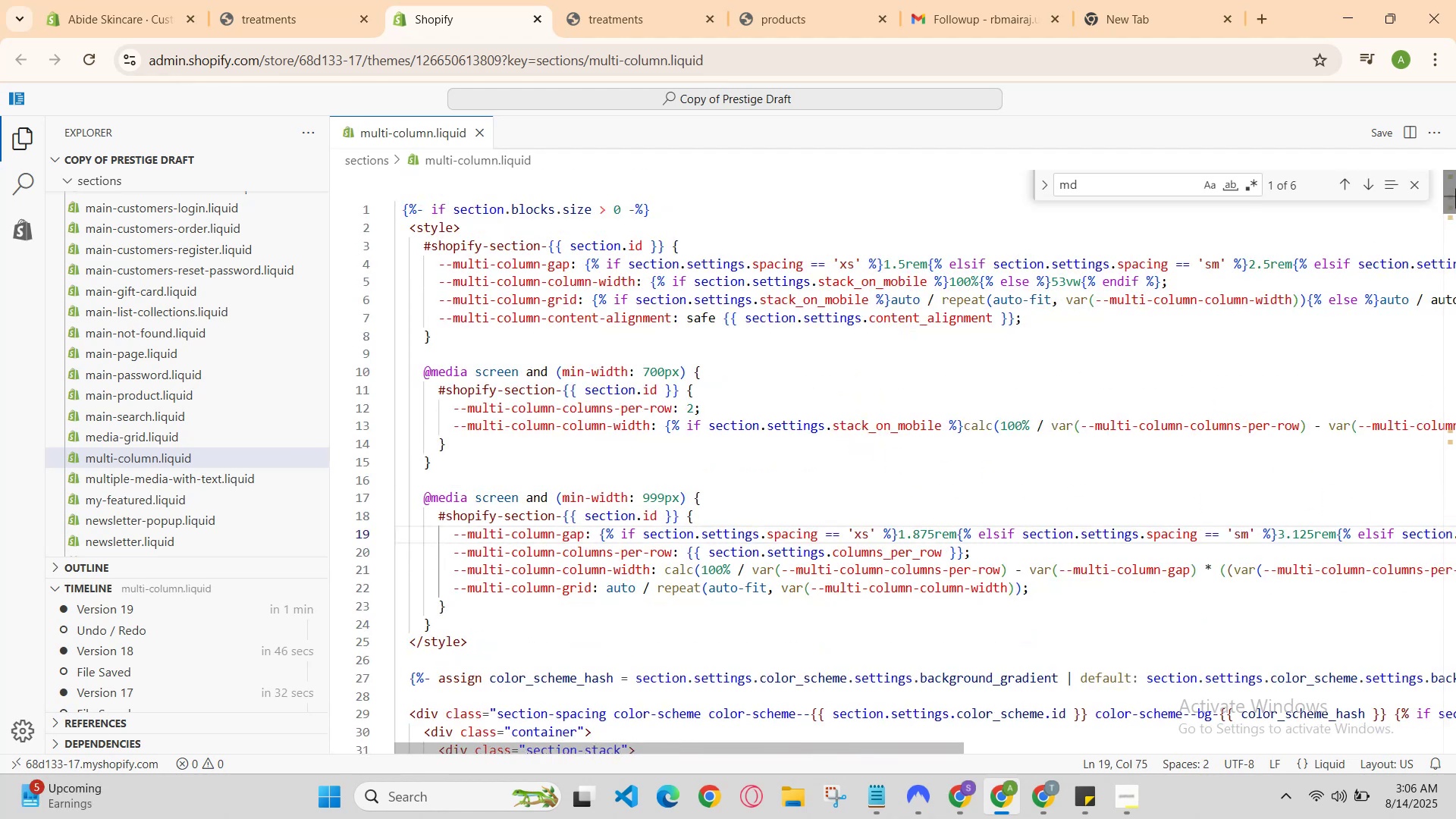 
key(Backspace)
 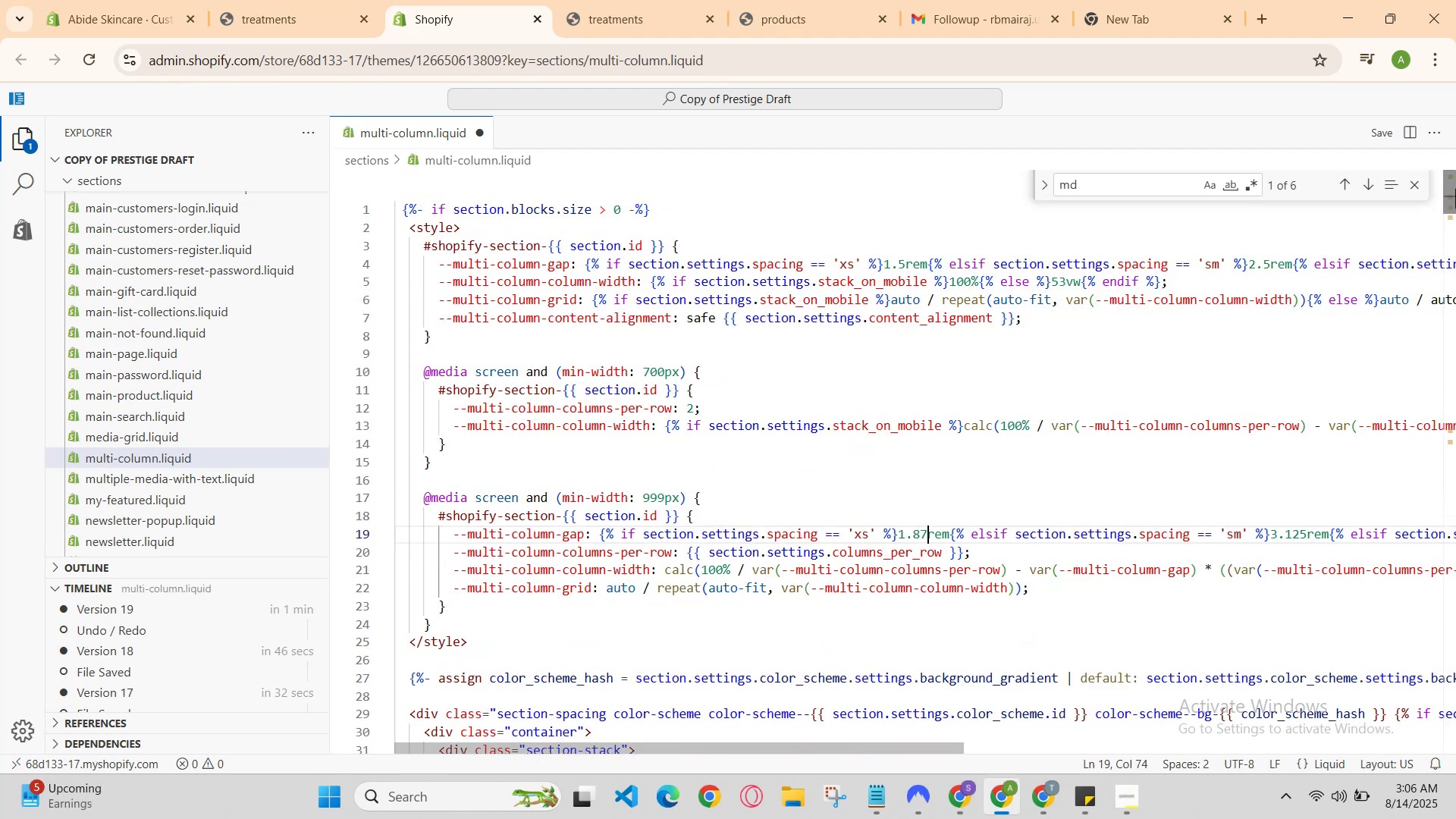 
key(Backspace)
 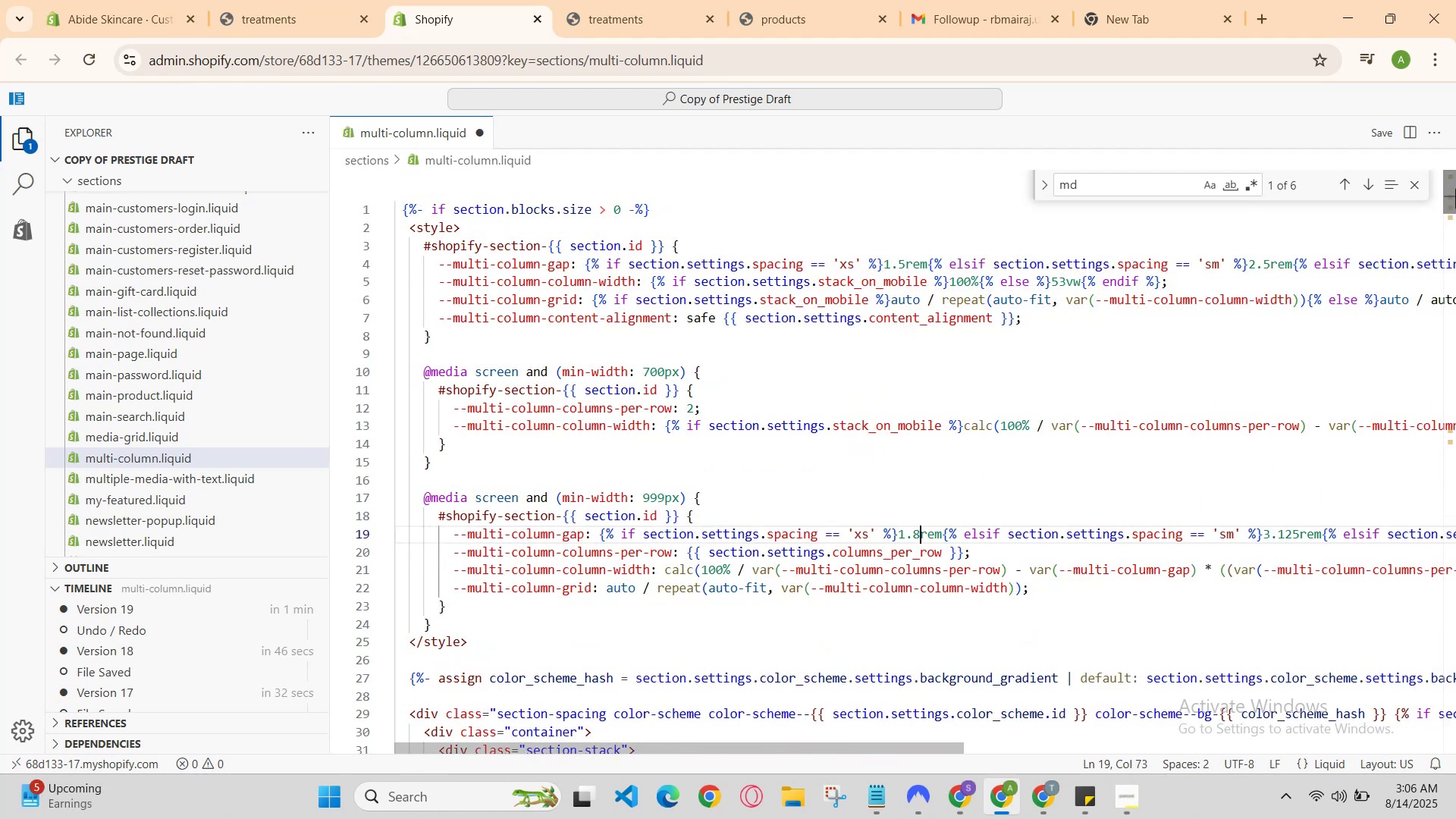 
key(Backspace)
 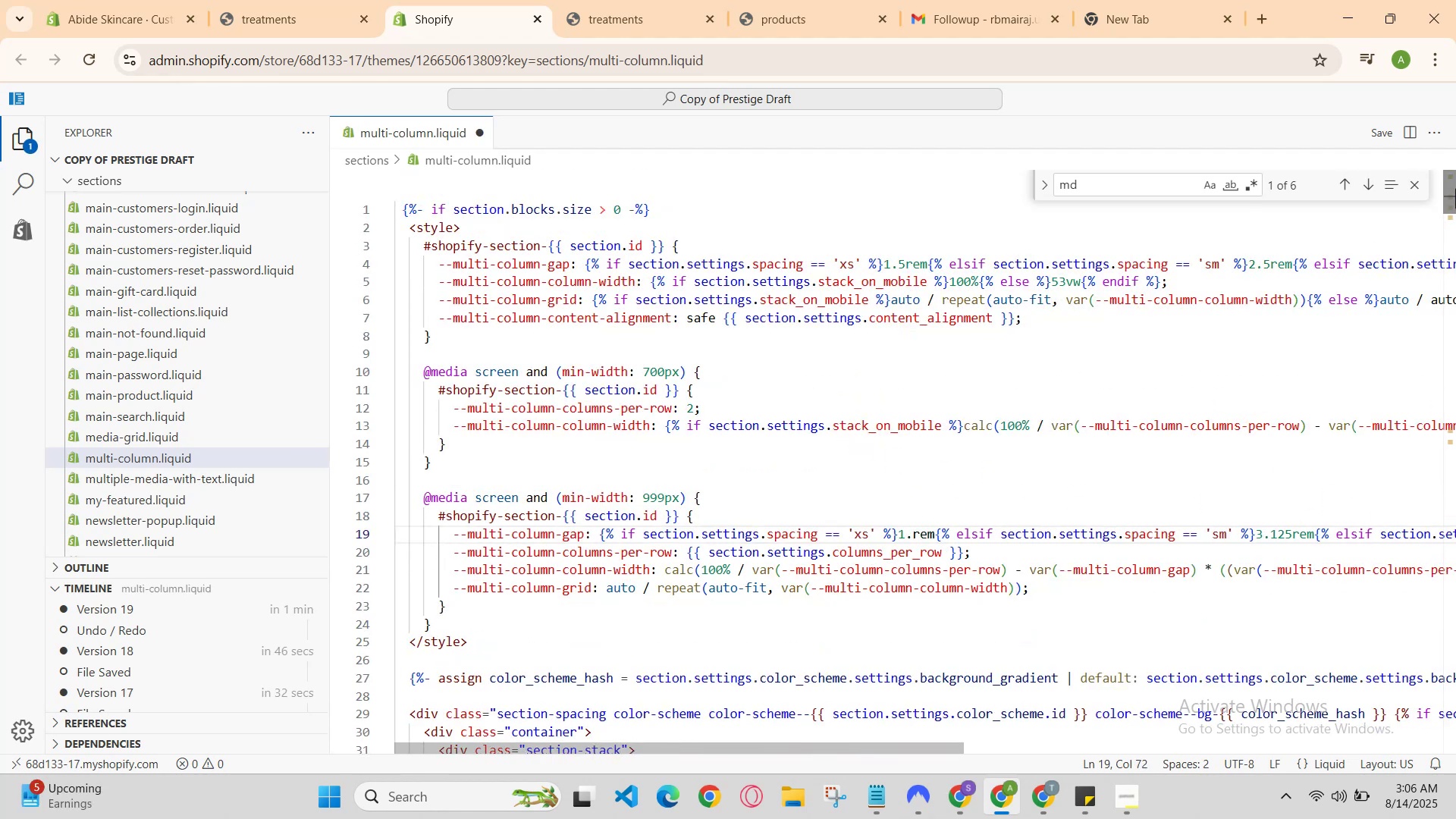 
key(5)
 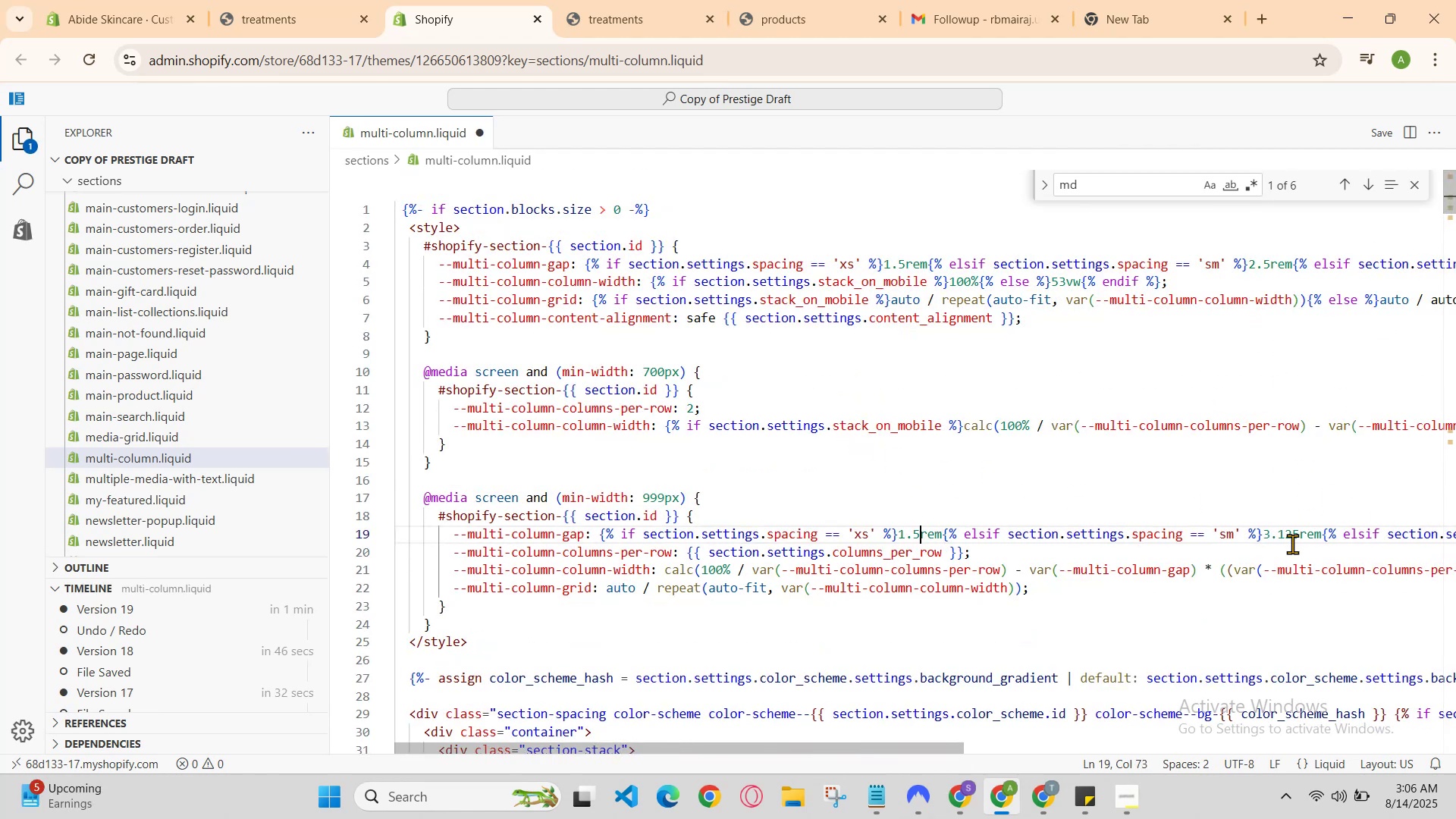 
left_click([1298, 535])
 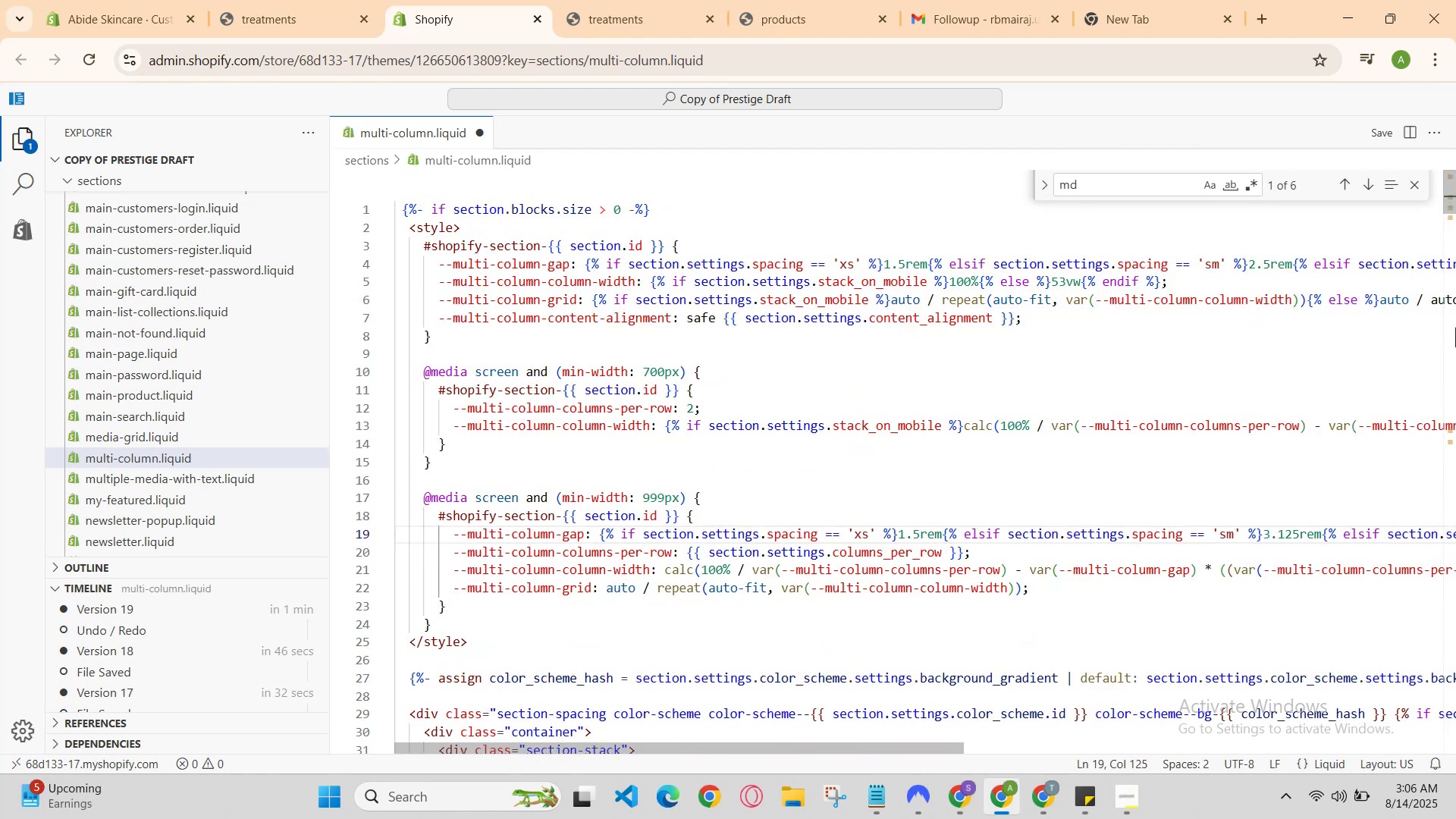 
key(Backspace)
 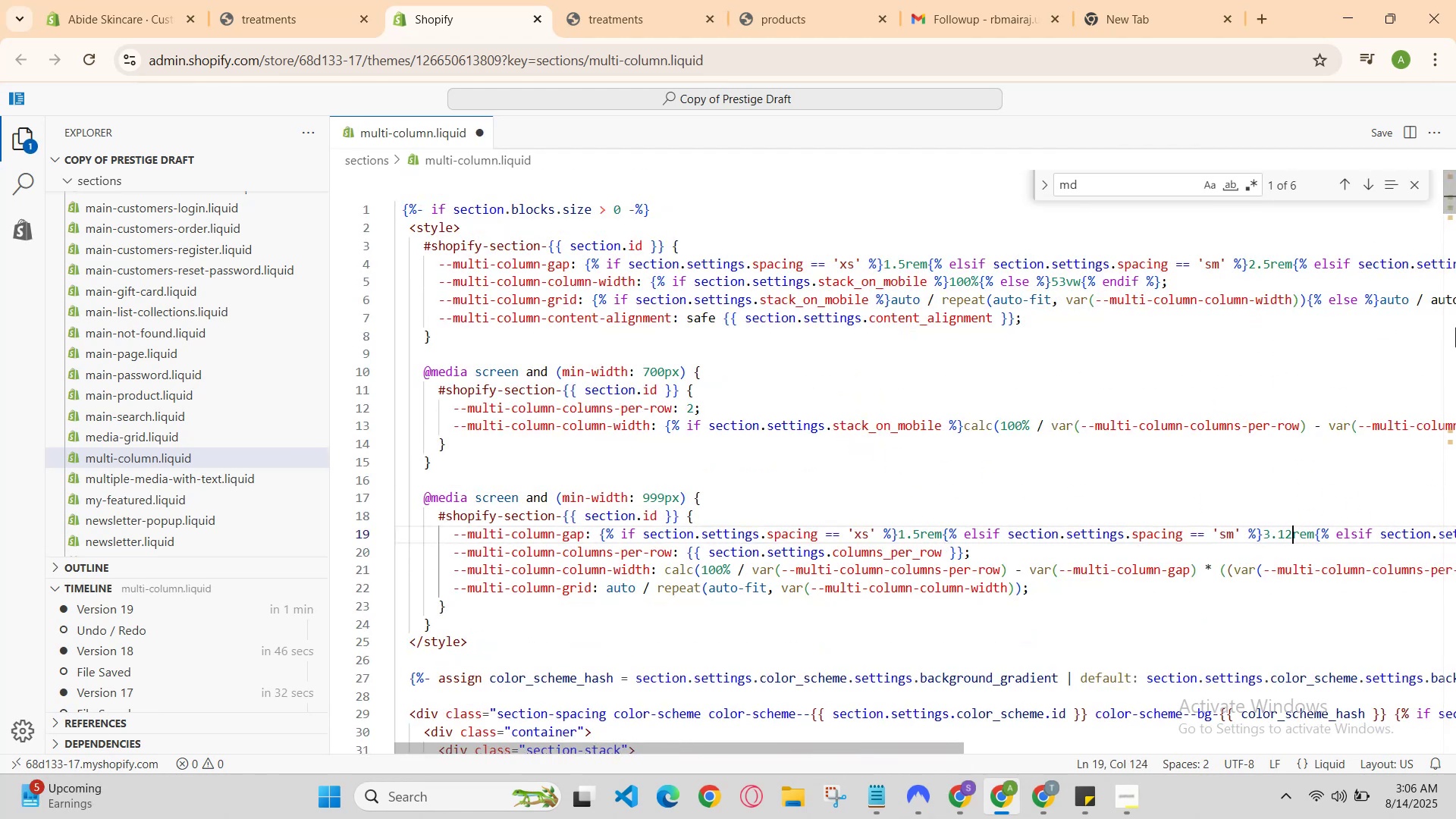 
key(Backspace)
 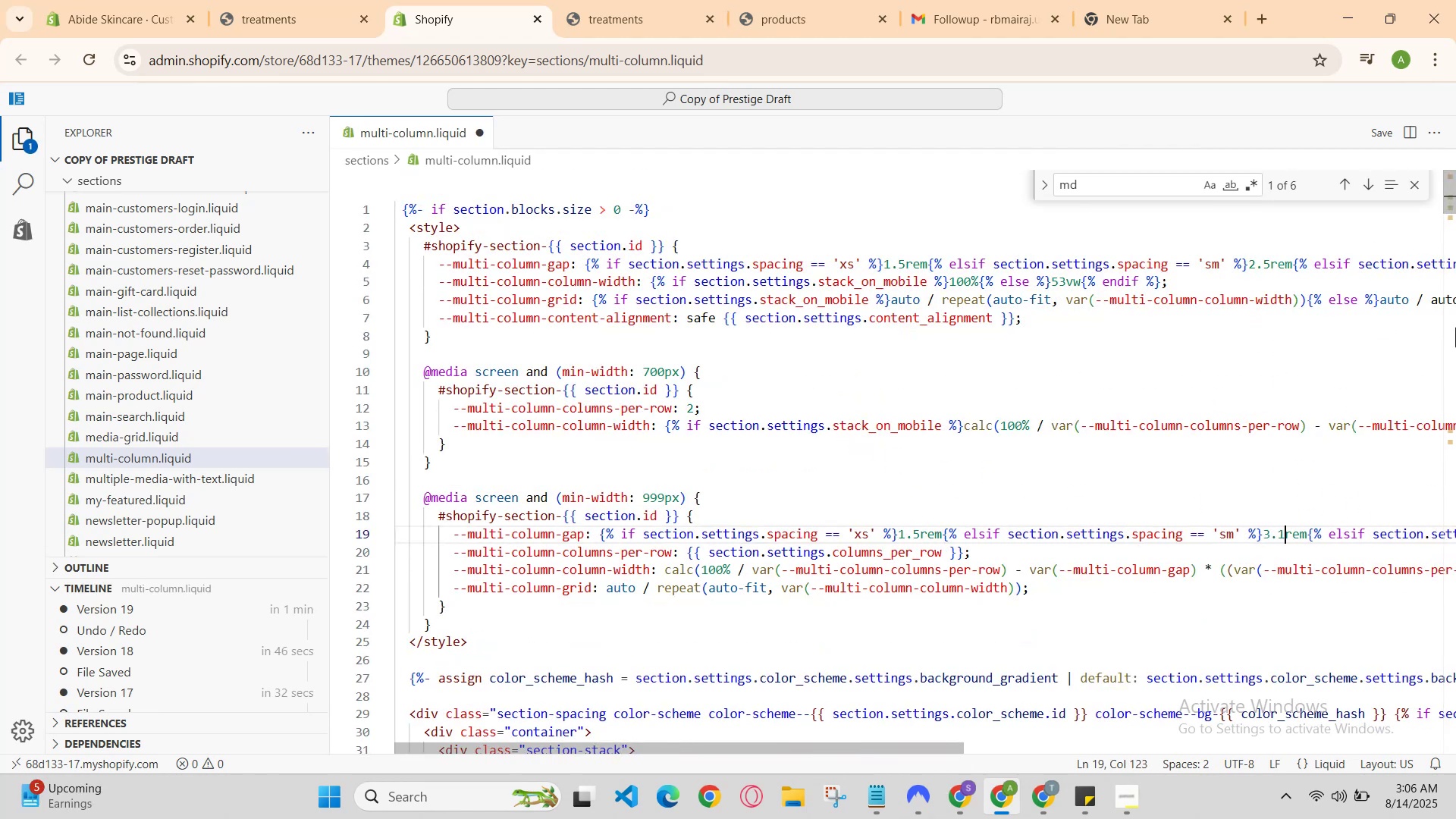 
key(Backspace)
 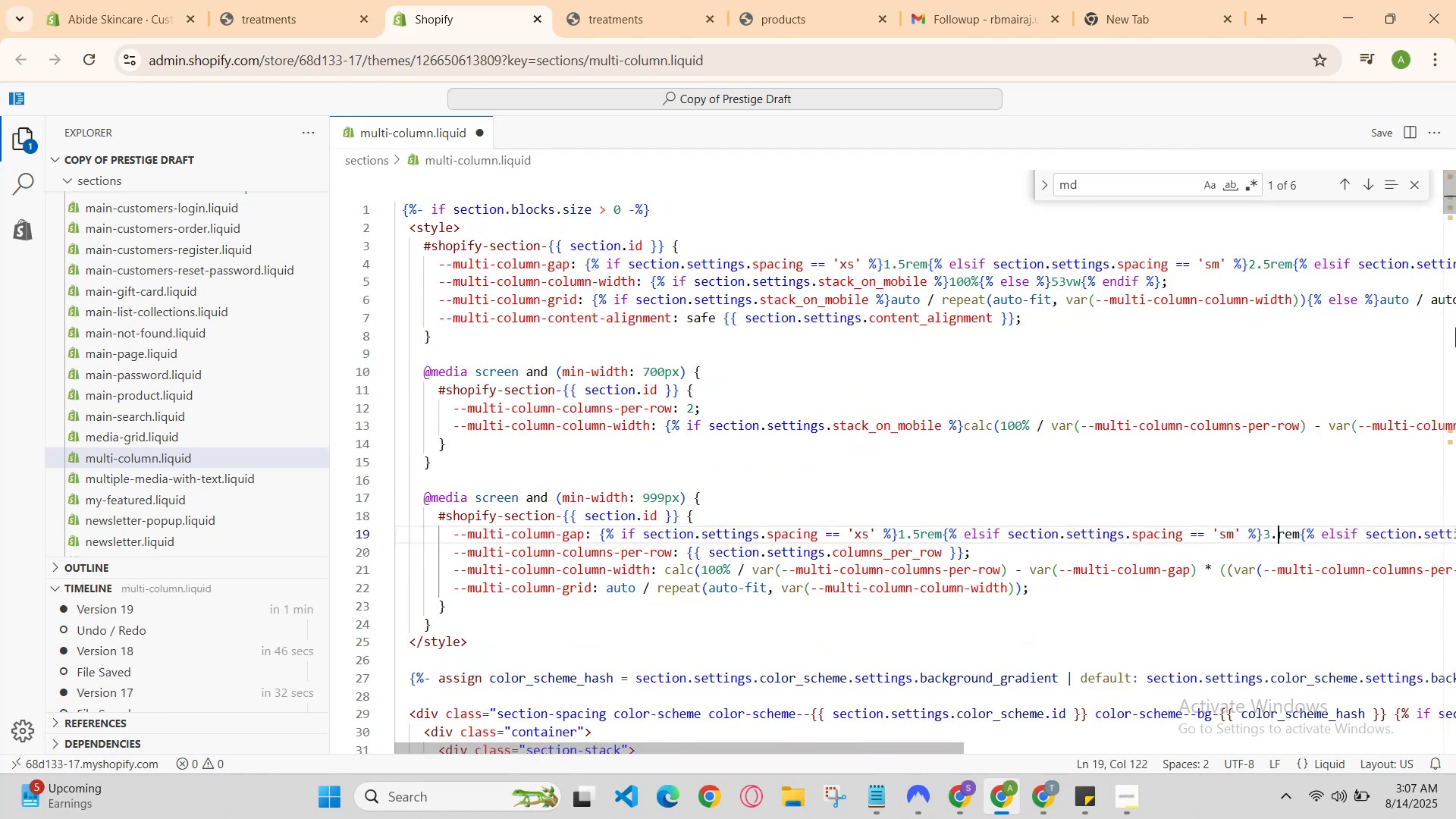 
key(Backspace)
 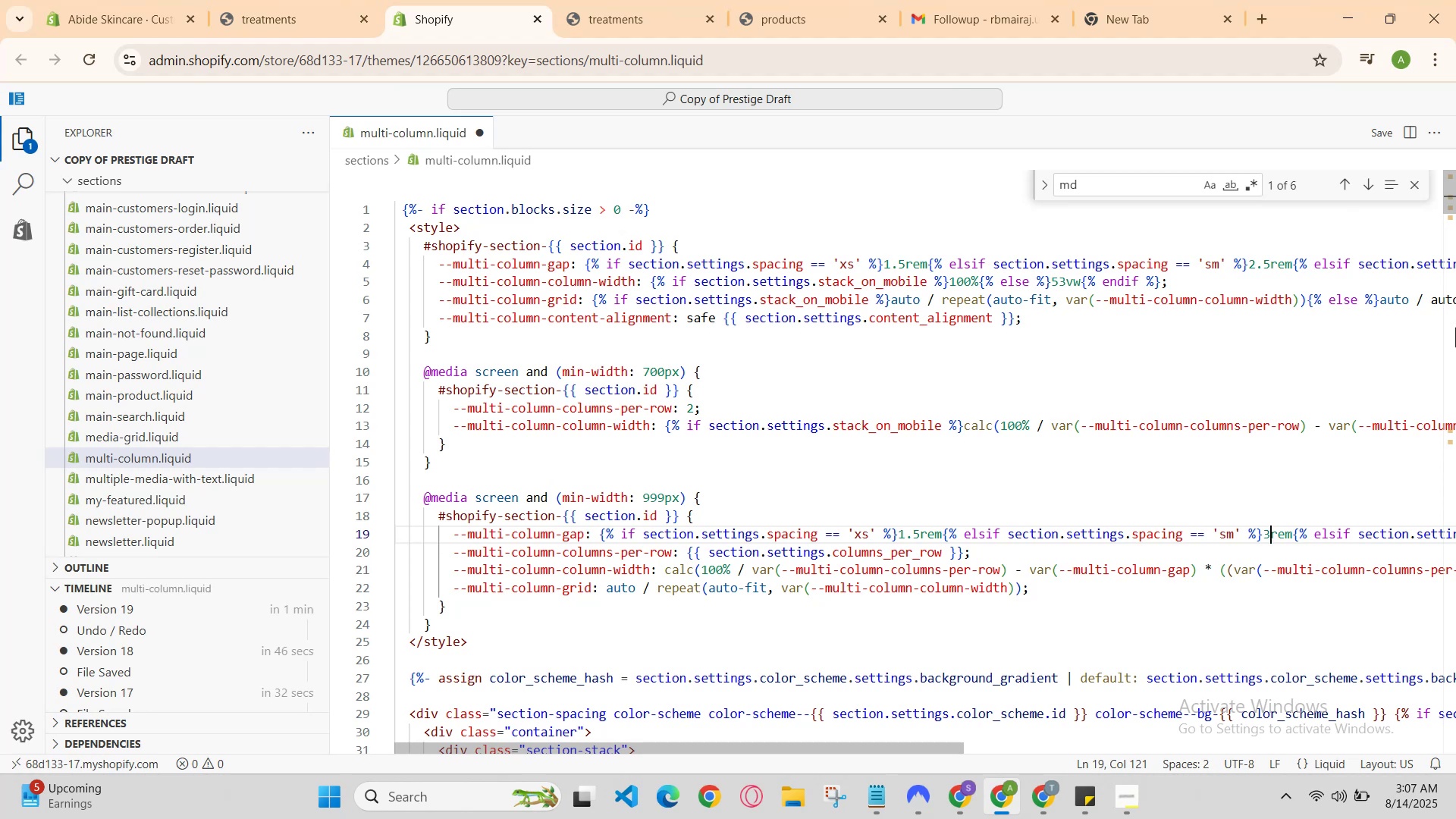 
key(Backspace)
 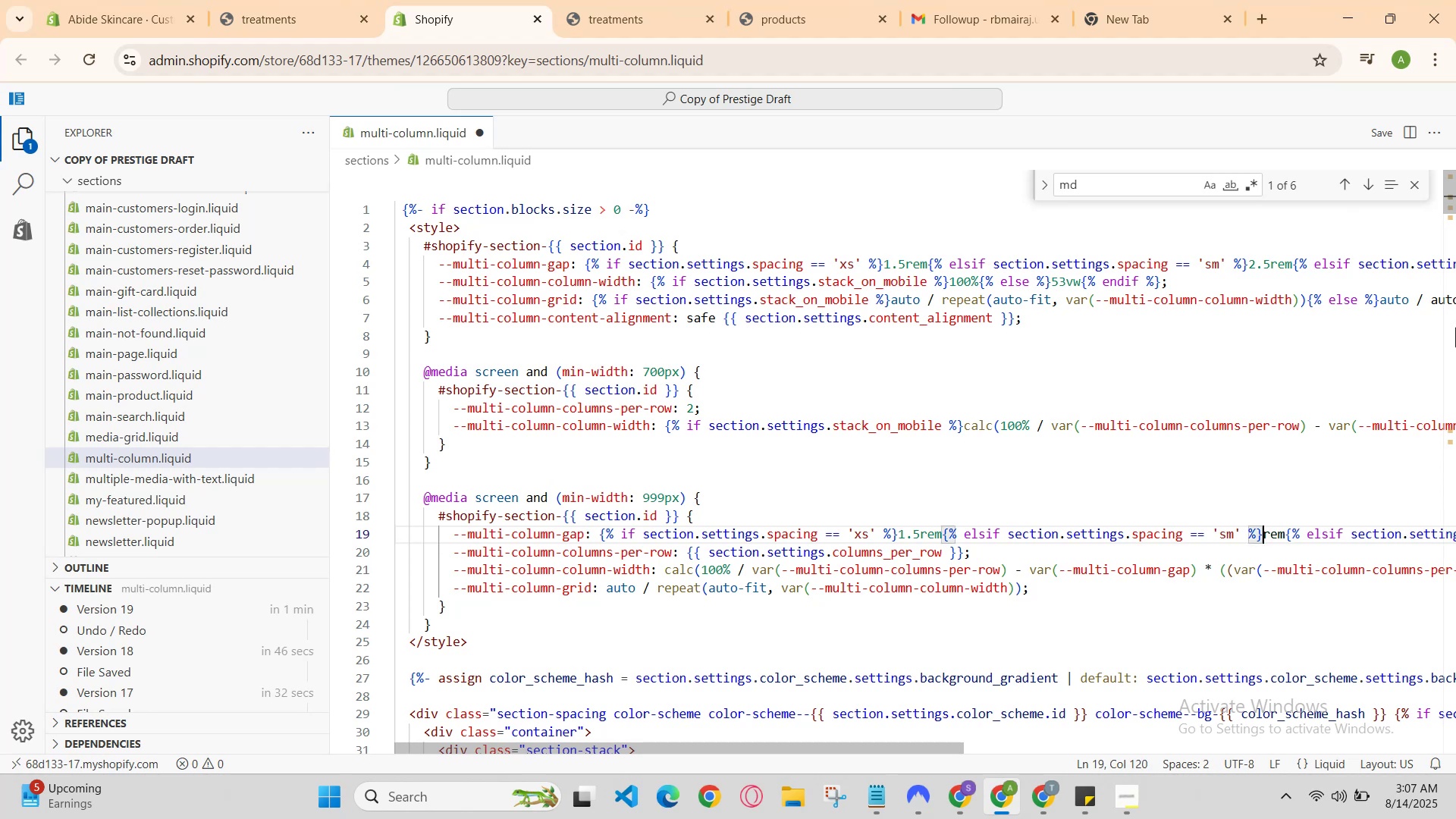 
key(2)
 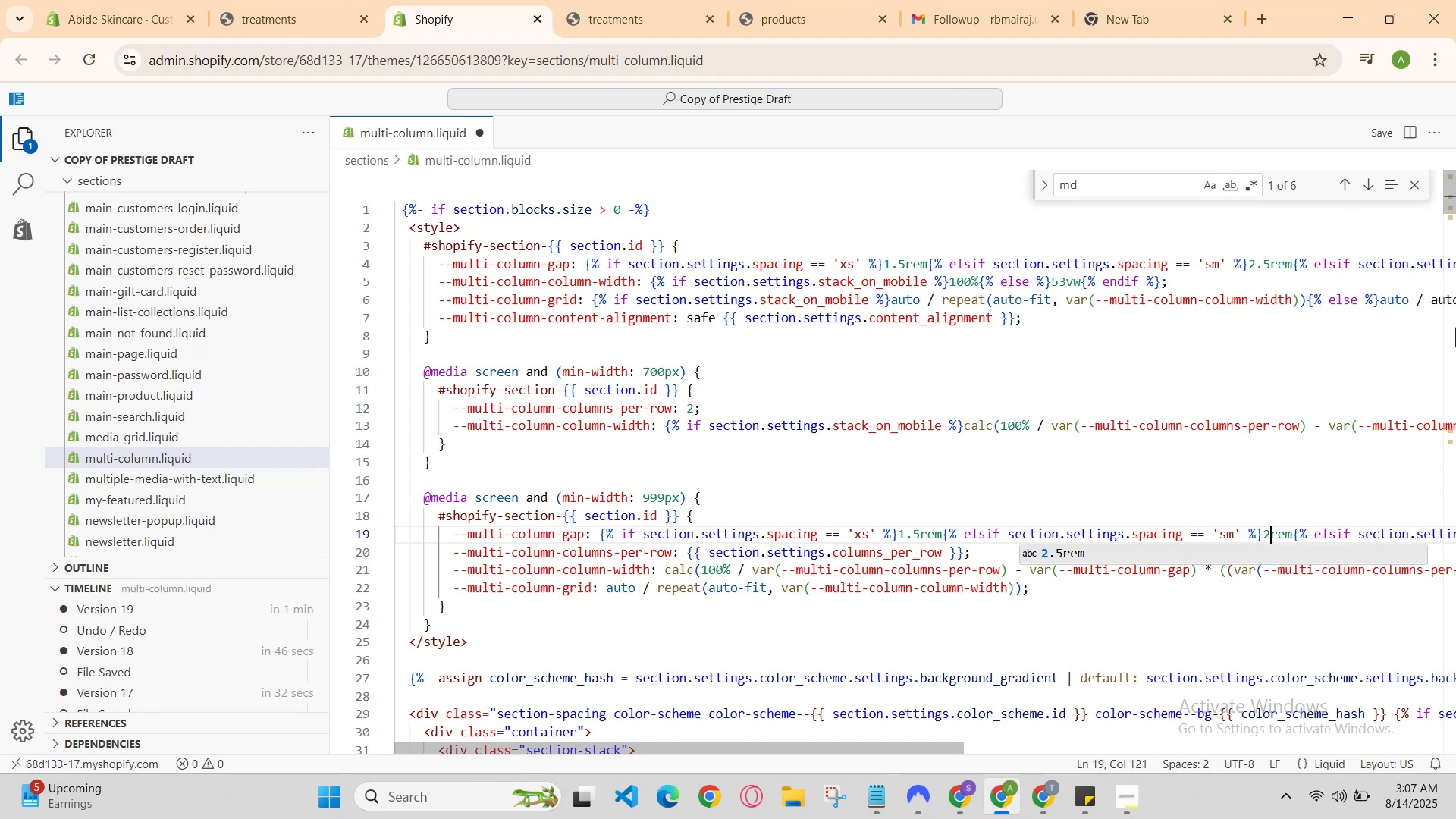 
key(Period)
 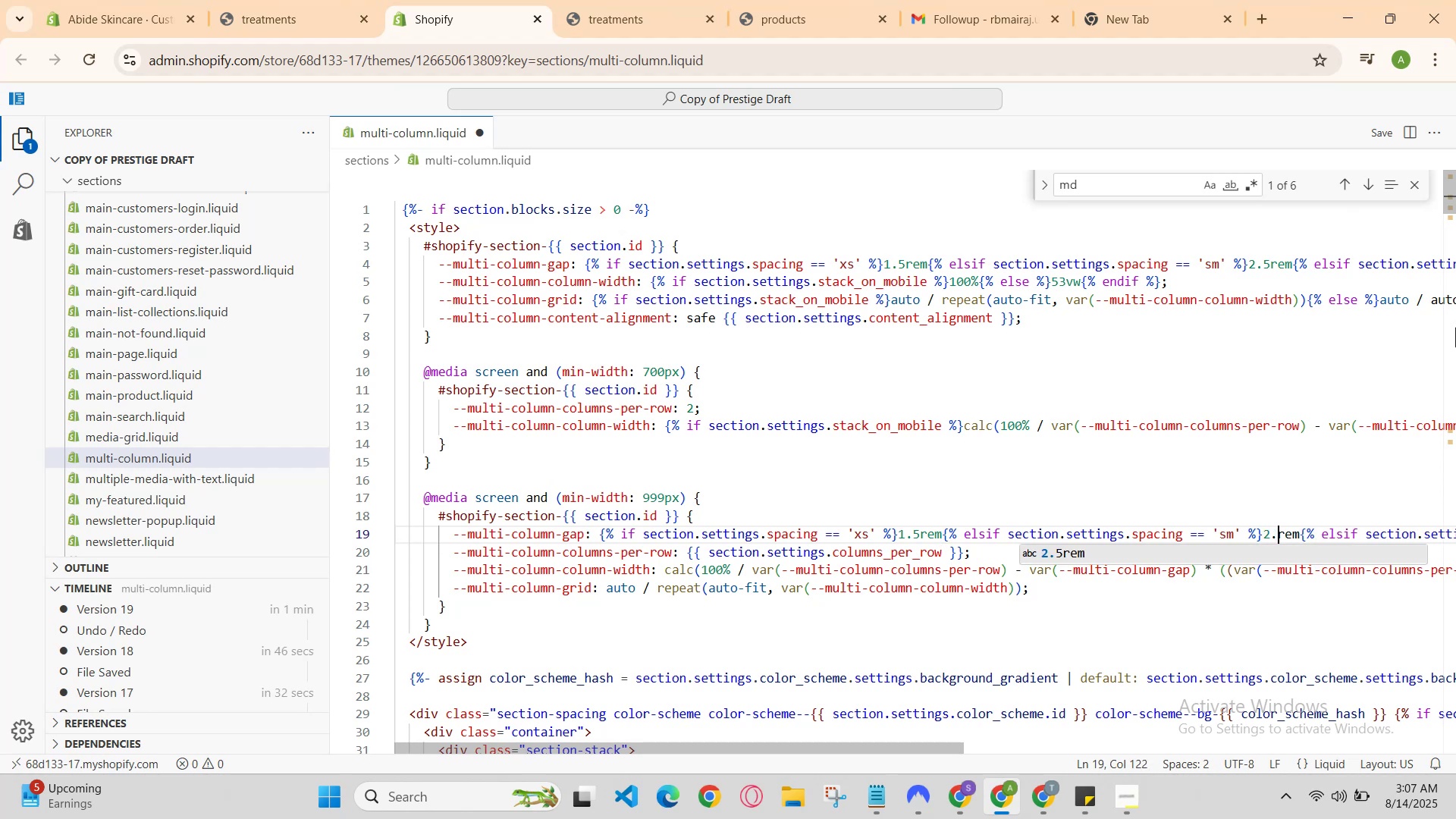 
key(5)
 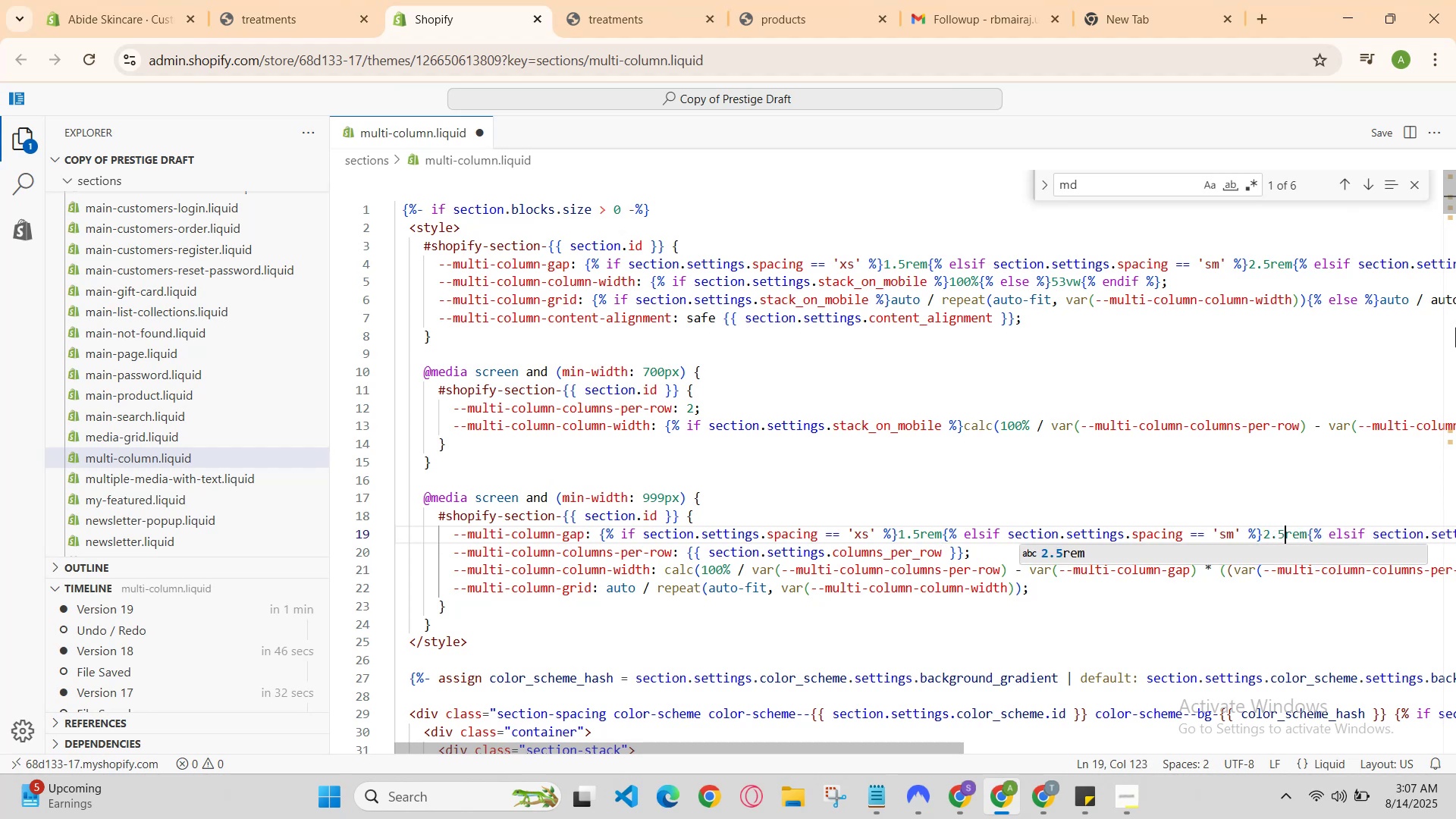 
hold_key(key=ControlLeft, duration=0.74)
 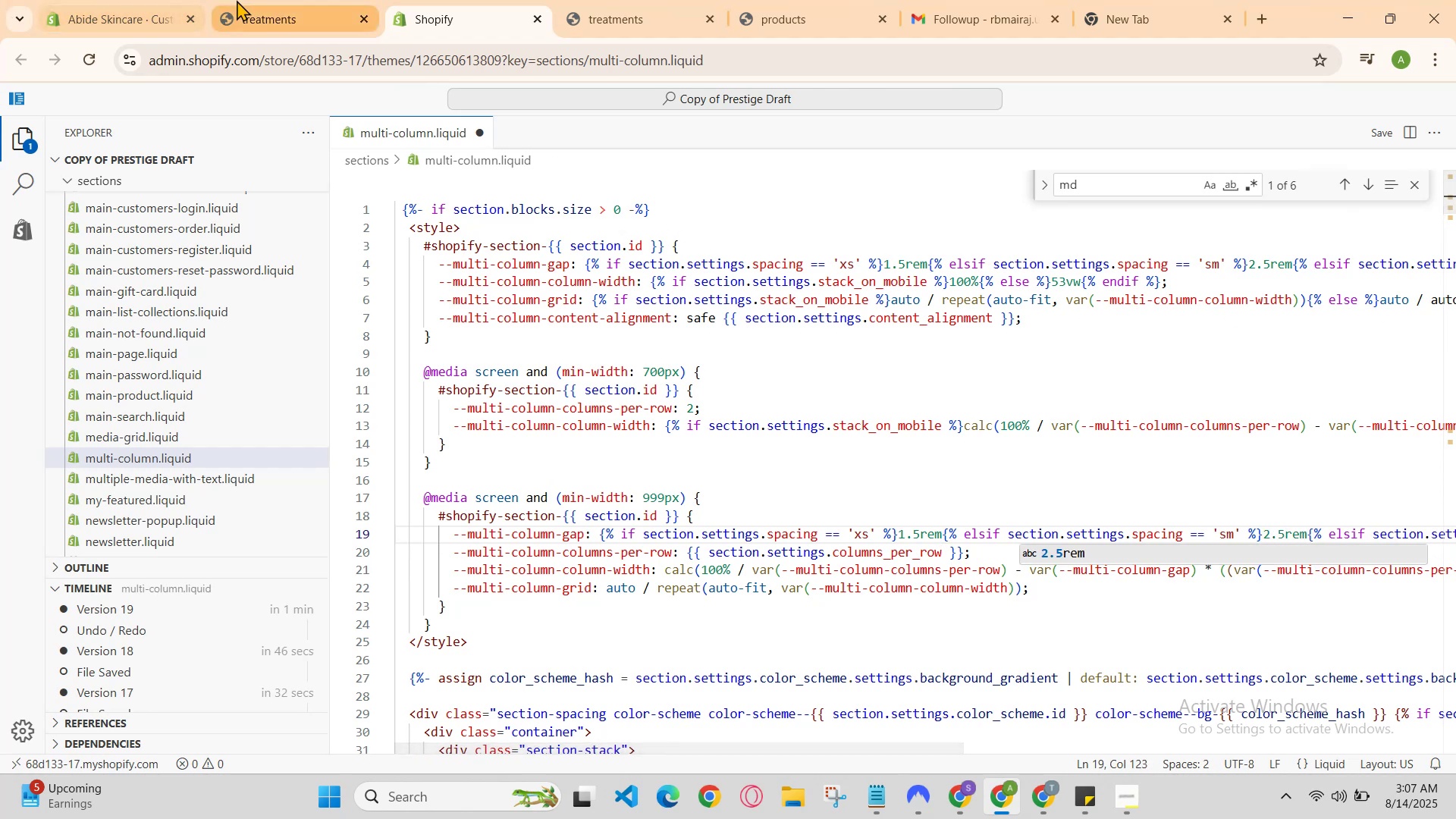 
hold_key(key=S, duration=0.44)
 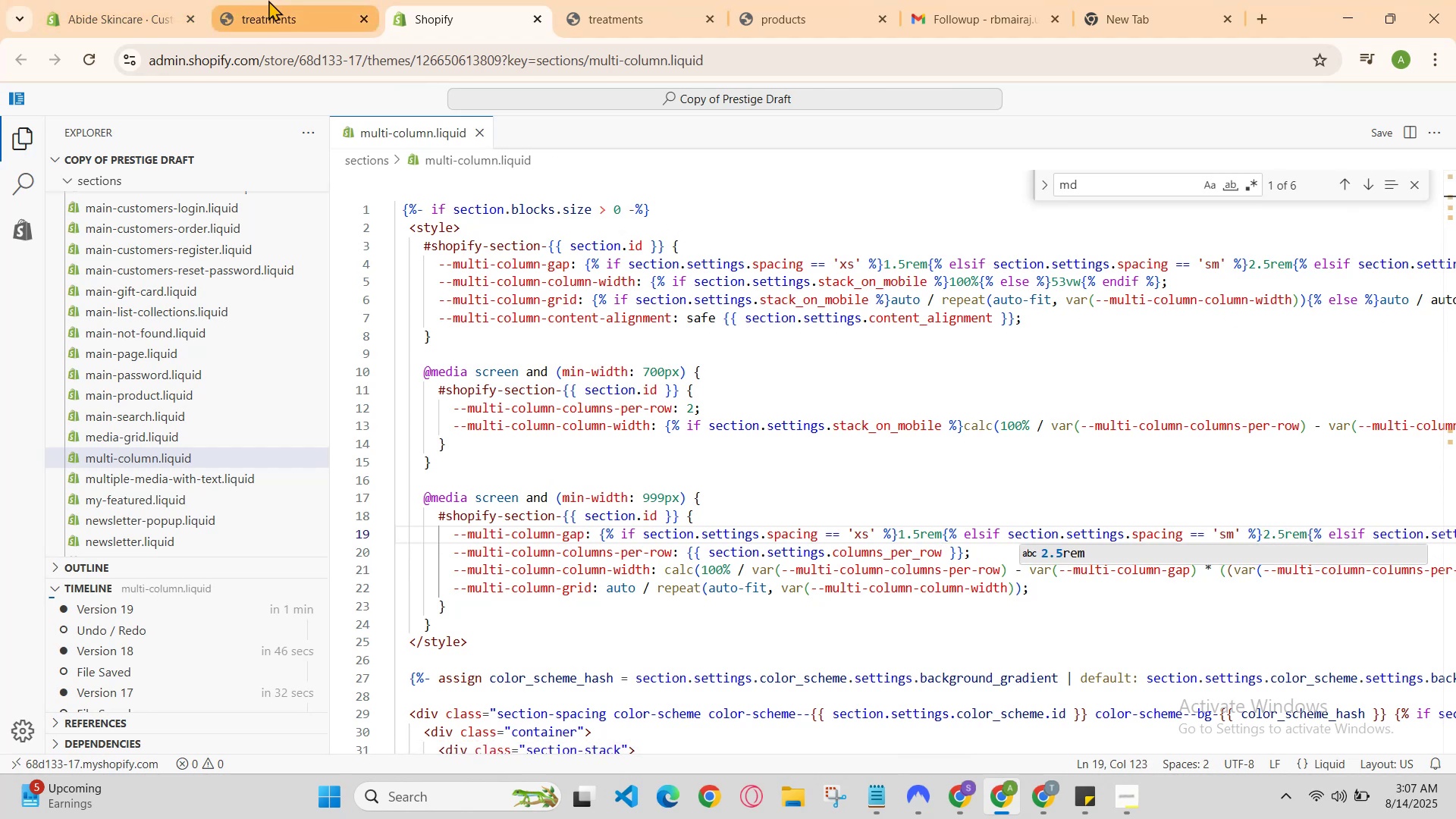 
left_click([268, 0])
 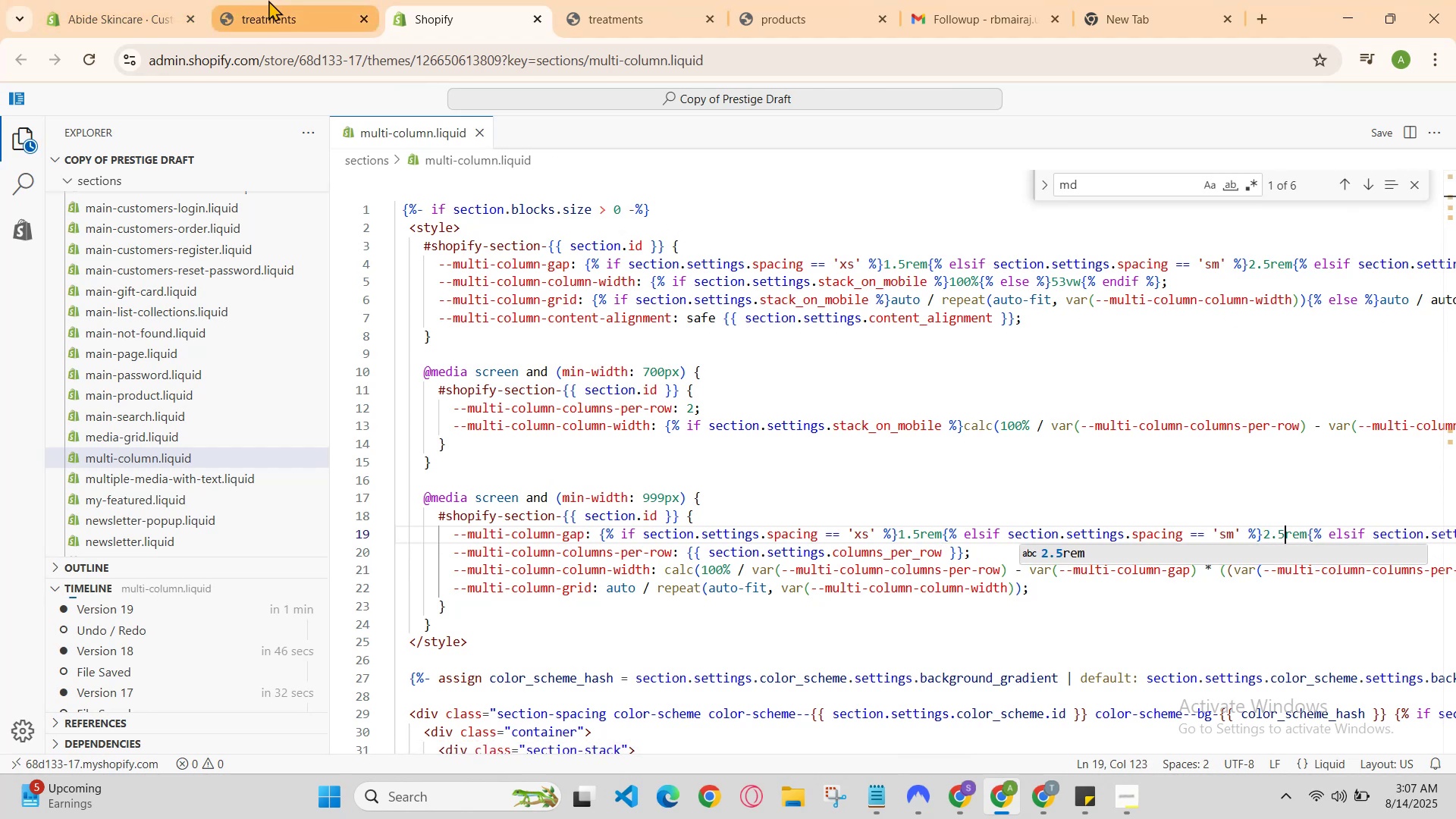 
key(Control+R)
 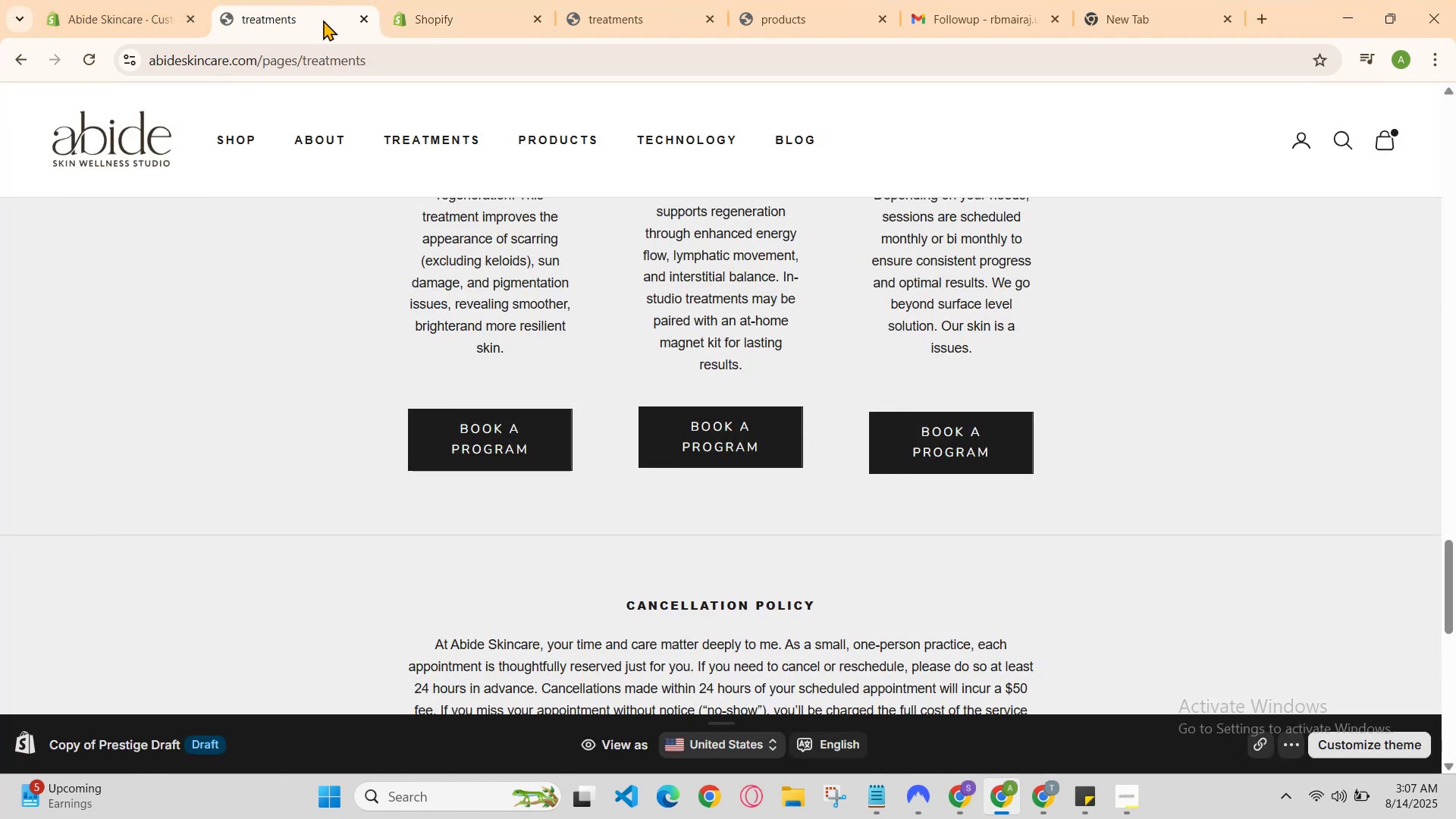 
key(Control+R)
 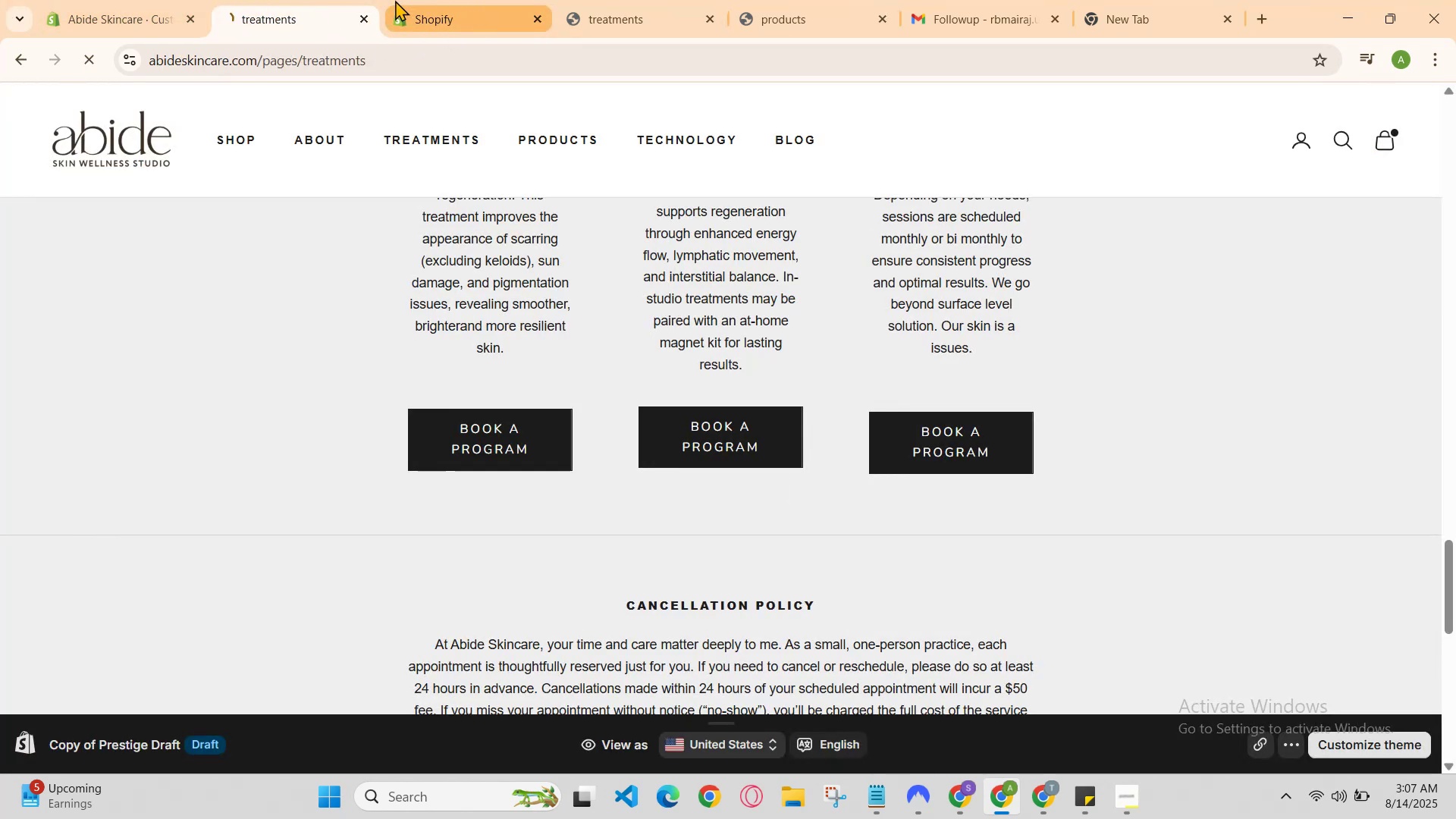 
mouse_move([299, 20])
 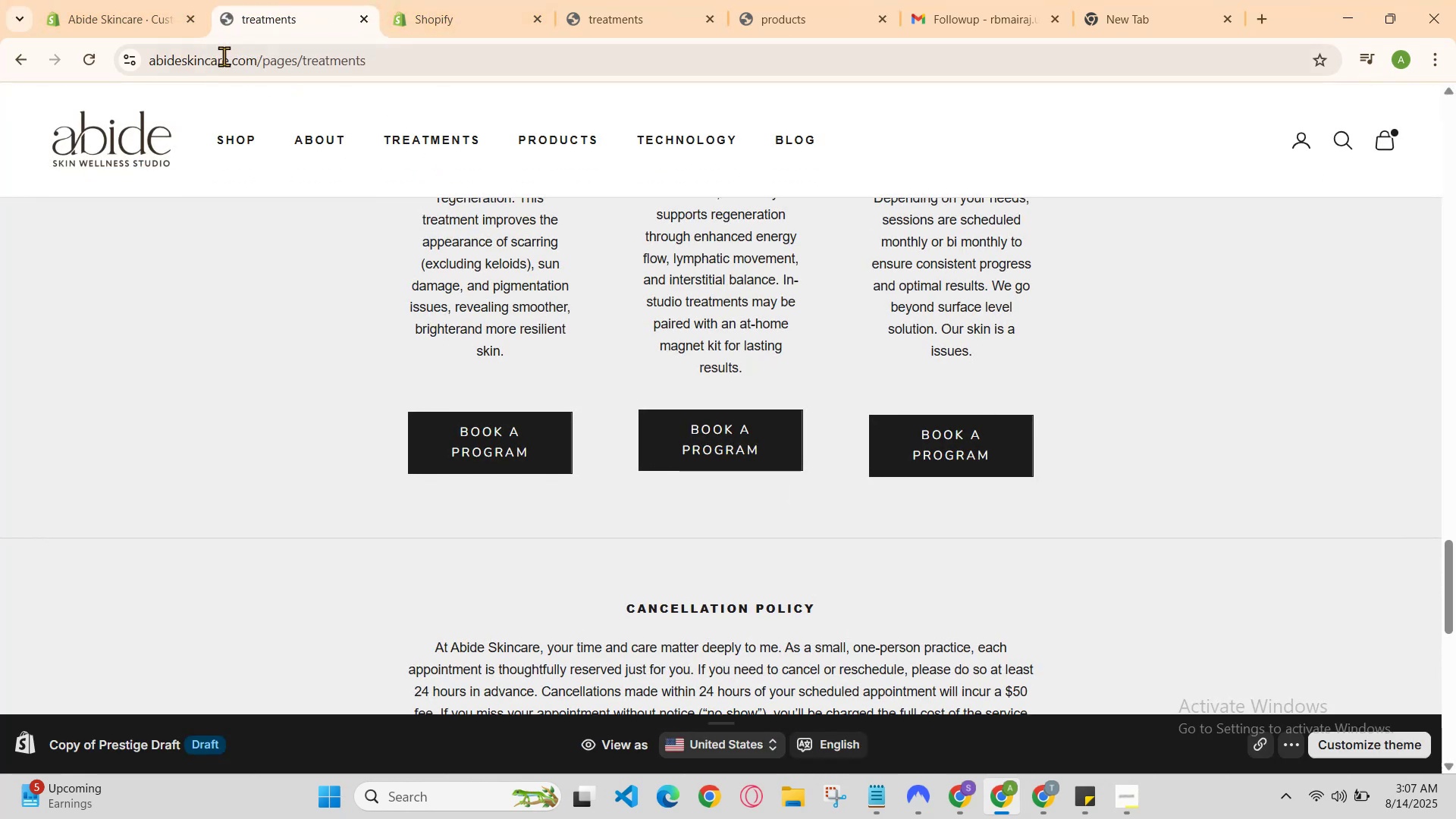 
left_click([58, 0])
 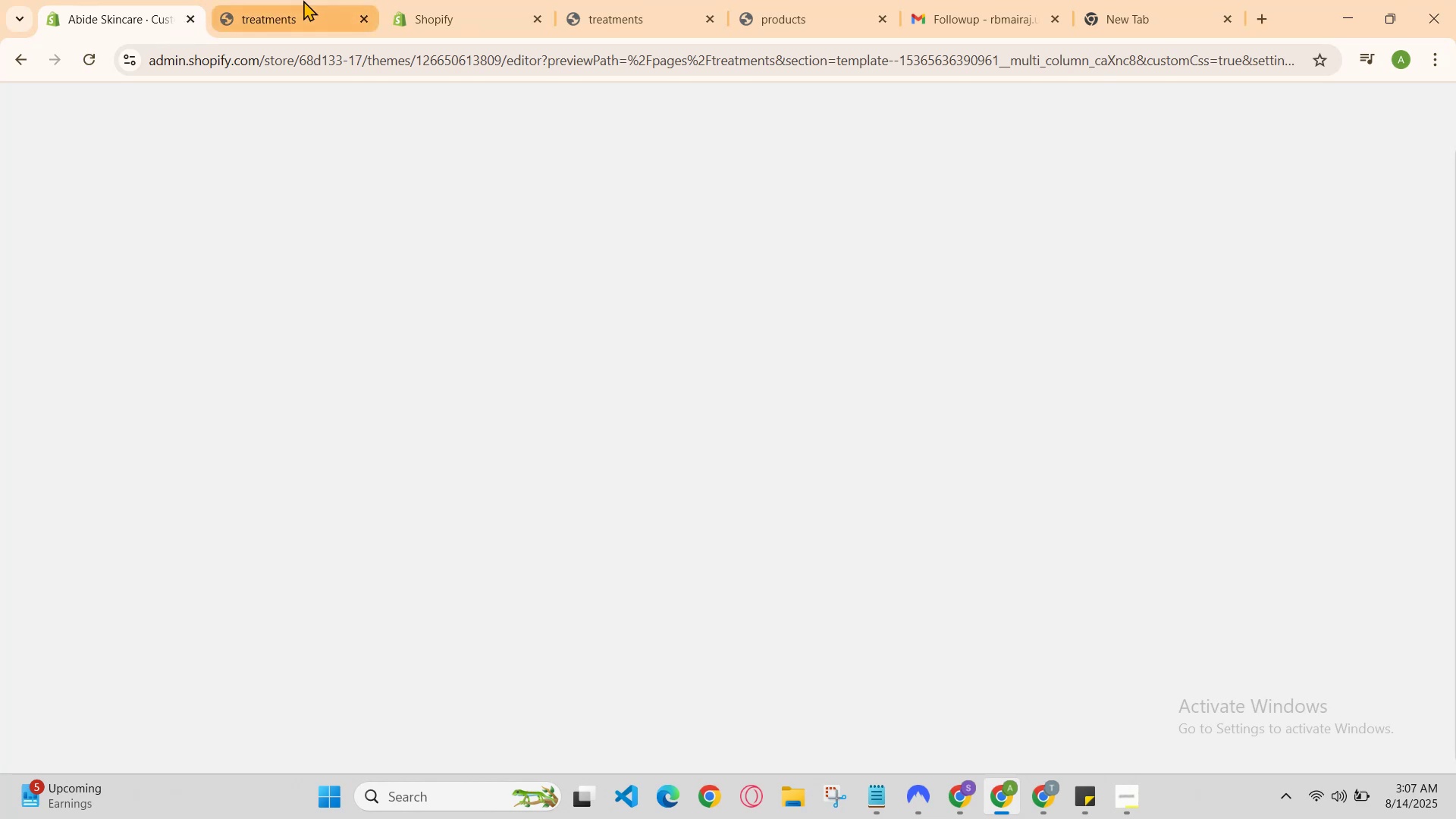 
left_click([453, 0])
 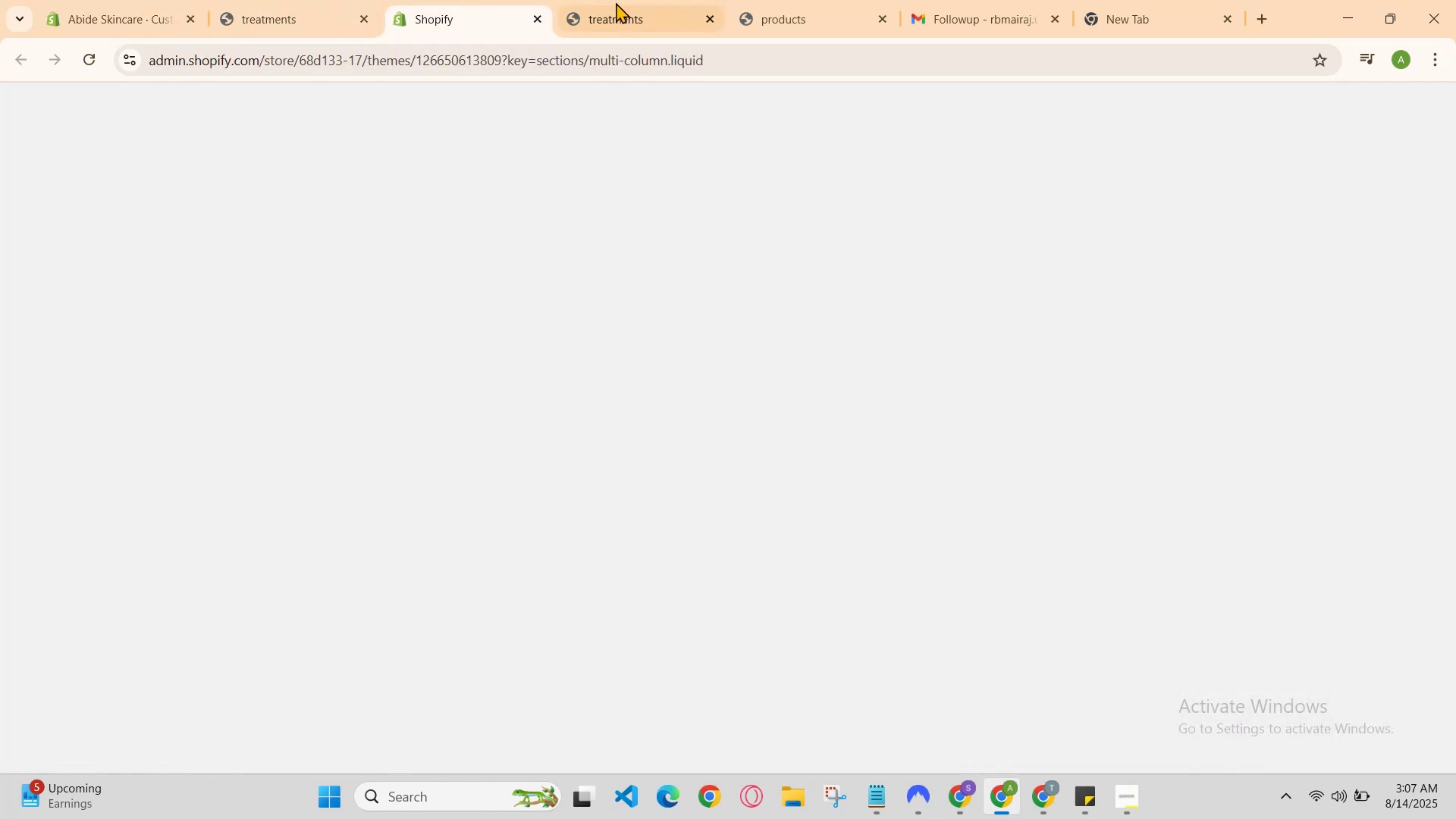 
left_click([629, 0])
 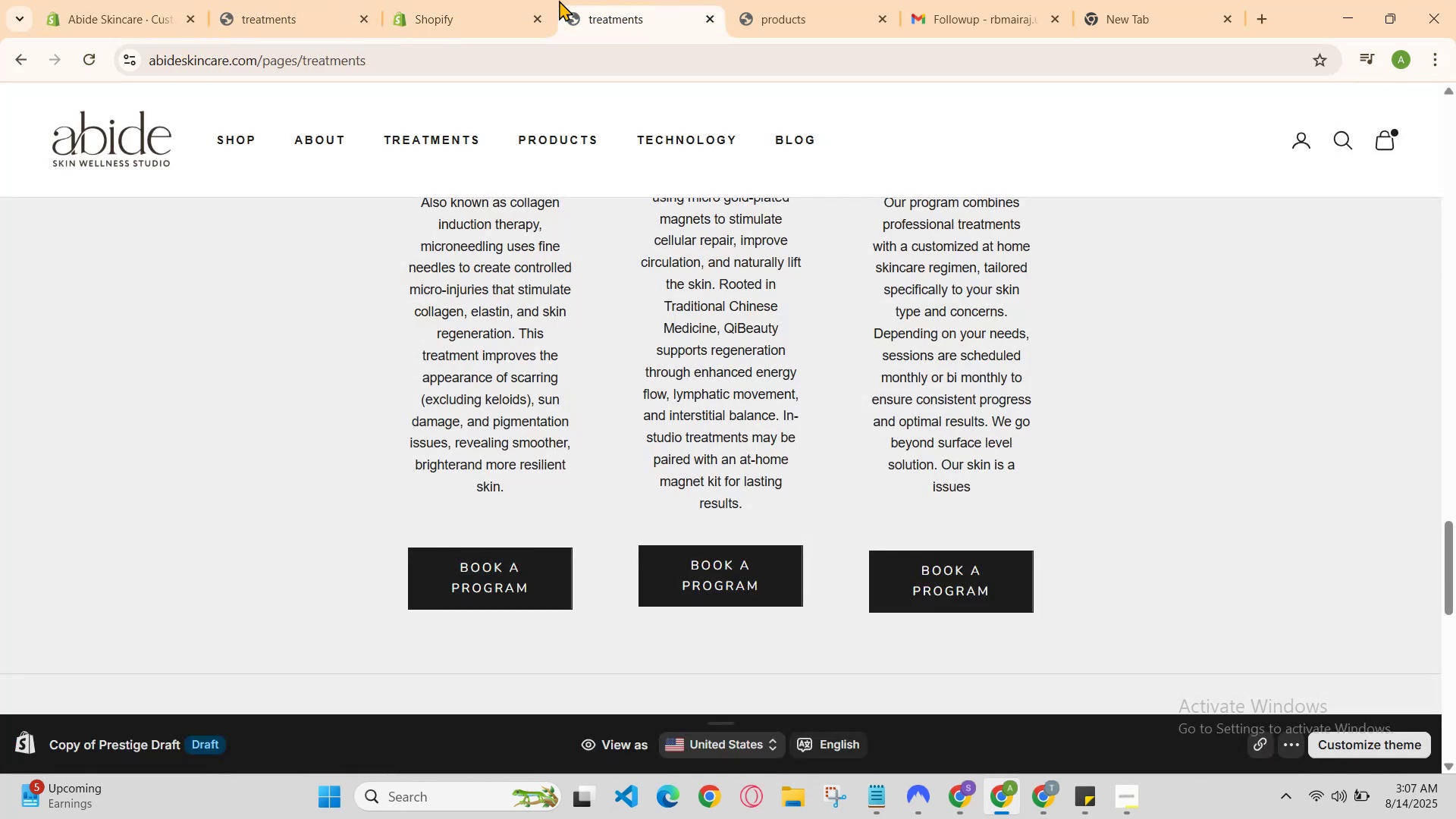 
left_click([551, 0])
 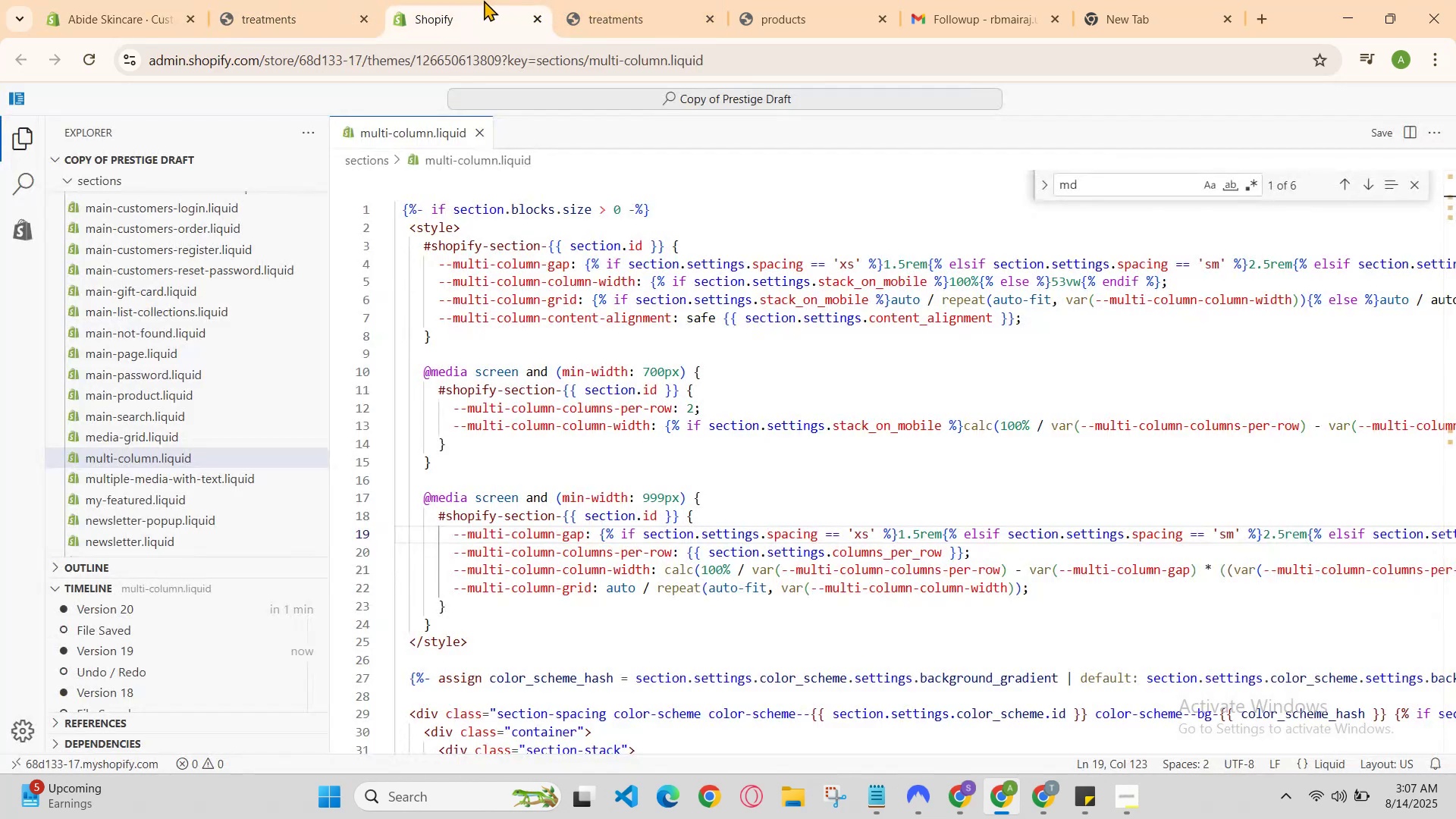 
key(Control+Z)
 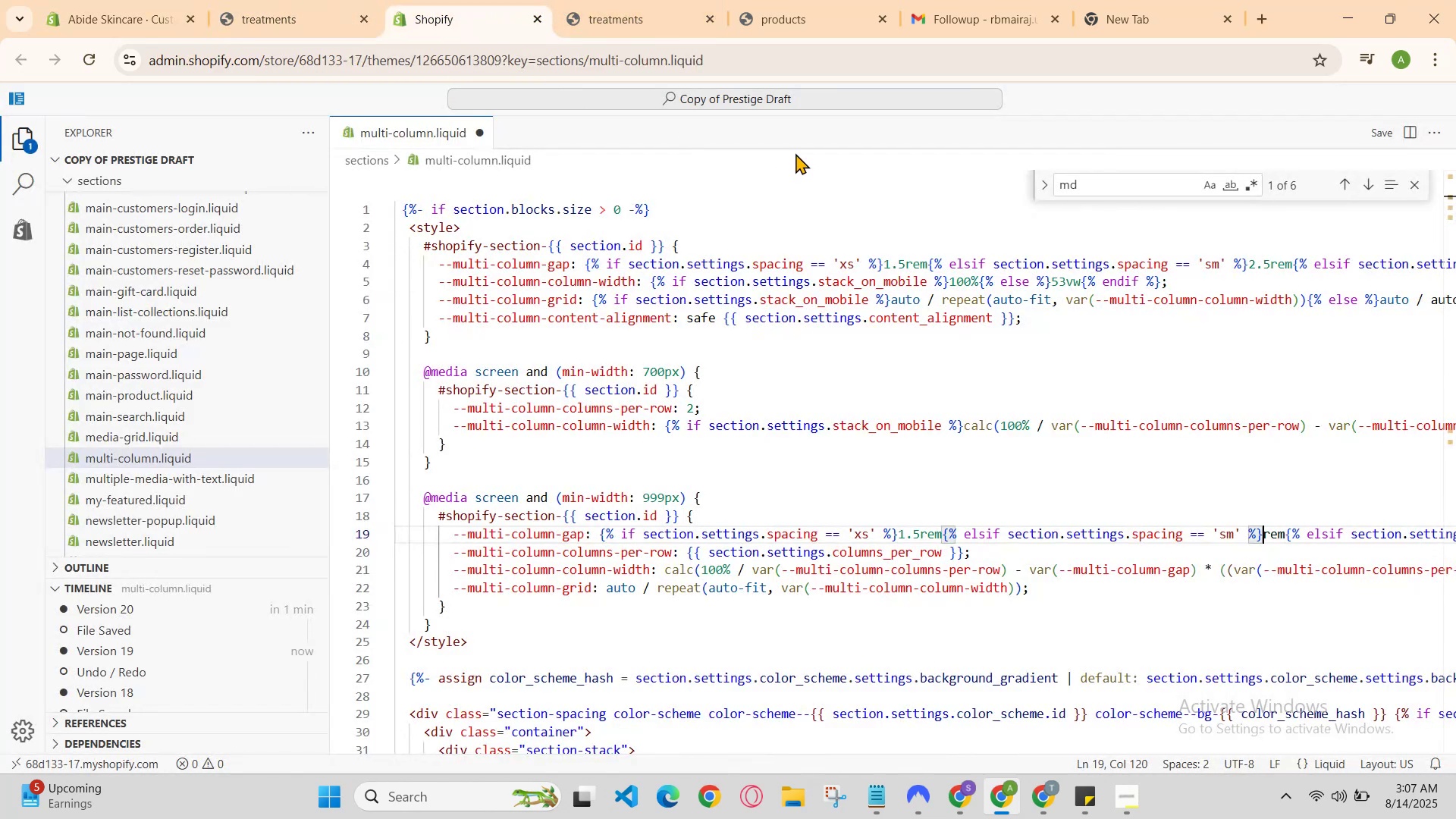 
key(Control+Z)
 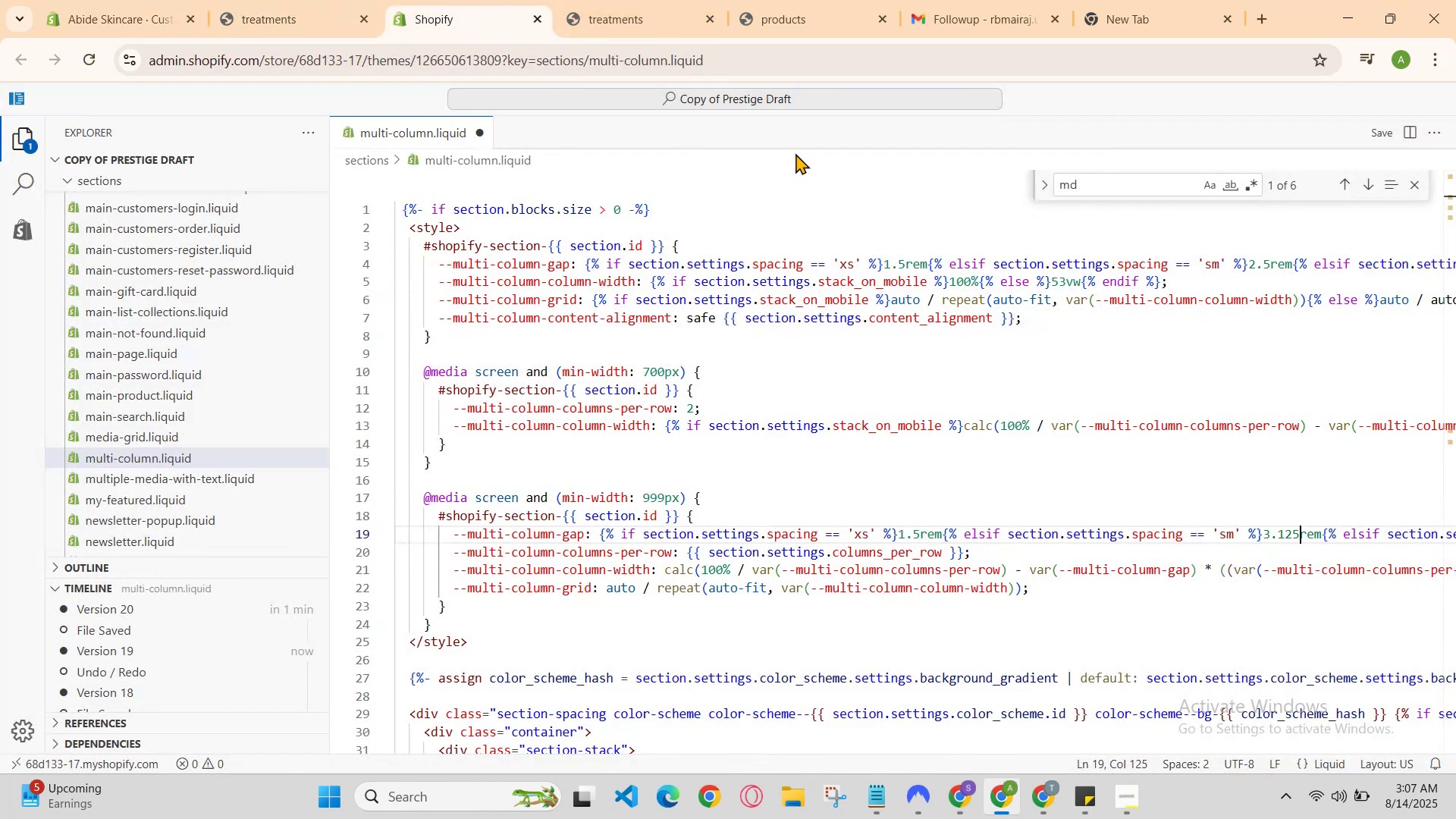 
key(Control+Z)
 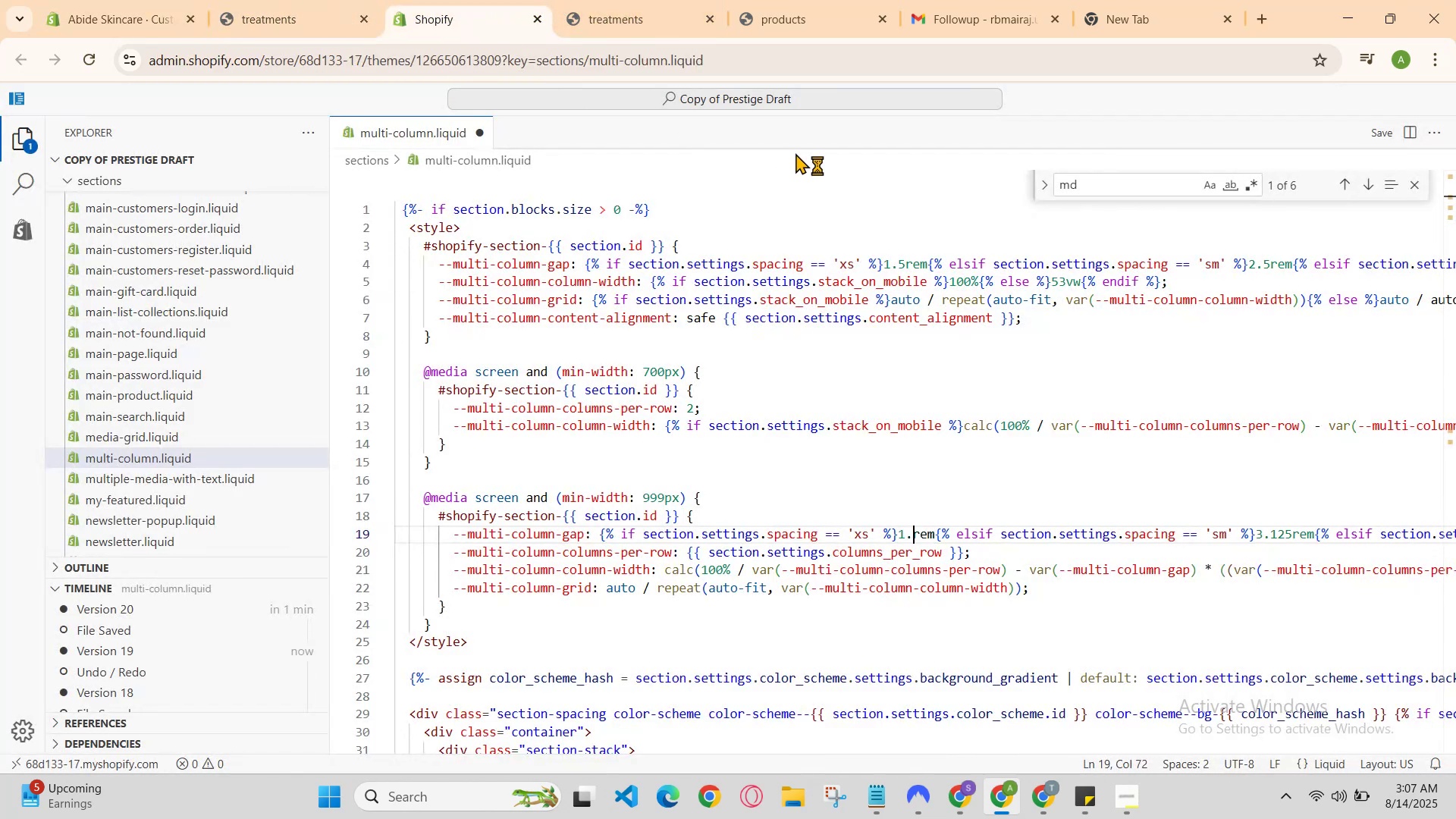 
key(Control+Z)
 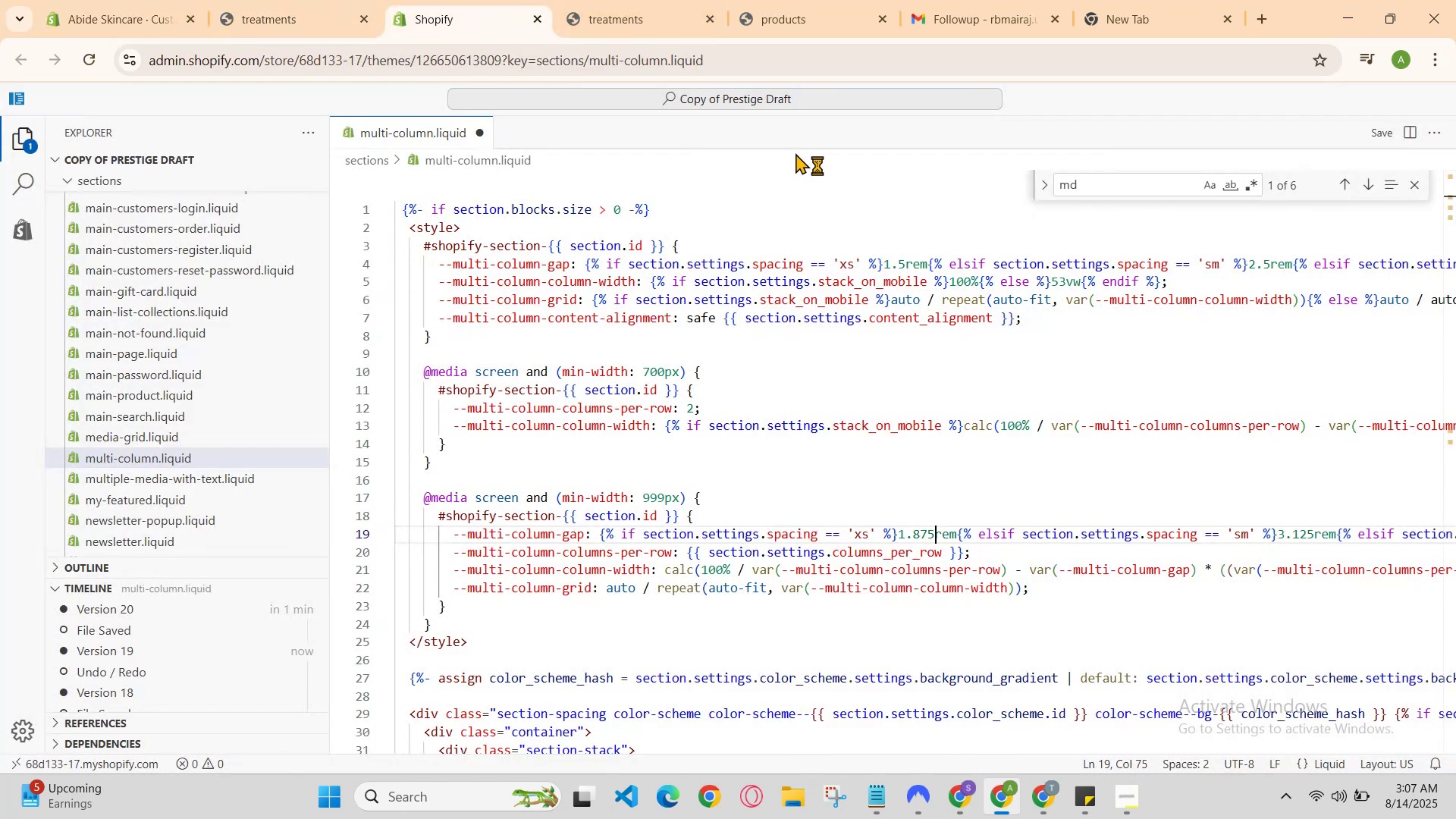 
key(Control+S)
 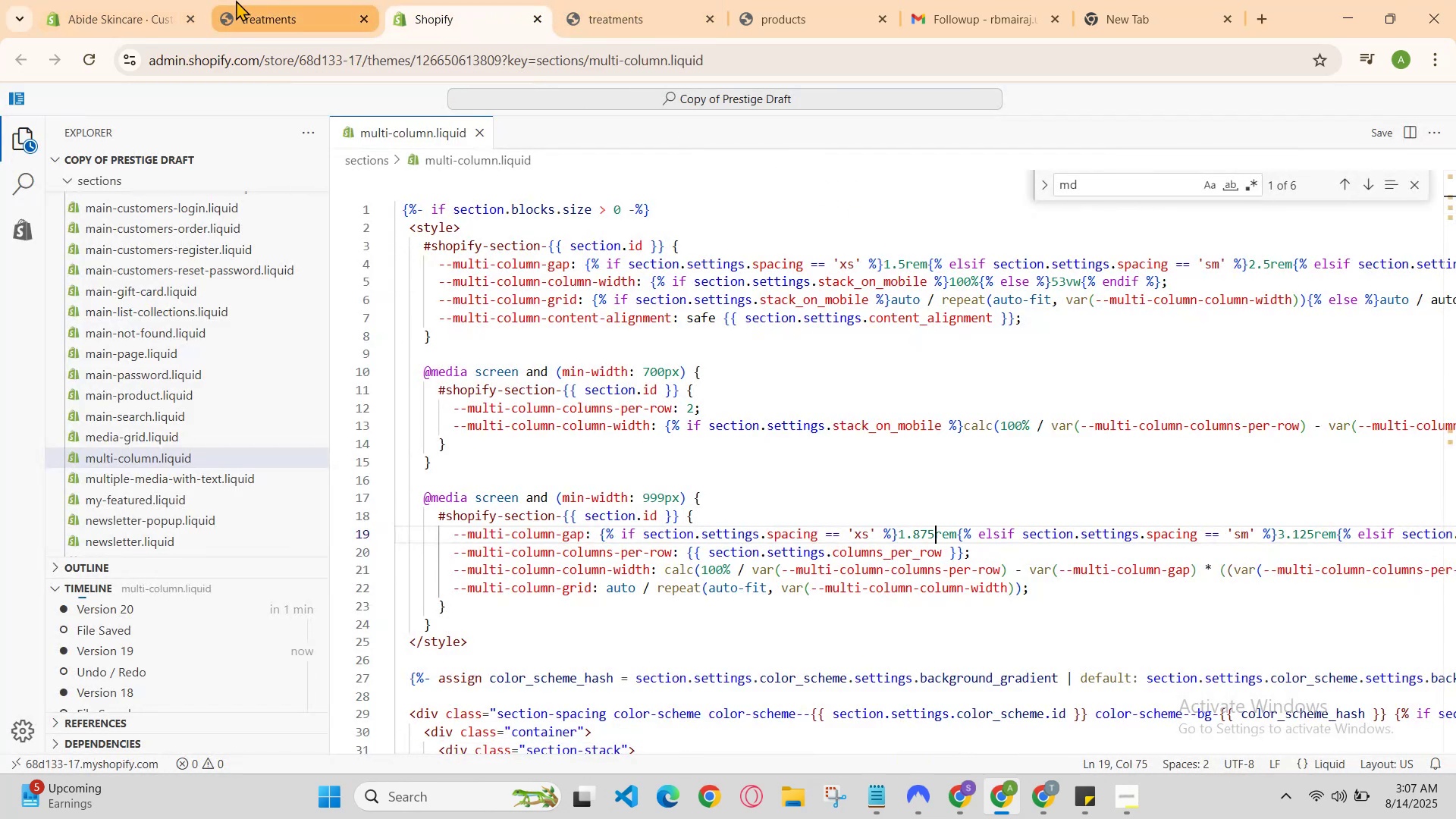 
left_click([243, 0])
 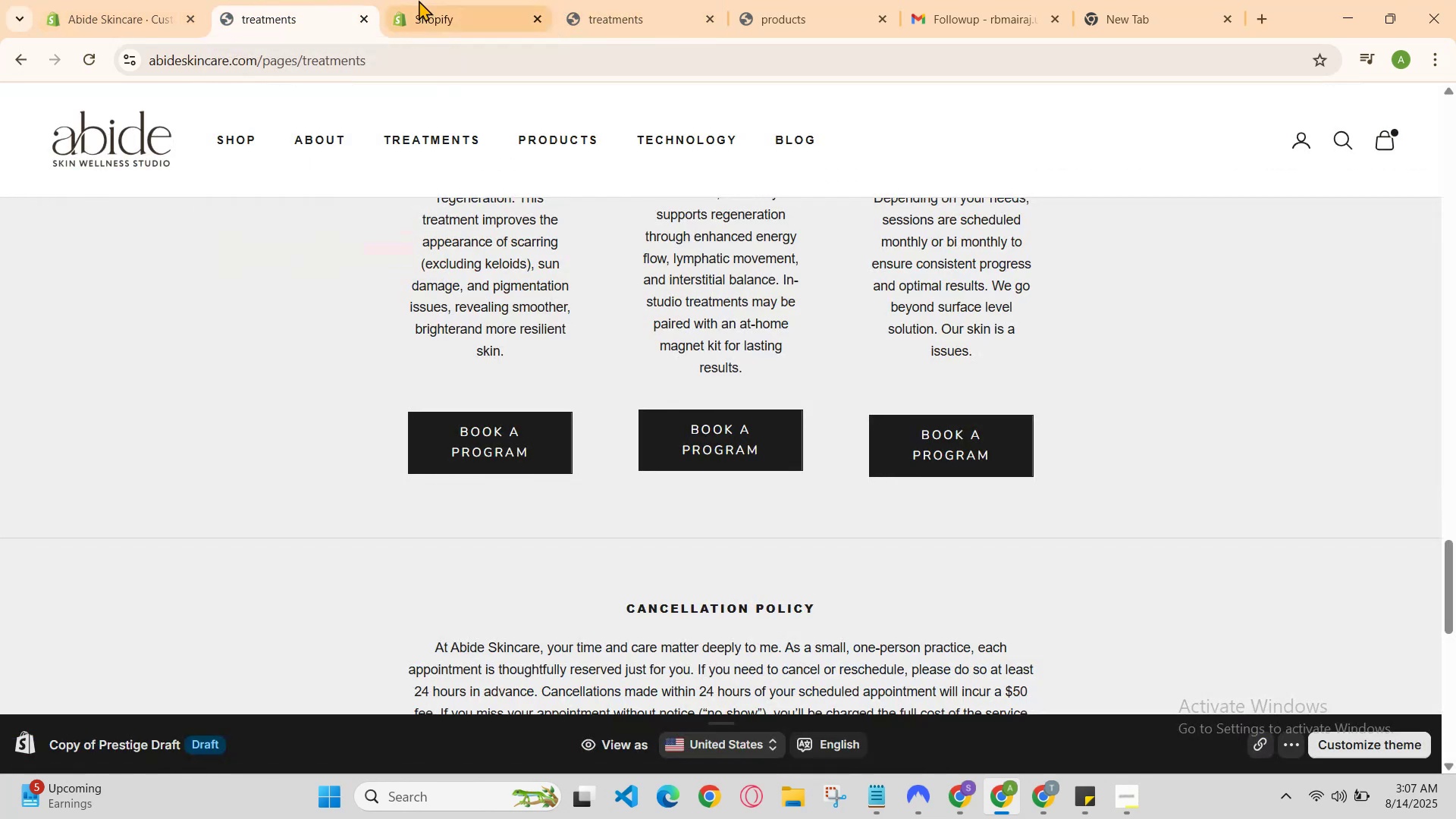 
key(Control+R)
 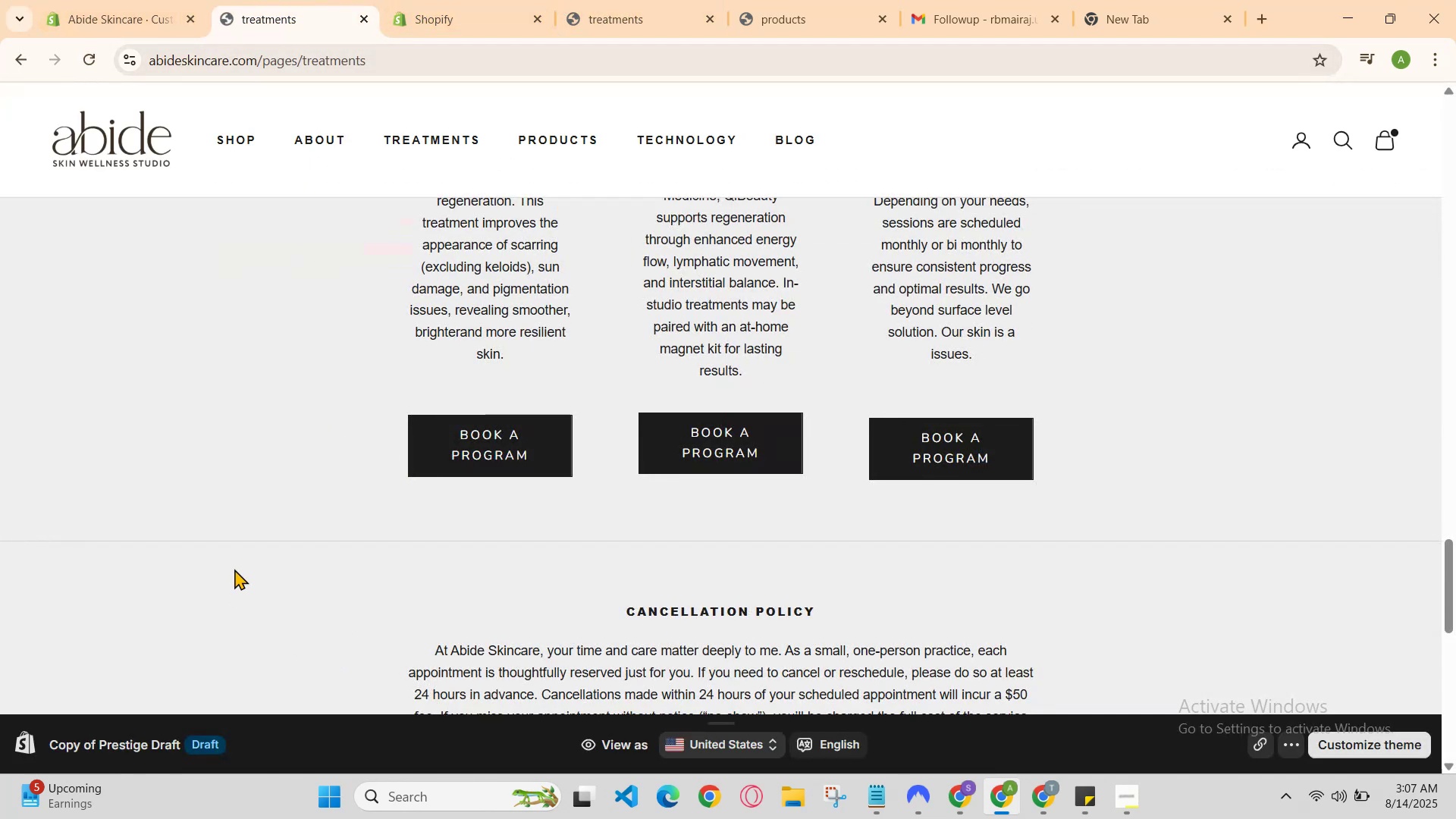 
left_click([463, 0])
 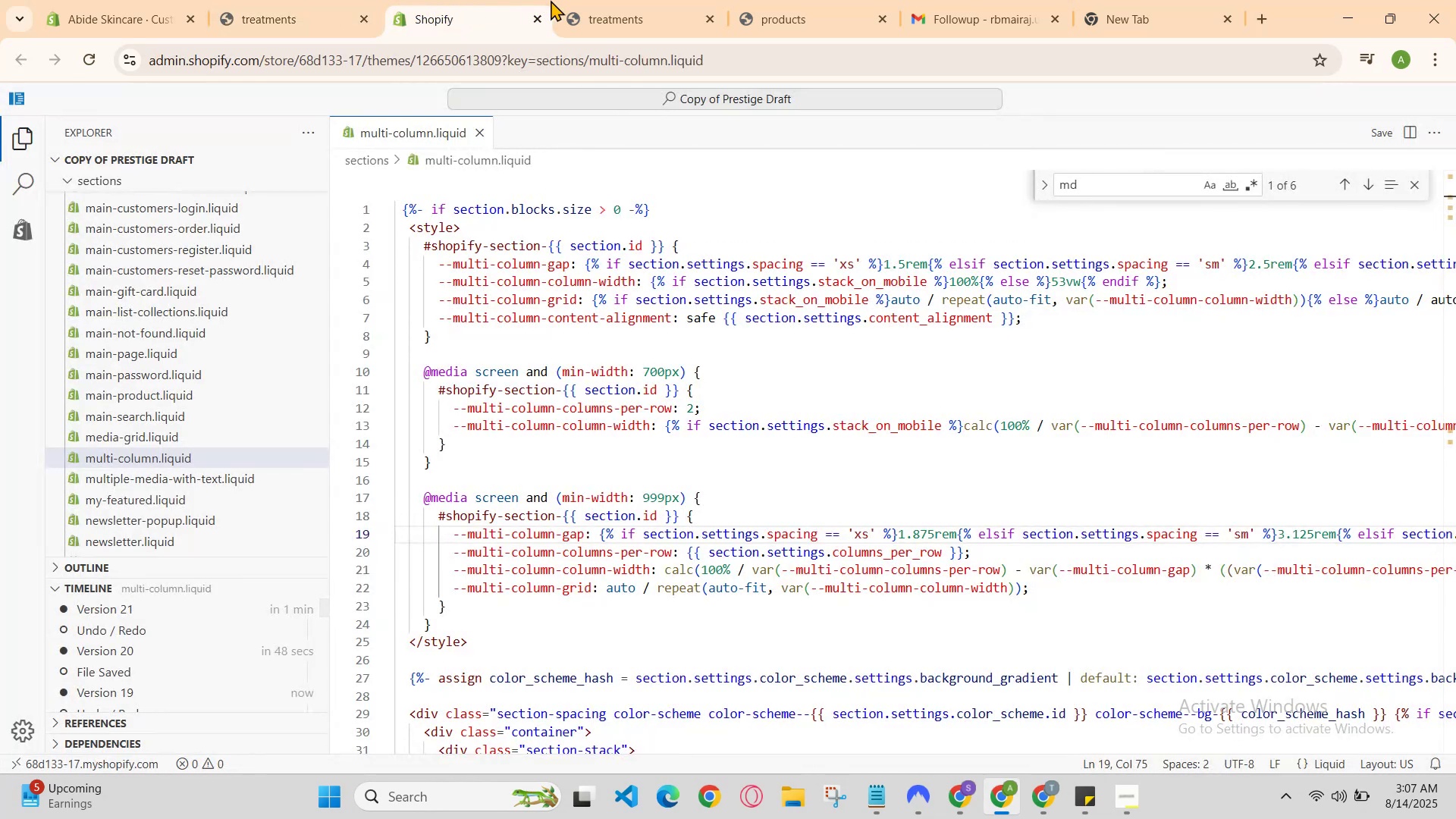 
scroll: coordinate [800, 468], scroll_direction: down, amount: 12.0
 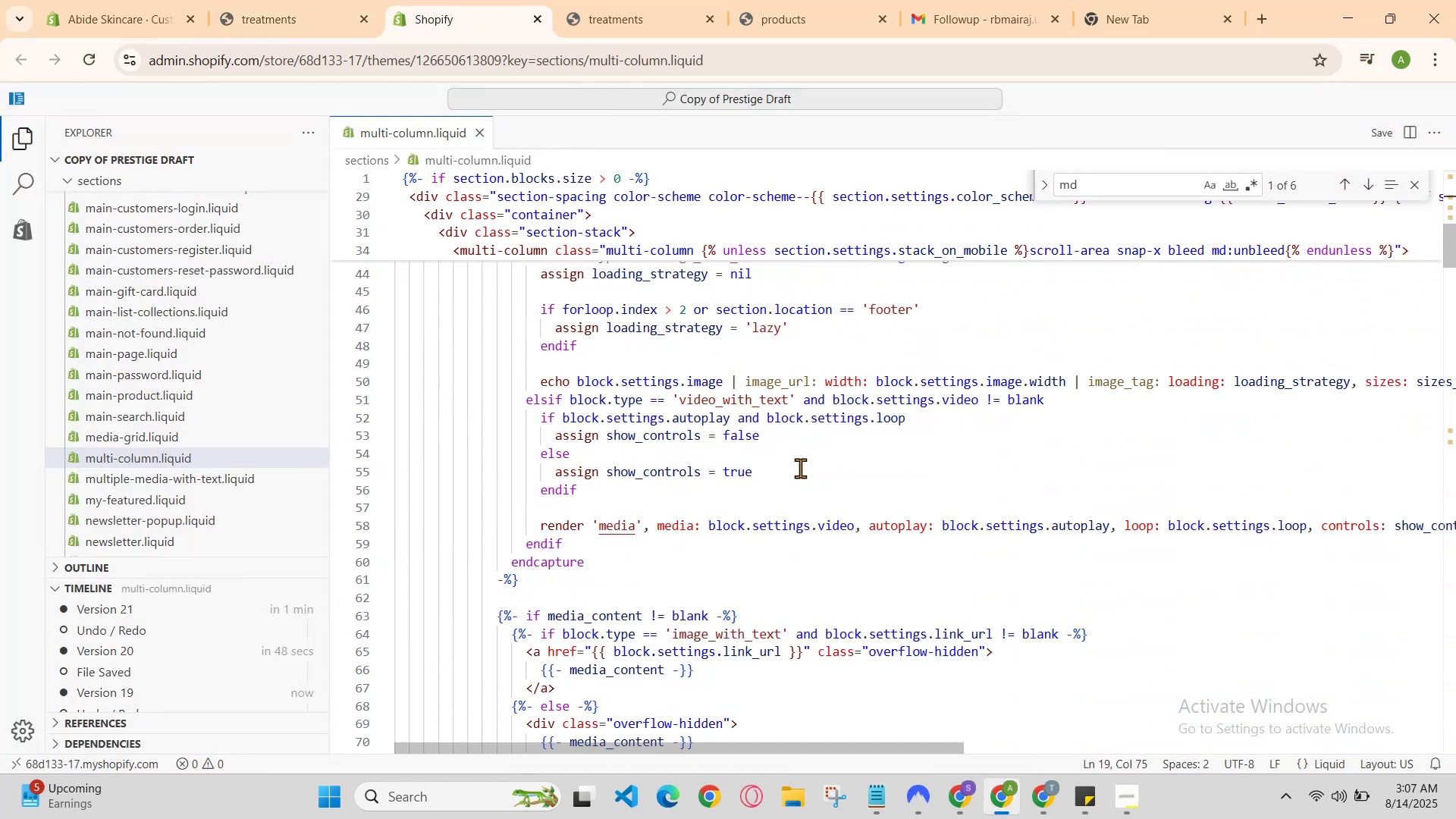 
scroll: coordinate [802, 461], scroll_direction: down, amount: 6.0
 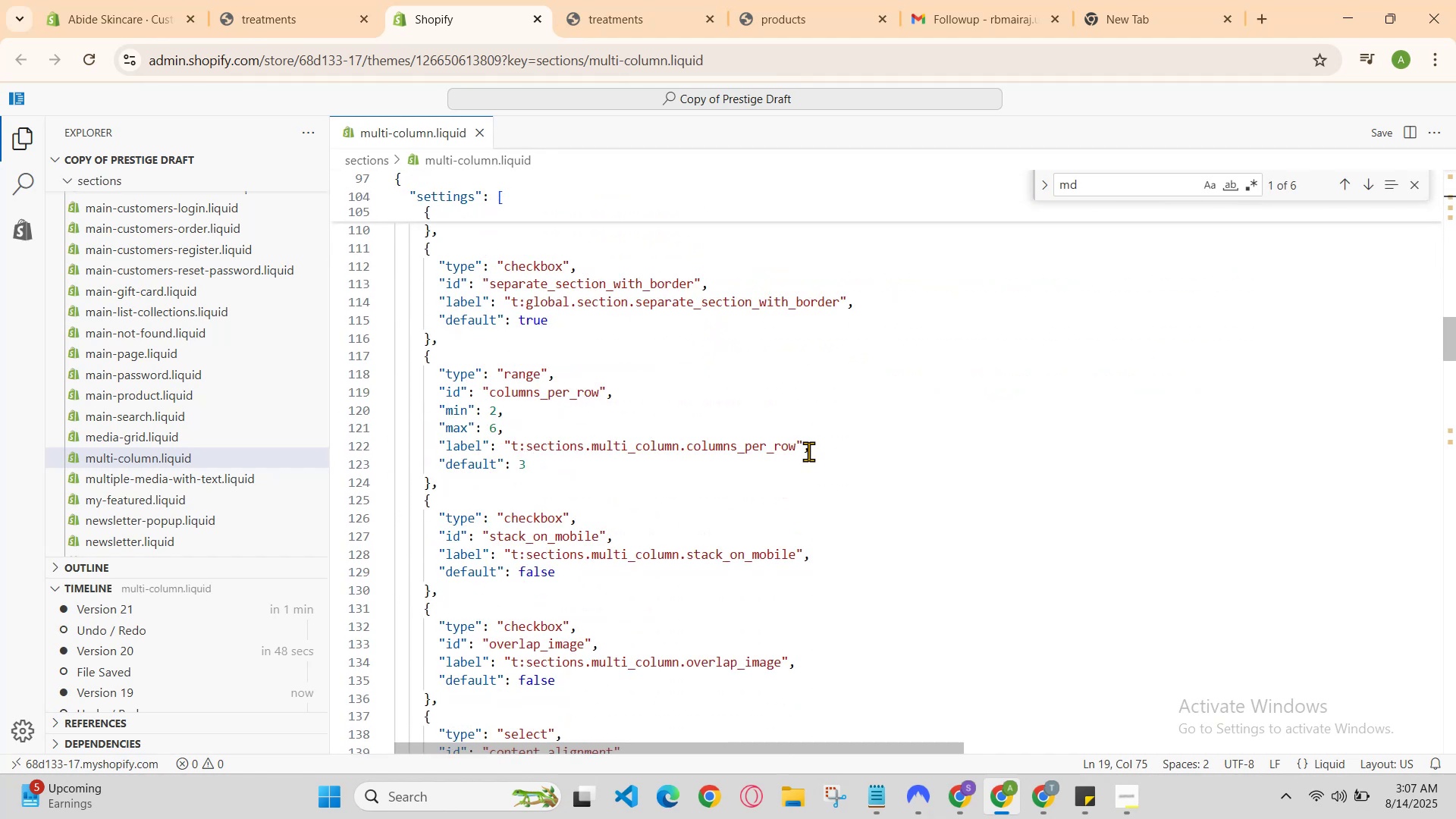 
scroll: coordinate [833, 423], scroll_direction: up, amount: 2.0
 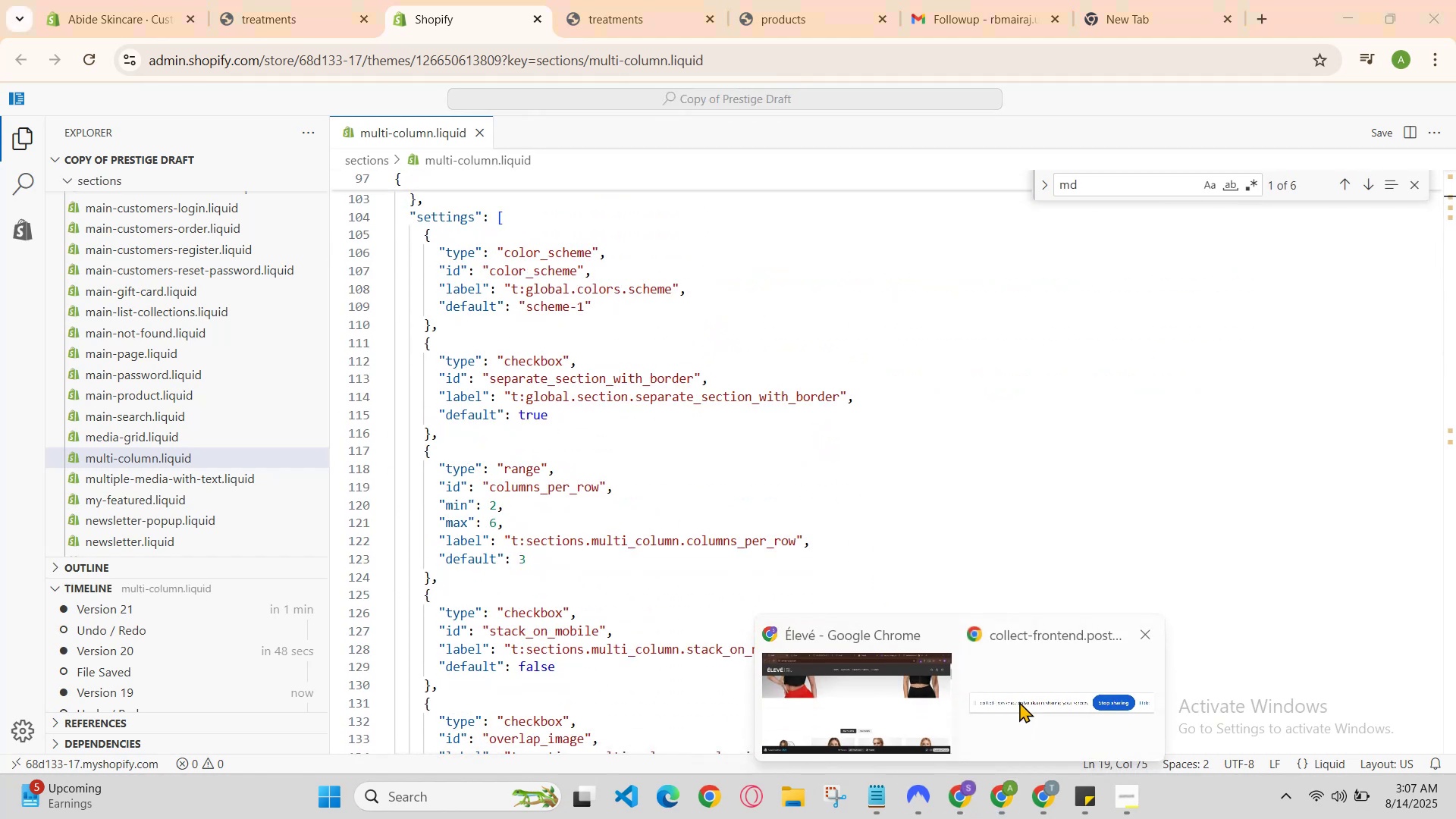 
left_click([931, 695])
 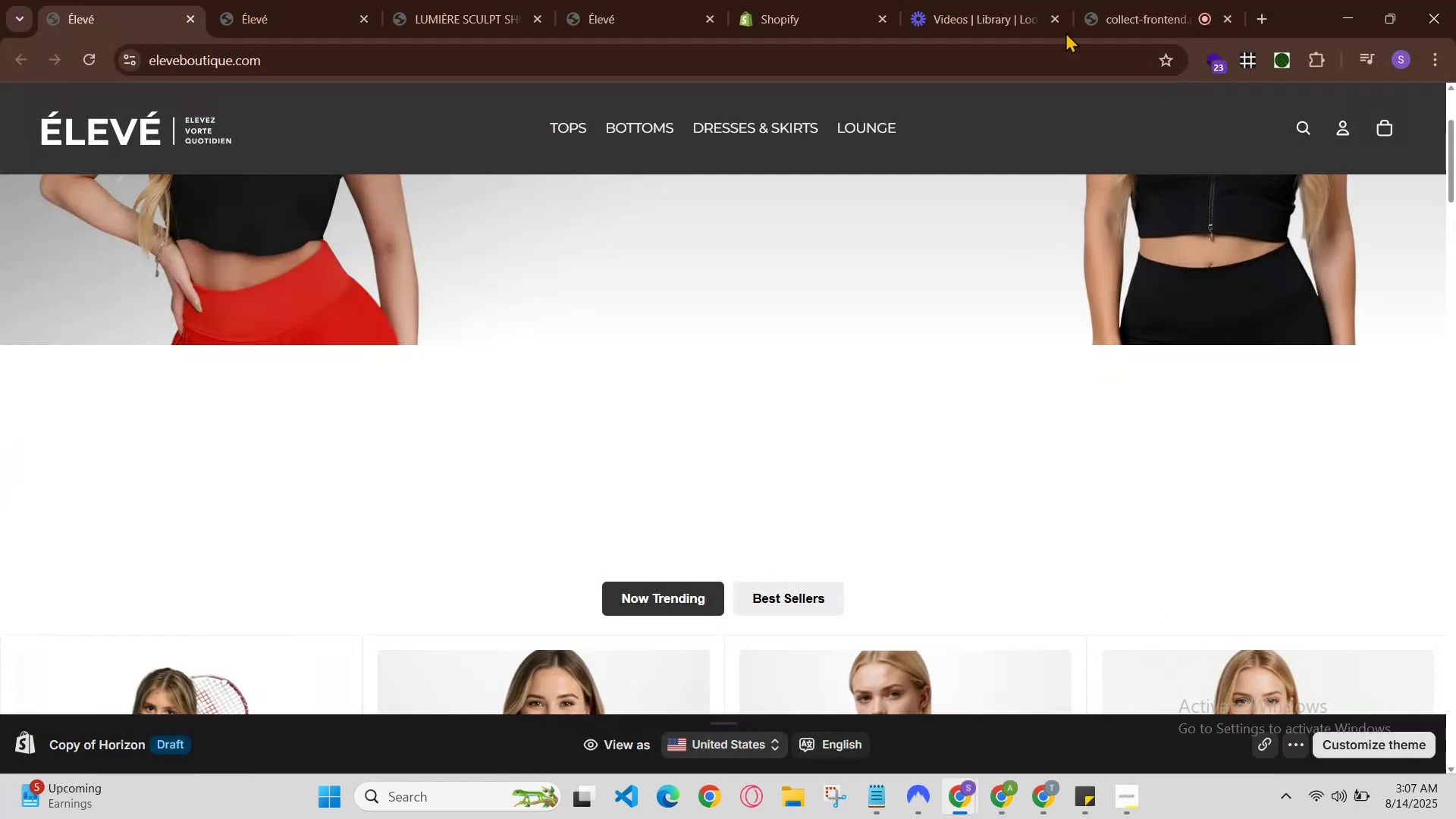 
left_click([1121, 0])
 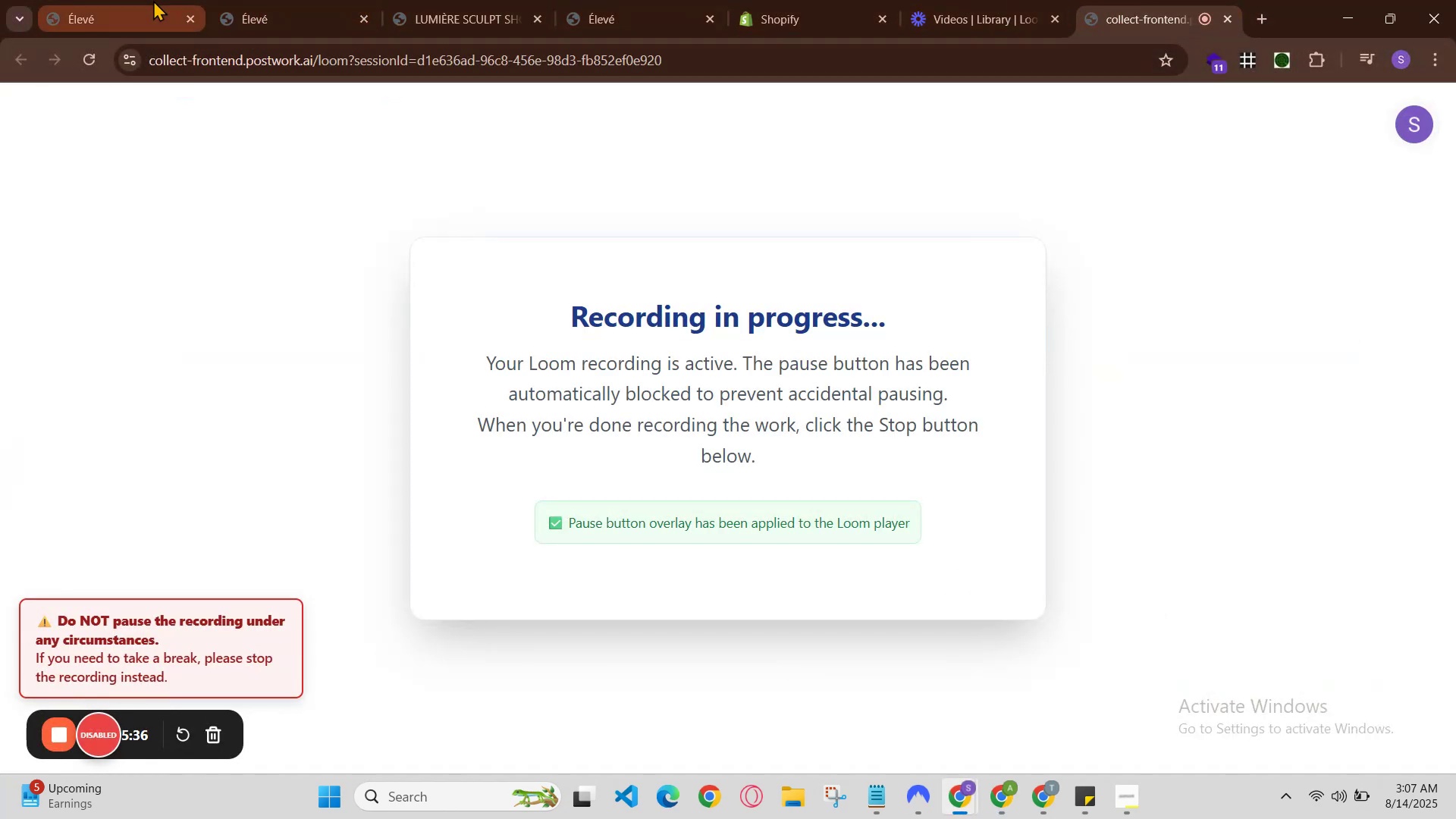 
left_click([177, 0])
 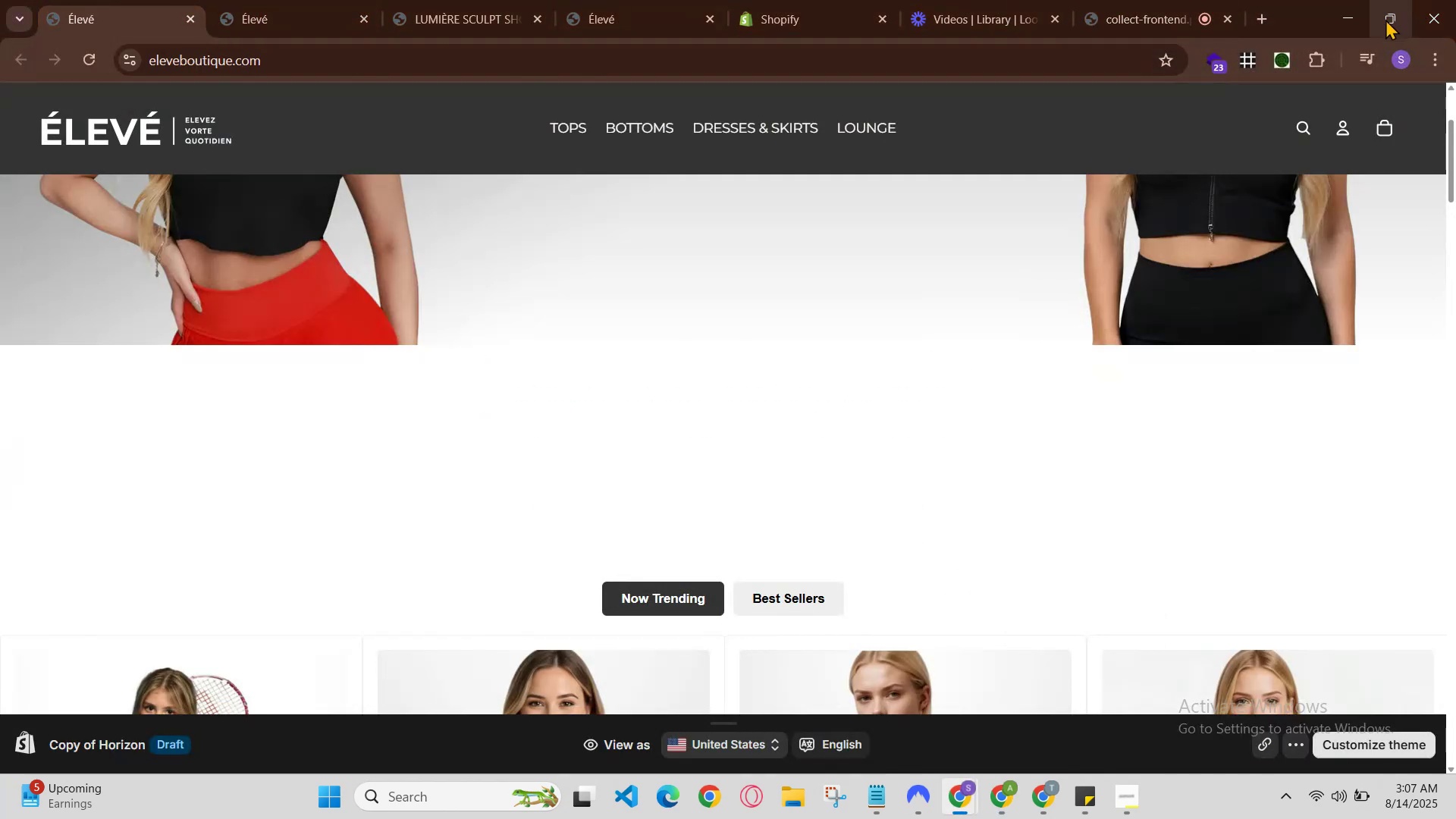 
left_click([1345, 13])
 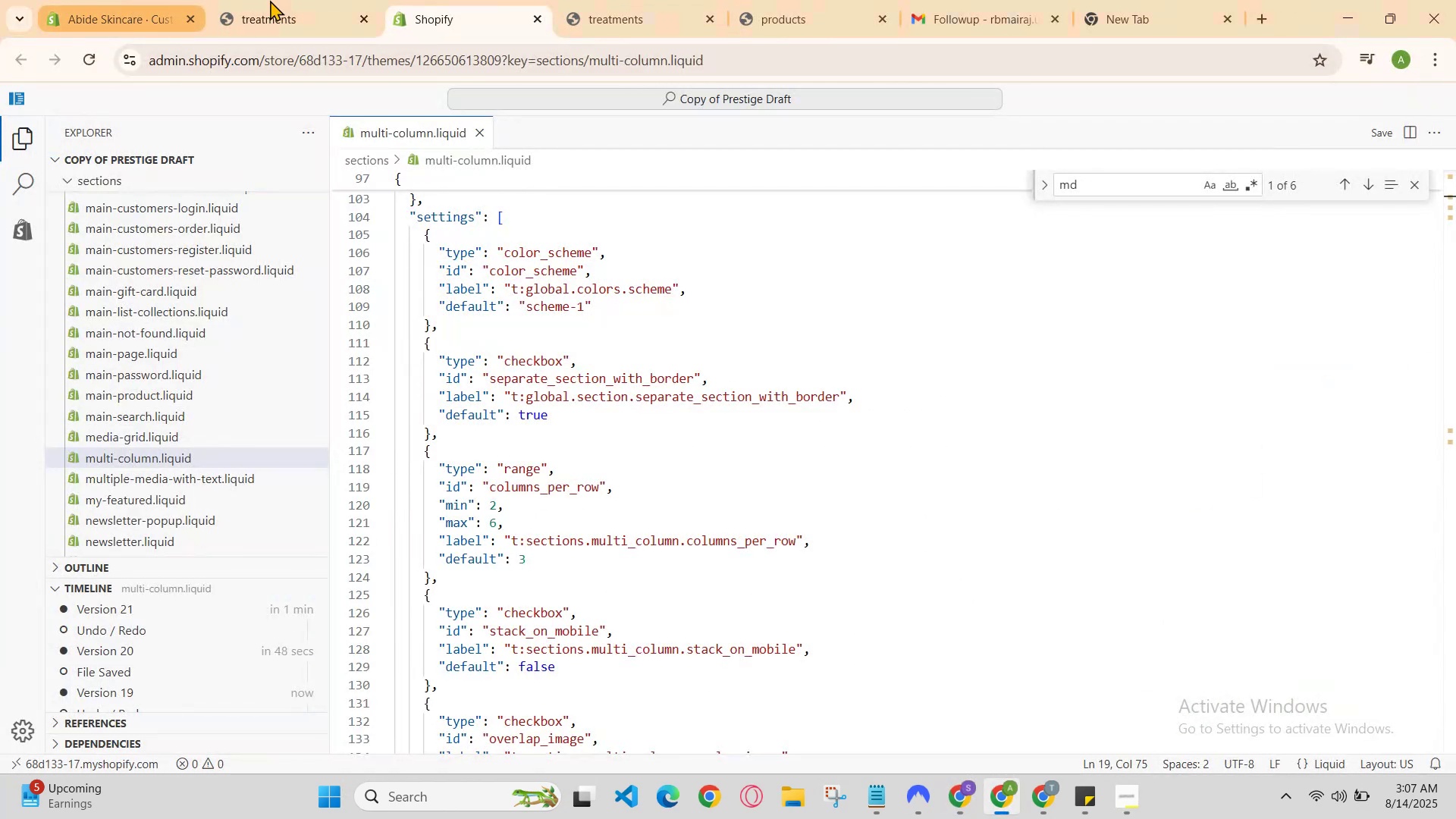 
scroll: coordinate [929, 347], scroll_direction: up, amount: 17.0
 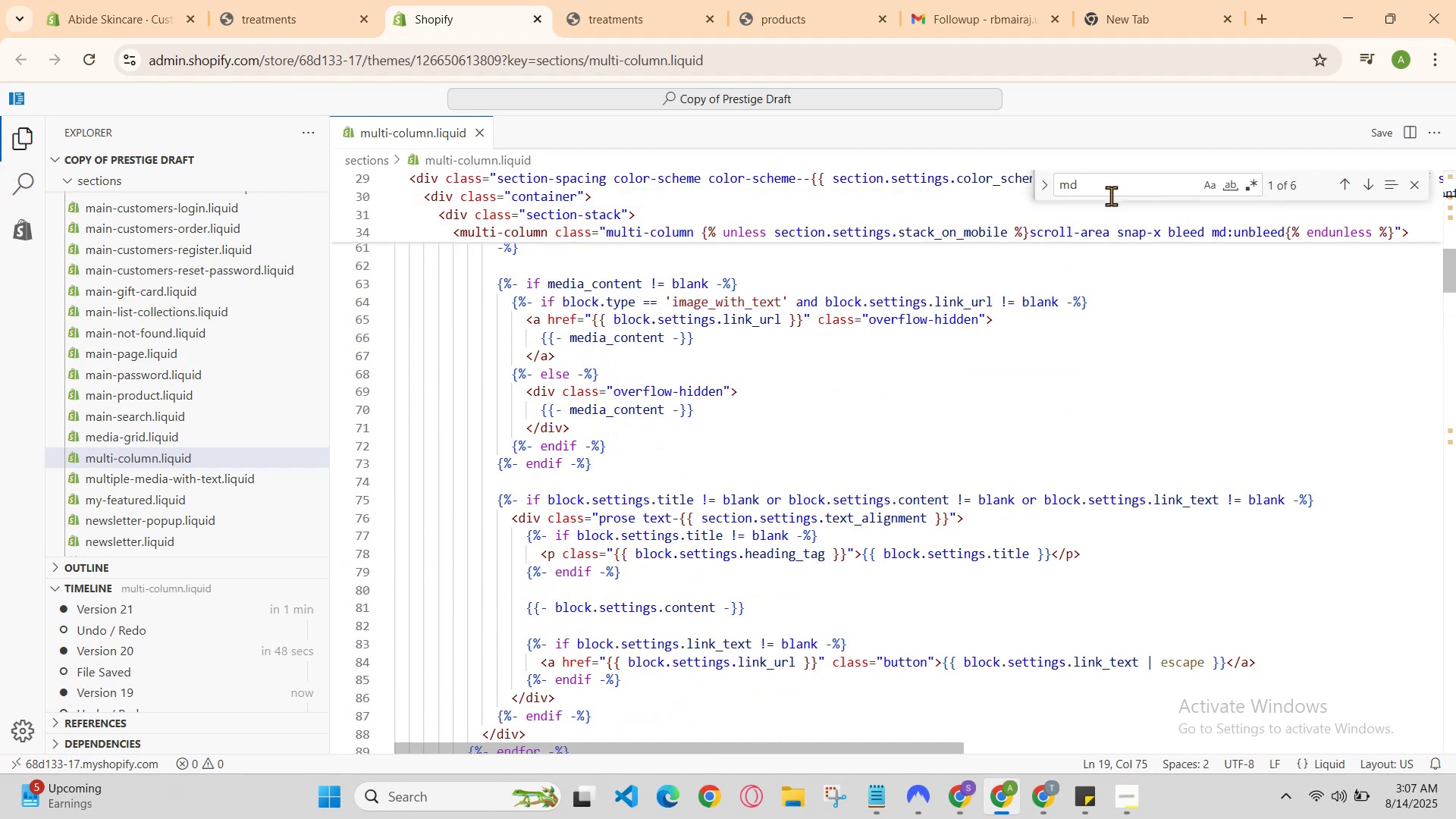 
left_click([1091, 185])
 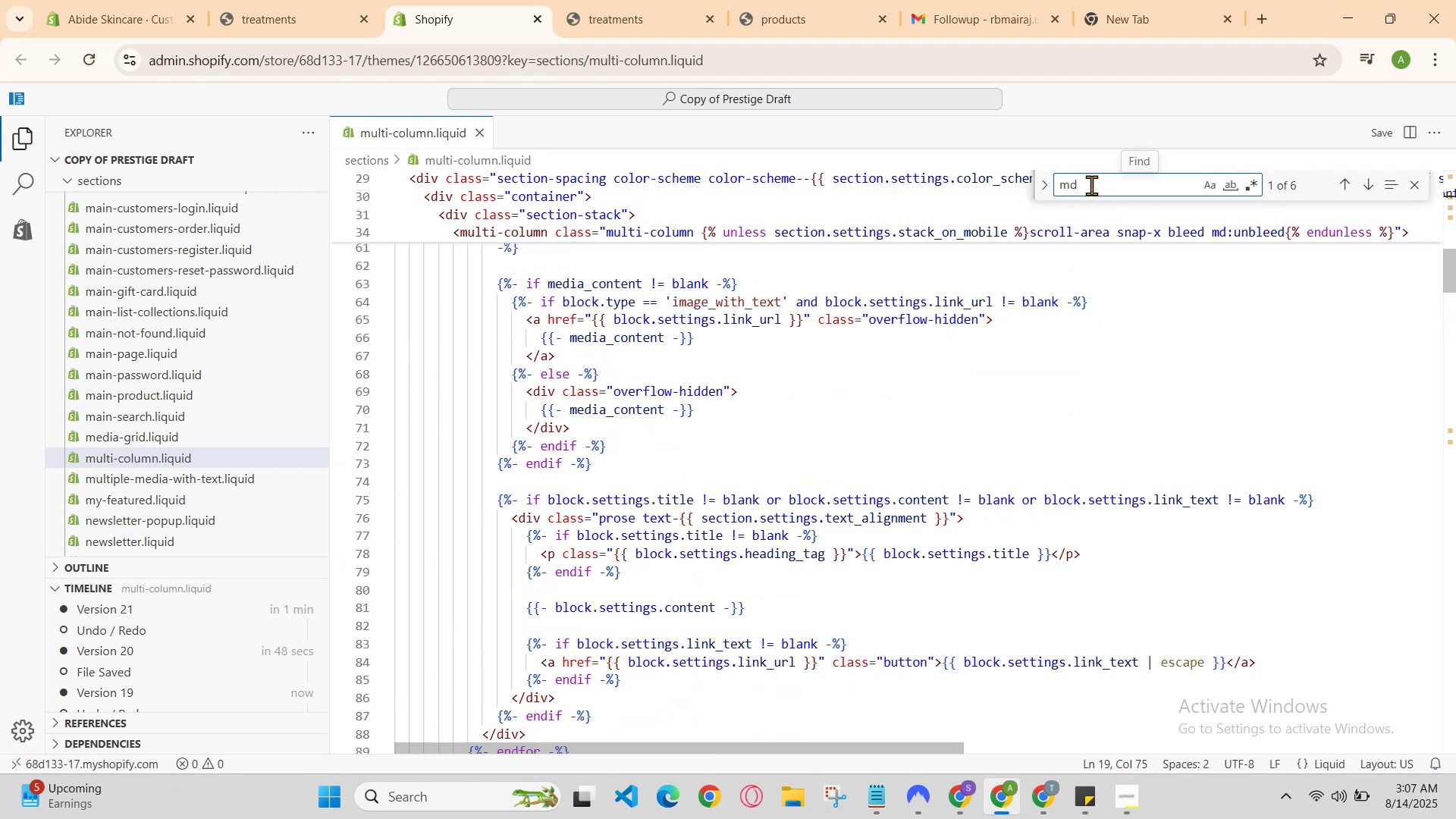 
key(Backspace)
key(Backspace)
key(Backspace)
key(Backspace)
type(md)
key(Backspace)
key(Backspace)
key(Backspace)
key(Backspace)
type(xs)
key(Backspace)
key(Backspace)
key(Backspace)
type(md)
key(Backspace)
key(Backspace)
key(Backspace)
key(Backspace)
type(xs)
key(Backspace)
key(Backspace)
key(Backspace)
type(md)
key(Backspace)
key(Backspace)
key(Backspace)
key(Backspace)
type(xs)
key(Backspace)
key(Backspace)
key(Backspace)
key(Backspace)
type(ms)
key(Backspace)
key(Backspace)
type(d)
key(Backspace)
type(md)
key(Backspace)
key(Backspace)
key(Backspace)
type(md)
key(Backspace)
key(Backspace)
key(Backspace)
key(Backspace)
type(kd)
key(Backspace)
key(Backspace)
key(Backspace)
type(sm)
key(Backspace)
key(Backspace)
key(Backspace)
key(Backspace)
type(md)
key(Backspace)
key(Backspace)
key(Backspace)
key(Backspace)
key(Backspace)
key(Backspace)
type(md)
key(Backspace)
key(Backspace)
key(Backspace)
key(Backspace)
type(md)
key(Backspace)
key(Backspace)
key(Backspace)
key(Backspace)
type(sm)
key(Backspace)
key(Backspace)
key(Backspace)
key(Backspace)
type(smm)
key(Backspace)
key(Backspace)
key(Backspace)
key(Backspace)
type(md)
key(Backspace)
key(Backspace)
key(Backspace)
key(Backspace)
type(md)
key(Backspace)
type(md)
key(Backspace)
key(Backspace)
key(Backspace)
type(md)
key(Backspace)
key(Backspace)
key(Backspace)
key(Backspace)
key(Backspace)
type(md)
key(Backspace)
key(Backspace)
key(Backspace)
type(sm)
key(Backspace)
key(Backspace)
key(Backspace)
key(Backspace)
key(Backspace)
type(sm)
key(Backspace)
key(Backspace)
key(Backspace)
key(Backspace)
key(Backspace)
type(sm)
key(Backspace)
type(ms)
key(Backspace)
type(ms)
key(Backspace)
type(sm)
key(Backspace)
key(Backspace)
key(Backspace)
type(ms)
key(Backspace)
key(Backspace)
key(Backspace)
key(Backspace)
type(cx)
key(Backspace)
key(Backspace)
type(x)
key(Backspace)
key(Backspace)
type(xd)
key(Backspace)
key(Backspace)
key(Backspace)
key(Backspace)
type(sm)
key(Backspace)
key(Backspace)
type(lg)
key(Backspace)
key(Backspace)
key(Backspace)
type(lg:)
key(Backspace)
type( t)
key(Backspace)
key(Backspace)
key(Backspace)
key(Backspace)
type(t.)
key(Backspace)
type(:al)
key(Backspace)
key(Backspace)
type(sa)
key(Backspace)
type(afe)
key(Backspace)
key(Backspace)
key(Backspace)
key(Backspace)
key(Backspace)
key(Backspace)
key(Backspace)
type(lg)
key(Backspace)
key(Backspace)
key(Backspace)
key(Backspace)
key(Backspace)
key(Backspace)
key(Backspace)
key(Backspace)
key(Backspace)
type(:)
key(Backspace)
key(Backspace)
type(lg)
key(Backspace)
key(Backspace)
key(Backspace)
 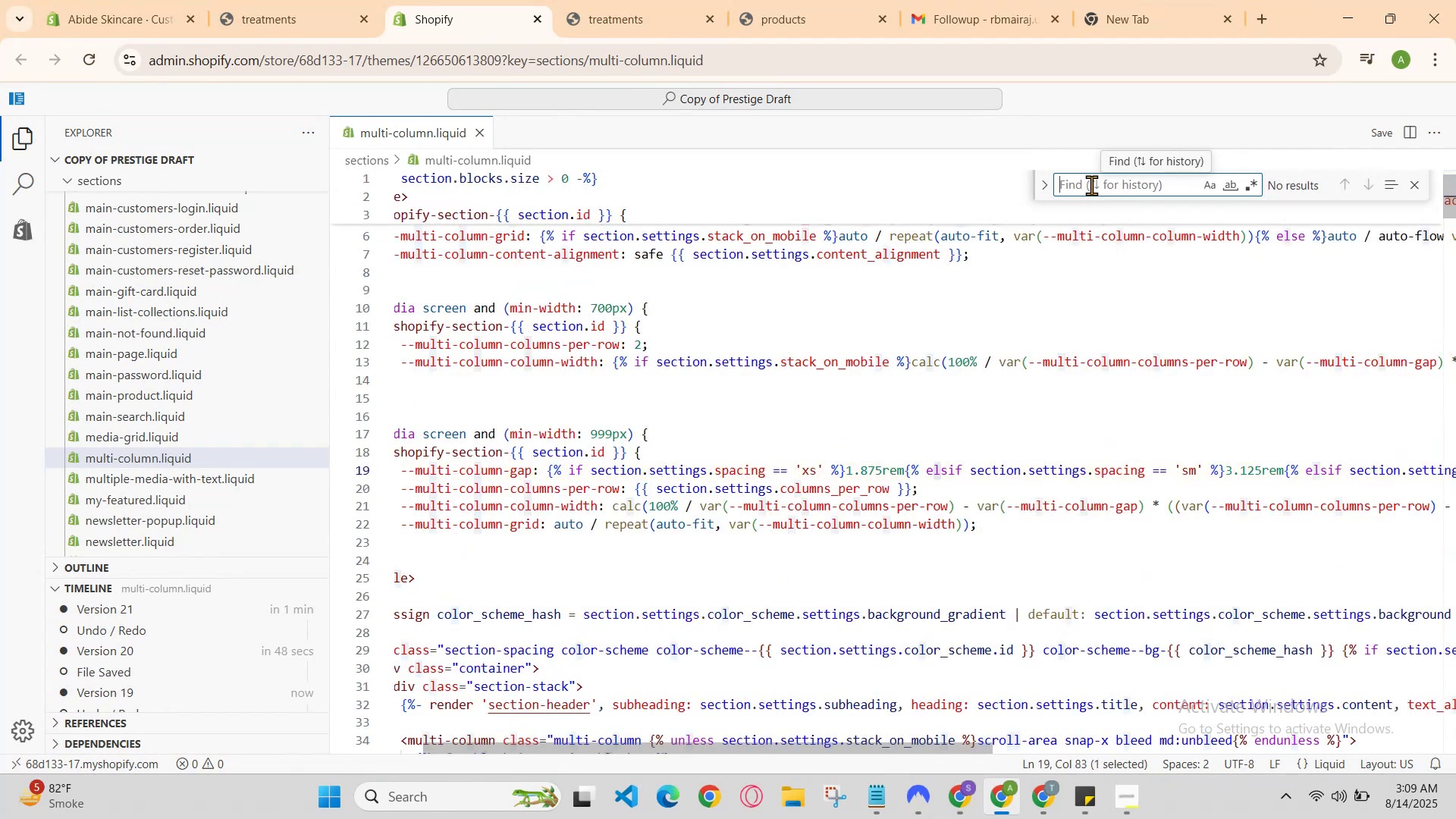 
key(ArrowDown)
 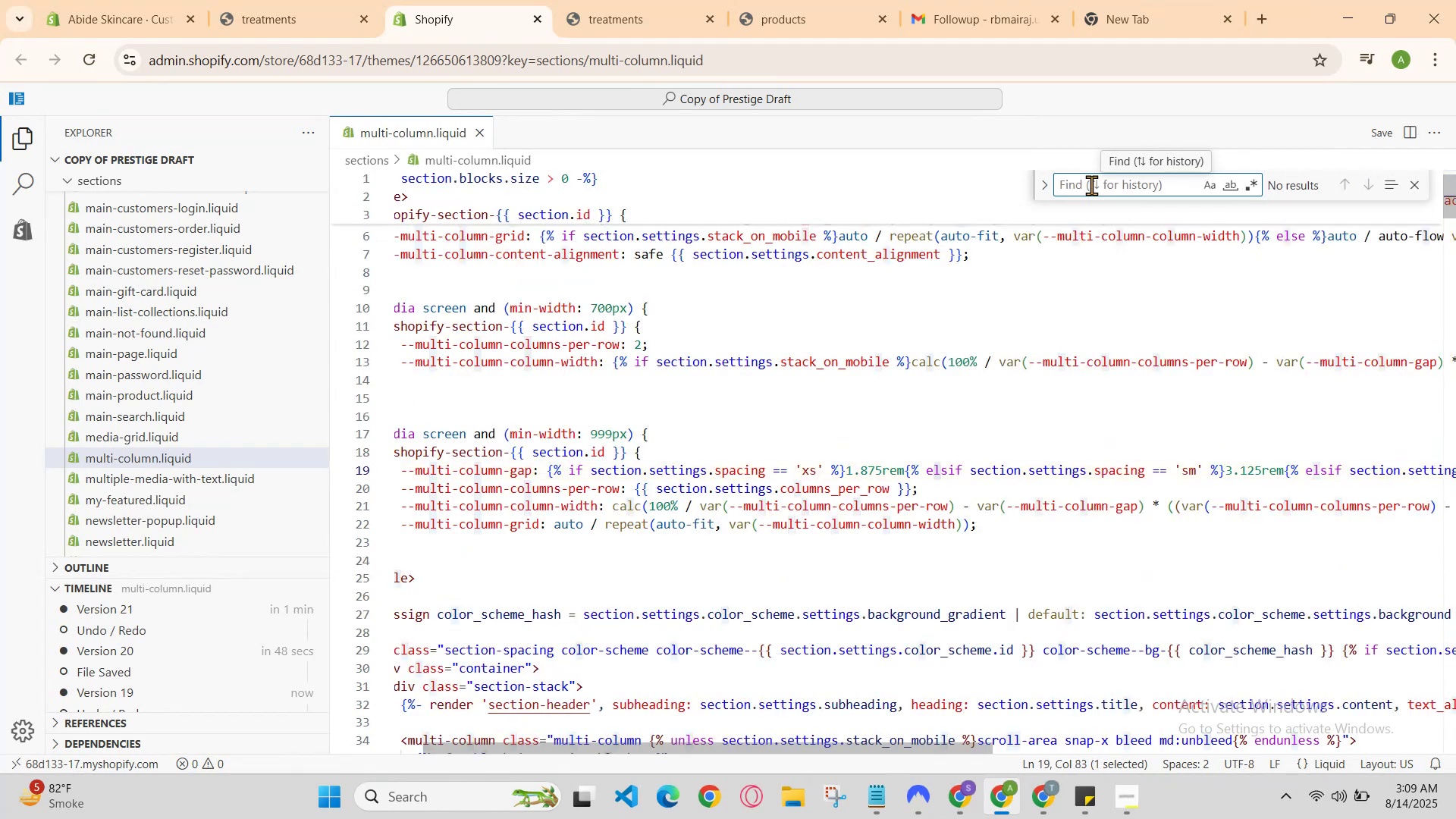 
type(lg)
key(Backspace)
key(Backspace)
type(kg)
key(Backspace)
key(Backspace)
type(lg)
key(Backspace)
key(Backspace)
type(lg:)
key(Backspace)
key(Backspace)
key(Backspace)
type(md)
key(Backspace)
key(Backspace)
key(Backspace)
type(md)
key(Backspace)
key(Backspace)
key(Backspace)
type(md)
key(Backspace)
key(Backspace)
key(Backspace)
type(widyh)
key(Backspace)
key(Backspace)
type(th)
key(Backspace)
key(Backspace)
key(Backspace)
key(Backspace)
key(Backspace)
type(we)
key(Backspace)
key(Backspace)
key(Backspace)
key(Backspace)
type(width: )
key(Backspace)
type(100)
key(Backspace)
key(Backspace)
key(Backspace)
key(Backspace)
key(Backspace)
key(Backspace)
key(Backspace)
key(Backspace)
key(Backspace)
key(Backspace)
key(Backspace)
type(width)
key(Backspace)
key(Backspace)
key(Backspace)
key(Backspace)
key(Backspace)
type(widthh)
key(Backspace)
key(Backspace)
key(Backspace)
key(Backspace)
key(Backspace)
key(Backspace)
type(mz)
key(Backspace)
type(x)
key(Backspace)
key(Backspace)
key(Backspace)
type(mx)
key(Backspace)
type(ax-width:699px)
key(Backspace)
key(Backspace)
key(Backspace)
key(Backspace)
key(Backspace)
key(Backspace)
key(Backspace)
key(Backspace)
key(Backspace)
key(Backspace)
key(Backspace)
key(Backspace)
key(Backspace)
key(Backspace)
key(Backspace)
key(Backspace)
type(max-width: )
key(Backspace)
key(Backspace)
key(Backspace)
key(Backspace)
key(Backspace)
key(Backspace)
key(Backspace)
type(w)
key(Backspace)
key(Backspace)
key(Backspace)
key(Backspace)
key(Backspace)
key(Backspace)
type(heading)
key(Backspace)
key(Backspace)
key(Backspace)
key(Backspace)
key(Backspace)
key(Backspace)
key(Backspace)
key(Backspace)
type(sun)
key(Backspace)
type(bheading)
key(Backspace)
key(Backspace)
key(Backspace)
key(Backspace)
key(Backspace)
key(Backspace)
key(Backspace)
key(Backspace)
key(Backspace)
key(Backspace)
key(Backspace)
type(wdith)
key(Backspace)
key(Backspace)
key(Backspace)
key(Backspace)
key(Backspace)
key(Backspace)
type(width )
key(Backspace)
key(Backspace)
key(Backspace)
key(Backspace)
key(Backspace)
key(Backspace)
key(Backspace)
key(Backspace)
key(Backspace)
key(Backspace)
key(Backspace)
type(width:)
key(Backspace)
key(Backspace)
key(Backspace)
key(Backspace)
key(Backspace)
key(Backspace)
key(Backspace)
key(Backspace)
key(Backspace)
key(Backspace)
key(Backspace)
key(Backspace)
key(Backspace)
key(Backspace)
type(wdoth)
key(Backspace)
key(Backspace)
key(Backspace)
type(ith)
key(Backspace)
key(Backspace)
key(Backspace)
key(Backspace)
key(Backspace)
key(Backspace)
key(Backspace)
type(wdith)
key(Backspace)
key(Backspace)
key(Backspace)
key(Backspace)
type(dith)
key(Backspace)
key(Backspace)
key(Backspace)
key(Backspace)
type(idth)
key(Backspace)
key(Backspace)
key(Backspace)
key(Backspace)
key(Backspace)
key(Backspace)
type(min-width)
key(Backspace)
key(Backspace)
key(Backspace)
key(Backspace)
key(Backspace)
key(Backspace)
key(Backspace)
key(Backspace)
key(Backspace)
key(Backspace)
key(Backspace)
key(Backspace)
key(Backspace)
type(hh)
key(Backspace)
type(j)
key(Backspace)
key(Backspace)
key(Backspace)
type(he)
key(Backspace)
key(Backspace)
key(Backspace)
key(Backspace)
type(height)
key(Backspace)
key(Backspace)
key(Backspace)
key(Backspace)
key(Backspace)
key(Backspace)
type(max-width)
key(Backspace)
key(Backspace)
key(Backspace)
key(Backspace)
key(Backspace)
key(Backspace)
key(Backspace)
key(Backspace)
key(Backspace)
key(Backspace)
type(max-width)
key(Backspace)
key(Backspace)
key(Backspace)
key(Backspace)
key(Backspace)
key(Backspace)
key(Backspace)
key(Backspace)
key(Backspace)
key(Backspace)
type(mac)
key(Backspace)
type(x-width)
key(Backspace)
key(Backspace)
key(Backspace)
key(Backspace)
key(Backspace)
key(Backspace)
key(Backspace)
key(Backspace)
key(Backspace)
key(Backspace)
type(max-with)
key(Backspace)
key(Backspace)
key(Backspace)
type(d)
key(Backspace)
type(idth)
key(Backspace)
key(Backspace)
key(Backspace)
key(Backspace)
key(Backspace)
type(min)
key(Backspace)
type(n-width)
key(Backspace)
key(Backspace)
key(Backspace)
key(Backspace)
key(Backspace)
key(Backspace)
key(Backspace)
key(Backspace)
key(Backspace)
type(min-widt)
key(Backspace)
key(Backspace)
key(Backspace)
key(Backspace)
key(Backspace)
key(Backspace)
key(Backspace)
key(Backspace)
key(Backspace)
type(max-widy)
key(Backspace)
key(Backspace)
type(dth)
key(Backspace)
key(Backspace)
key(Backspace)
key(Backspace)
key(Backspace)
key(Backspace)
key(Backspace)
key(Backspace)
key(Backspace)
key(Backspace)
key(Backspace)
key(Backspace)
type(wd)
key(Backspace)
key(Backspace)
type(width)
key(Backspace)
key(Backspace)
key(Backspace)
key(Backspace)
key(Backspace)
 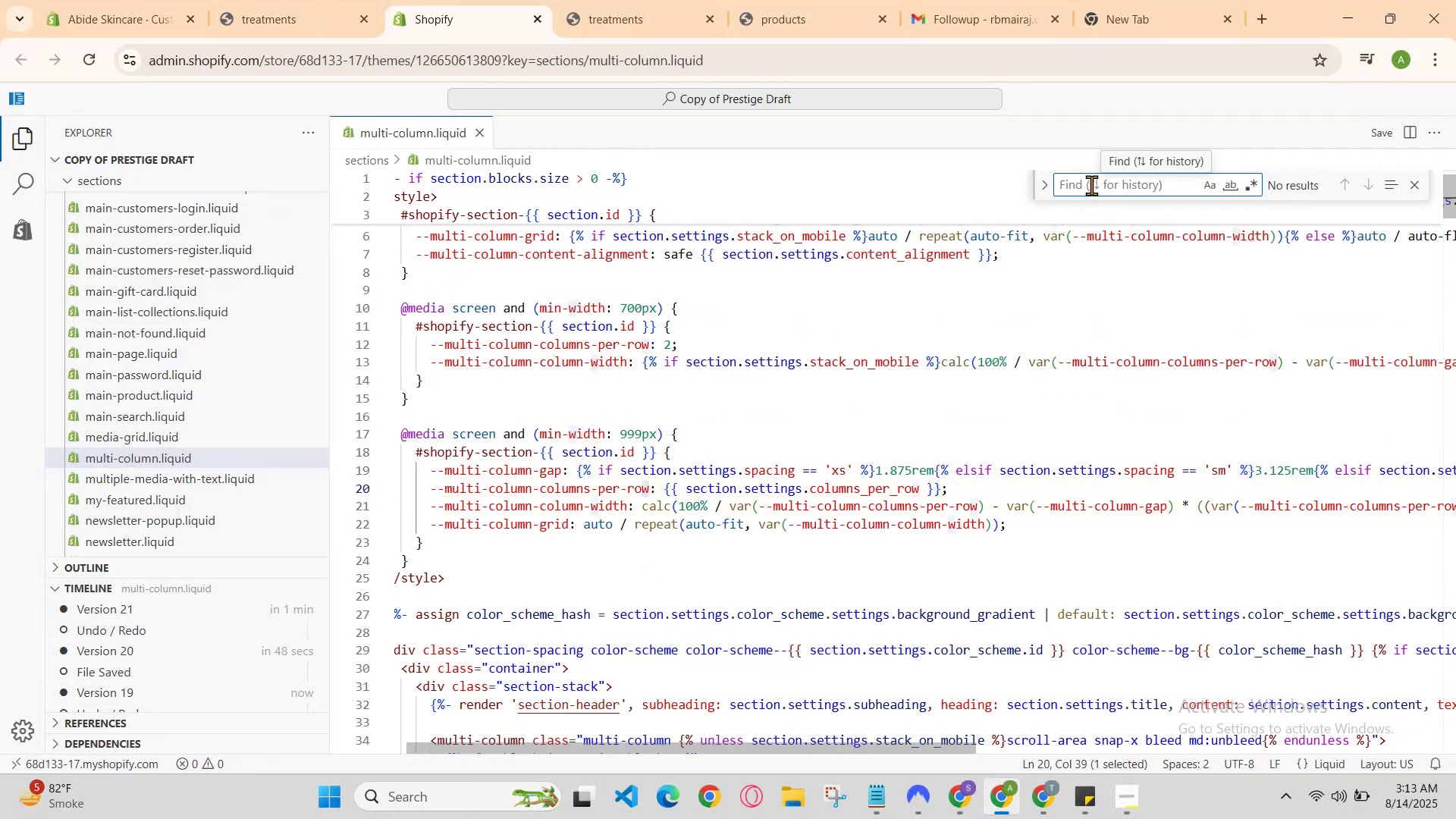 
key(Control+Z)
 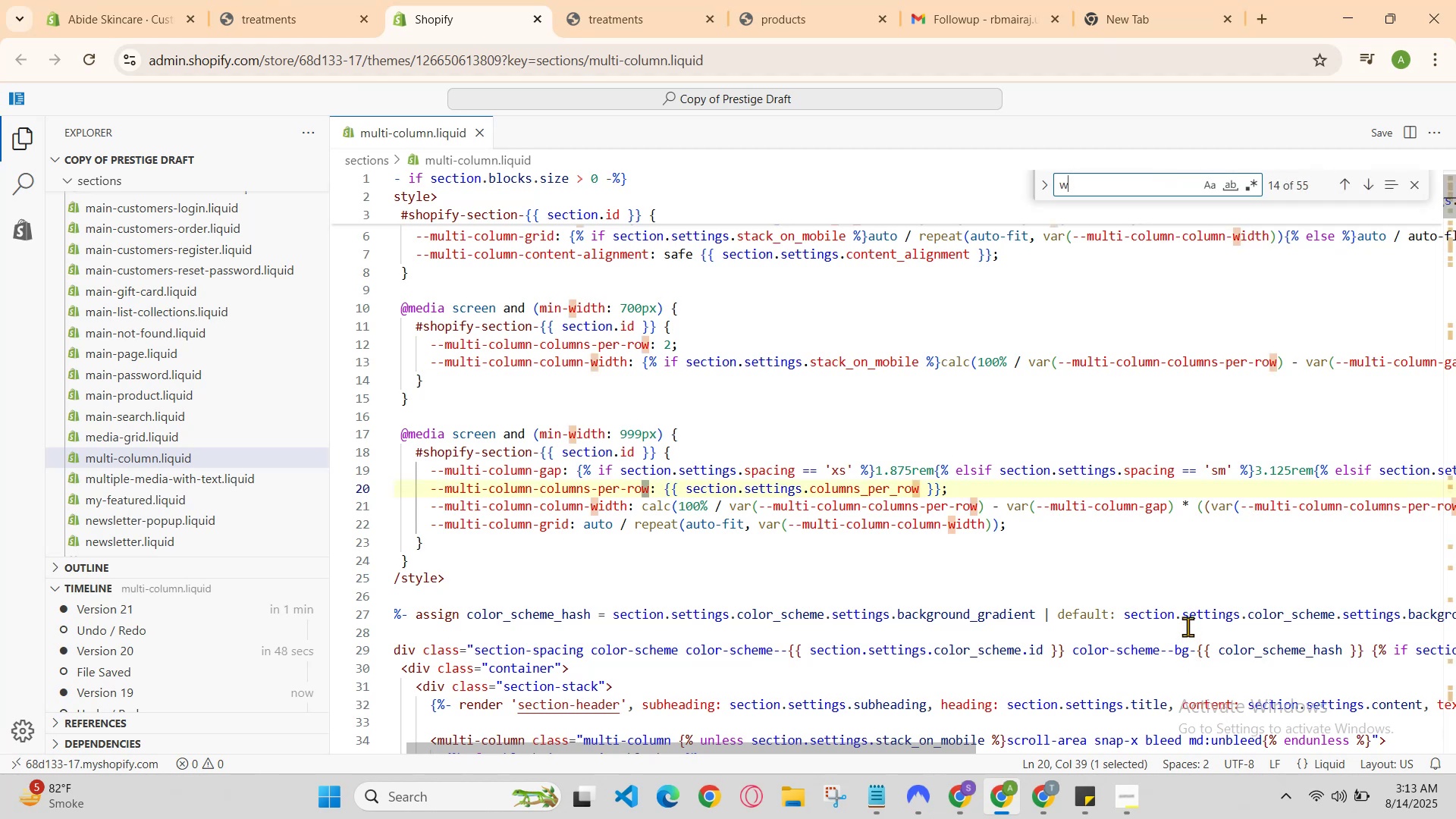 
key(Control+Z)
 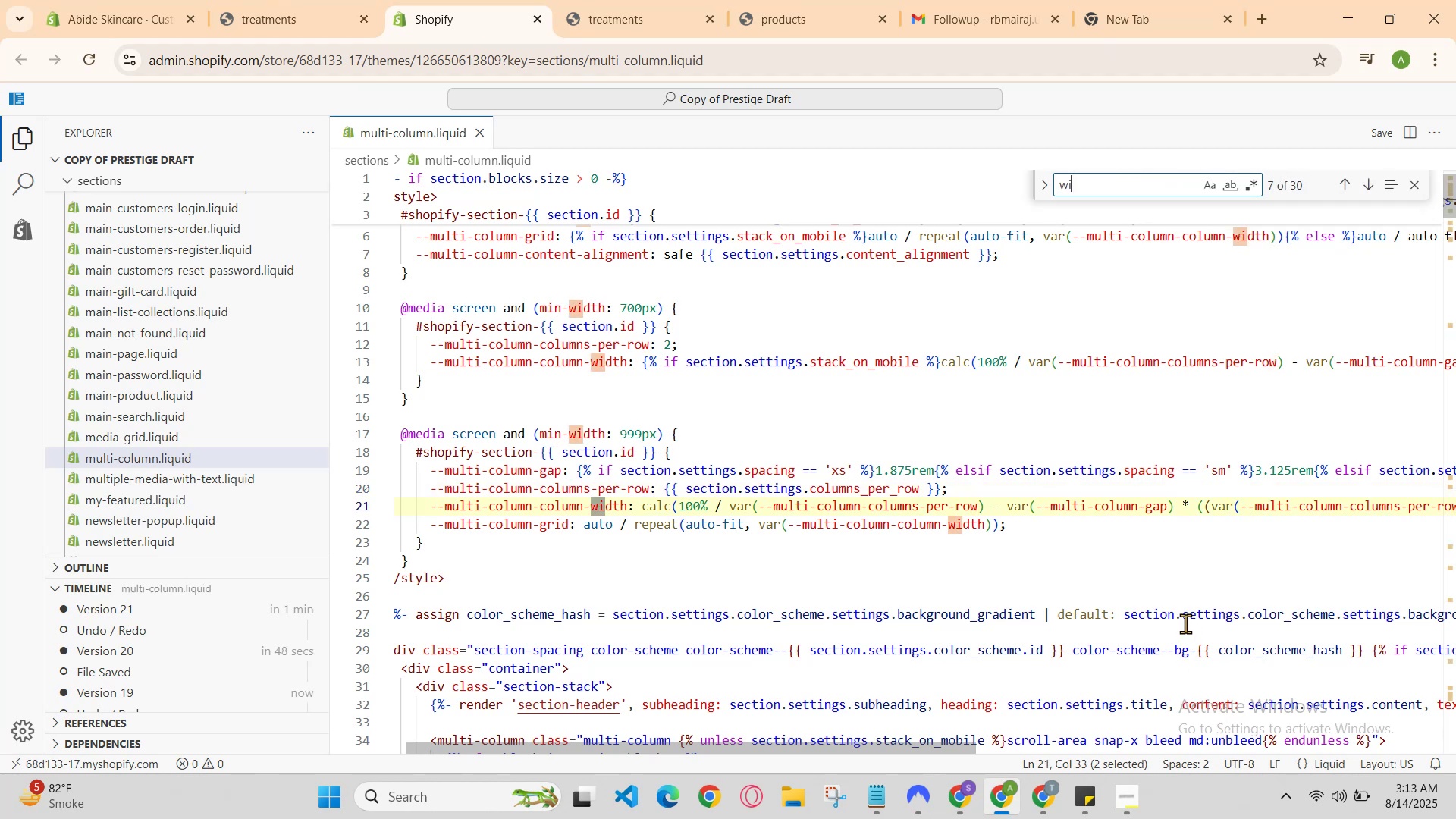 
key(Control+Z)
 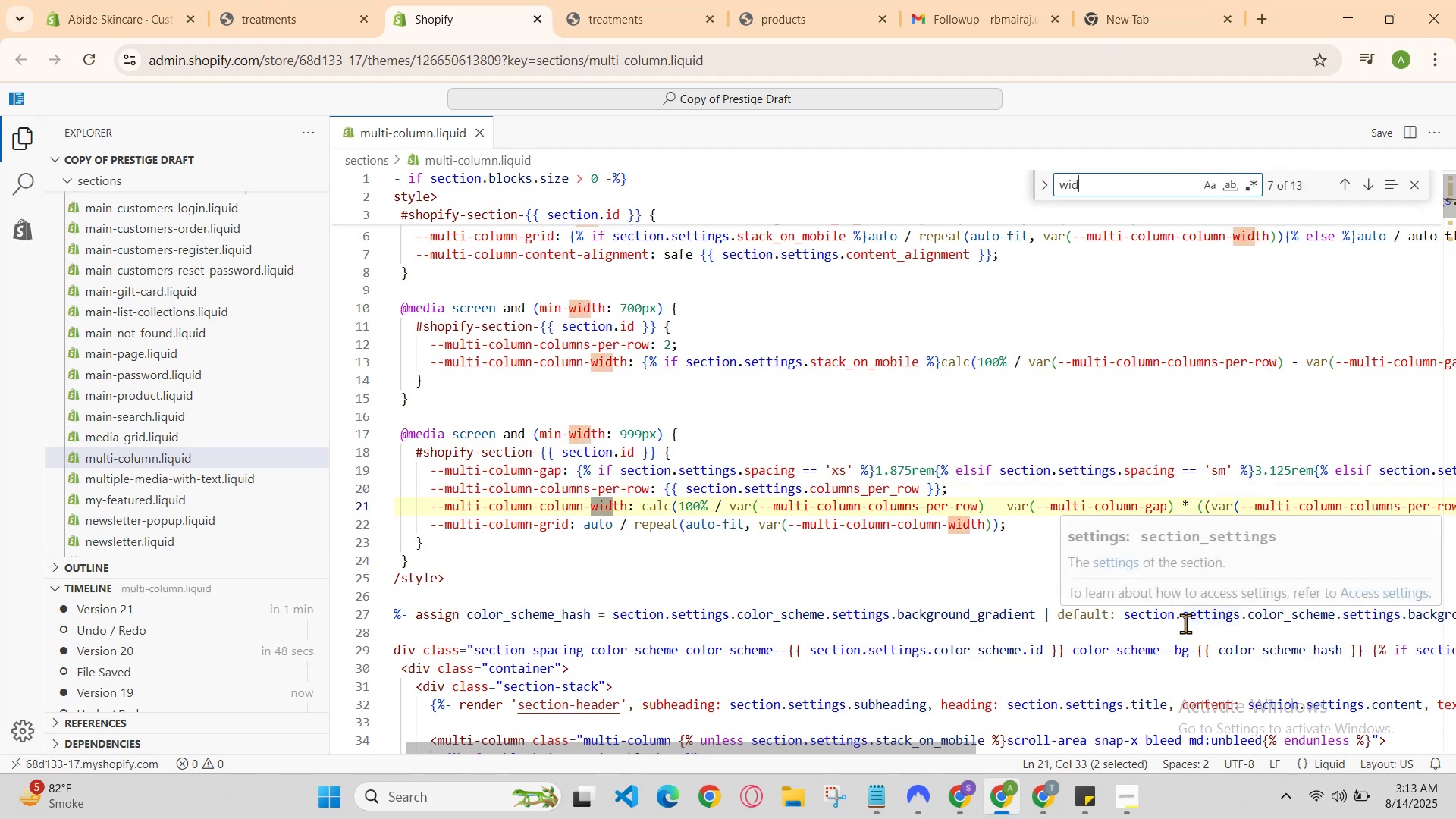 
key(Control+Z)
 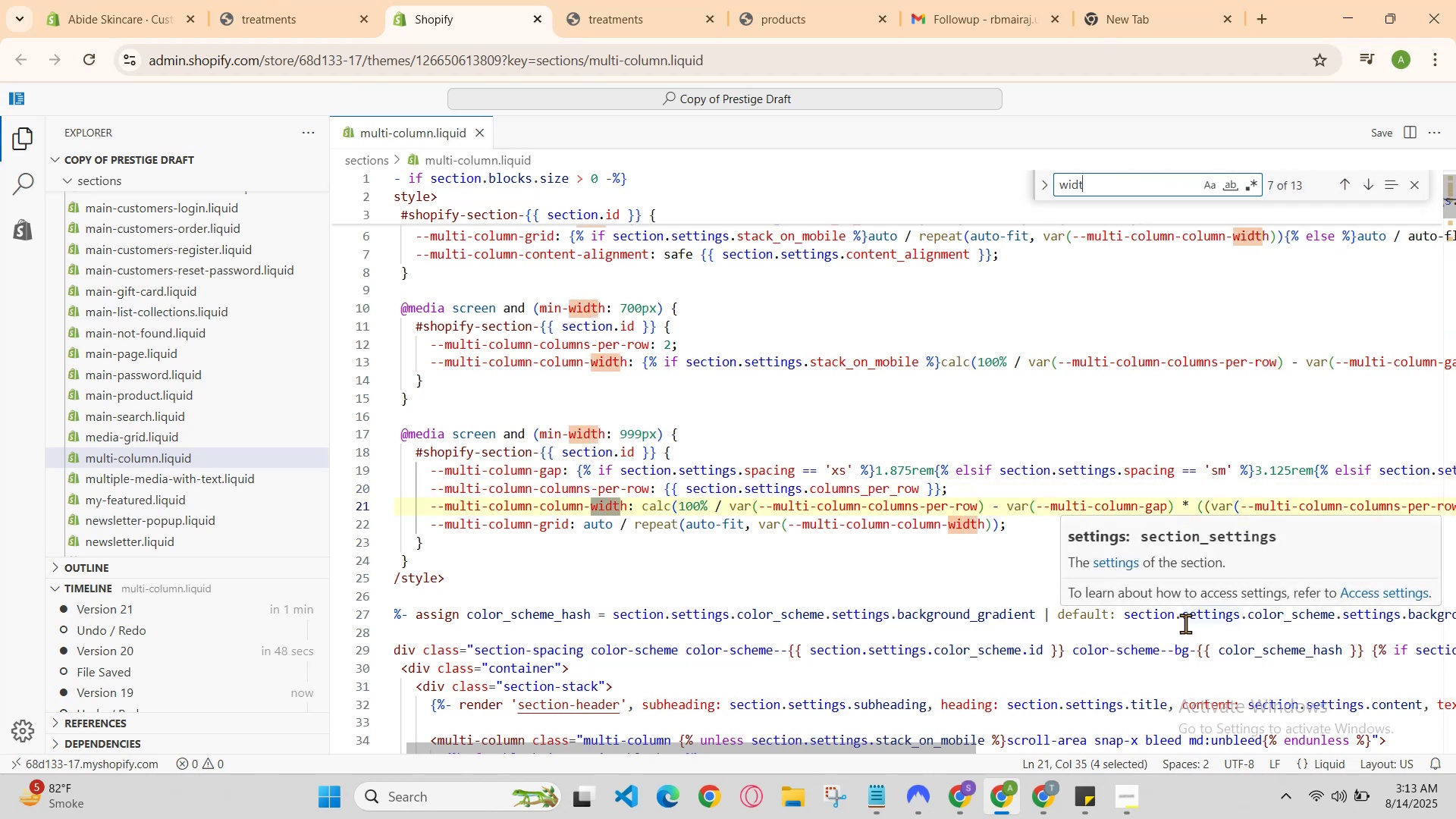 
key(Control+Z)
 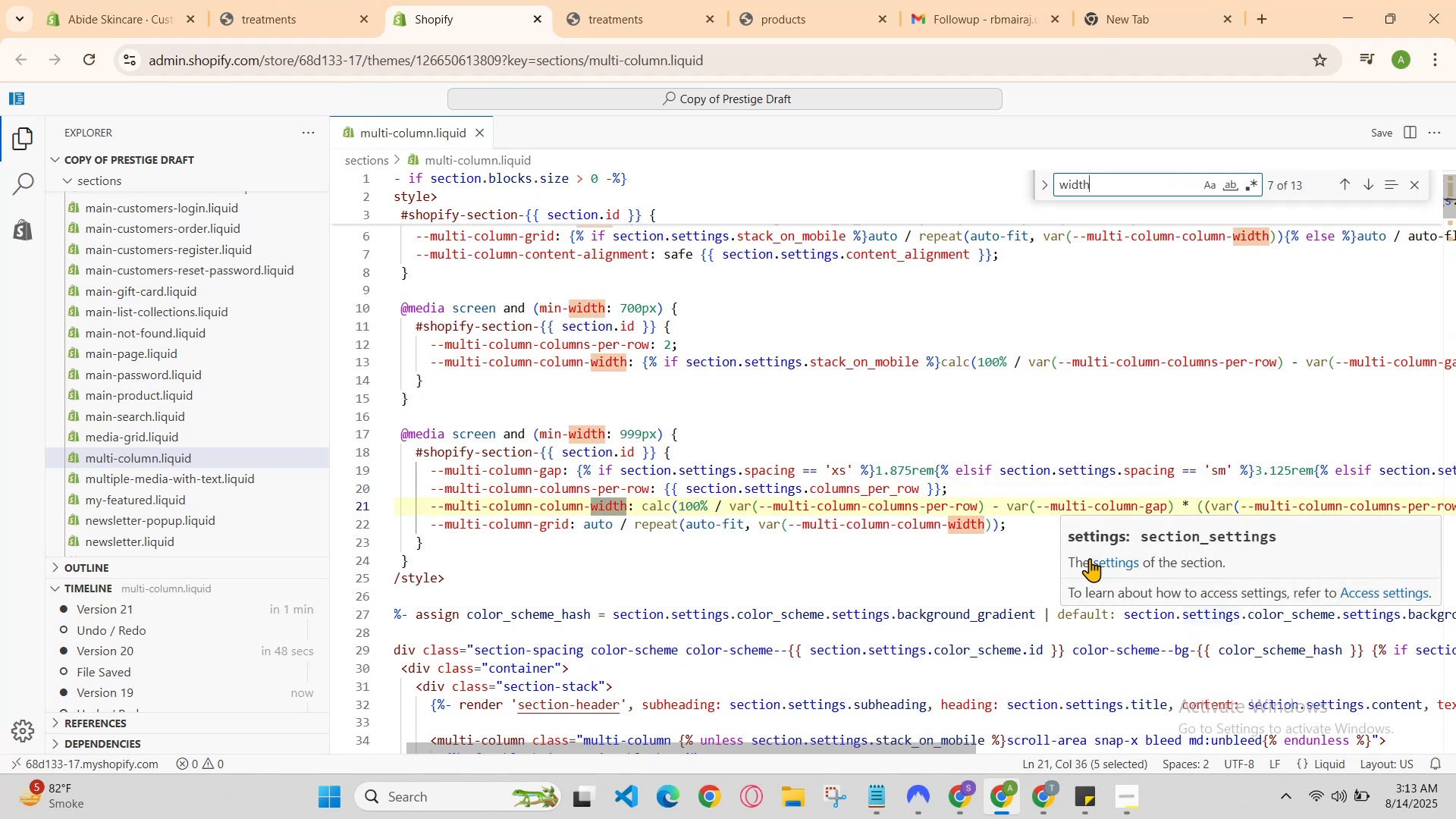 
key(Control+Z)
 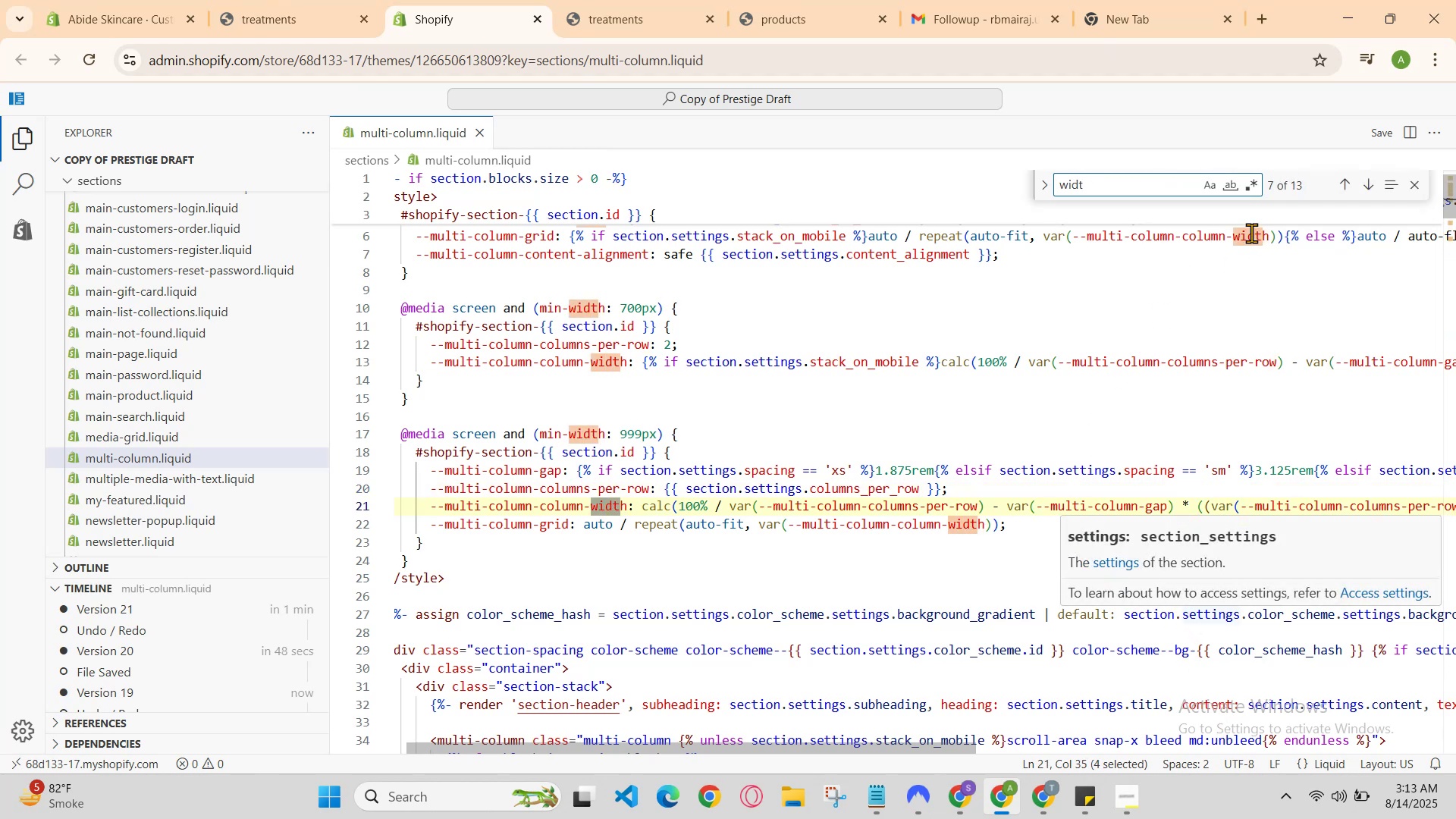 
key(Control+Z)
 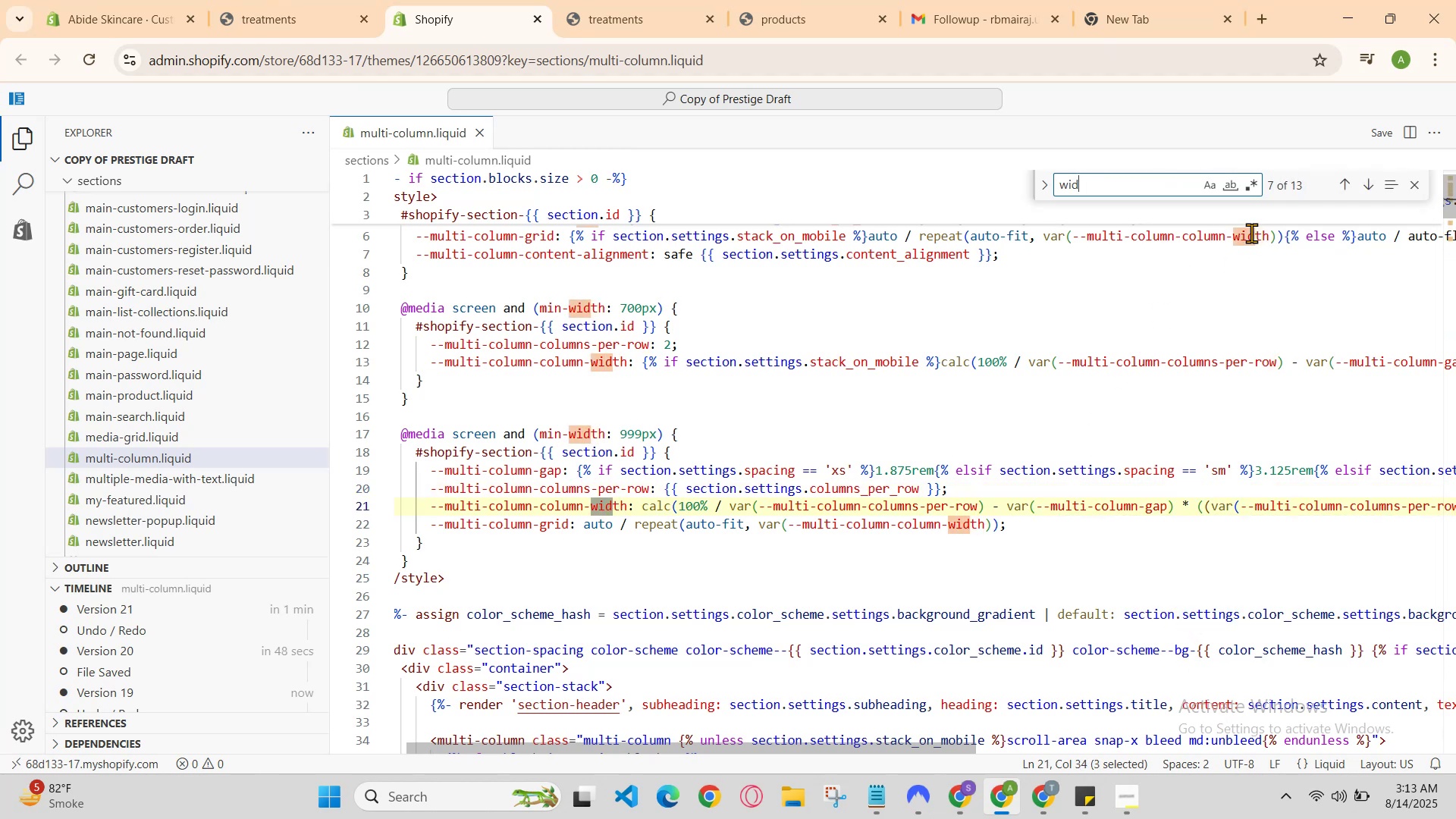 
key(Control+Z)
 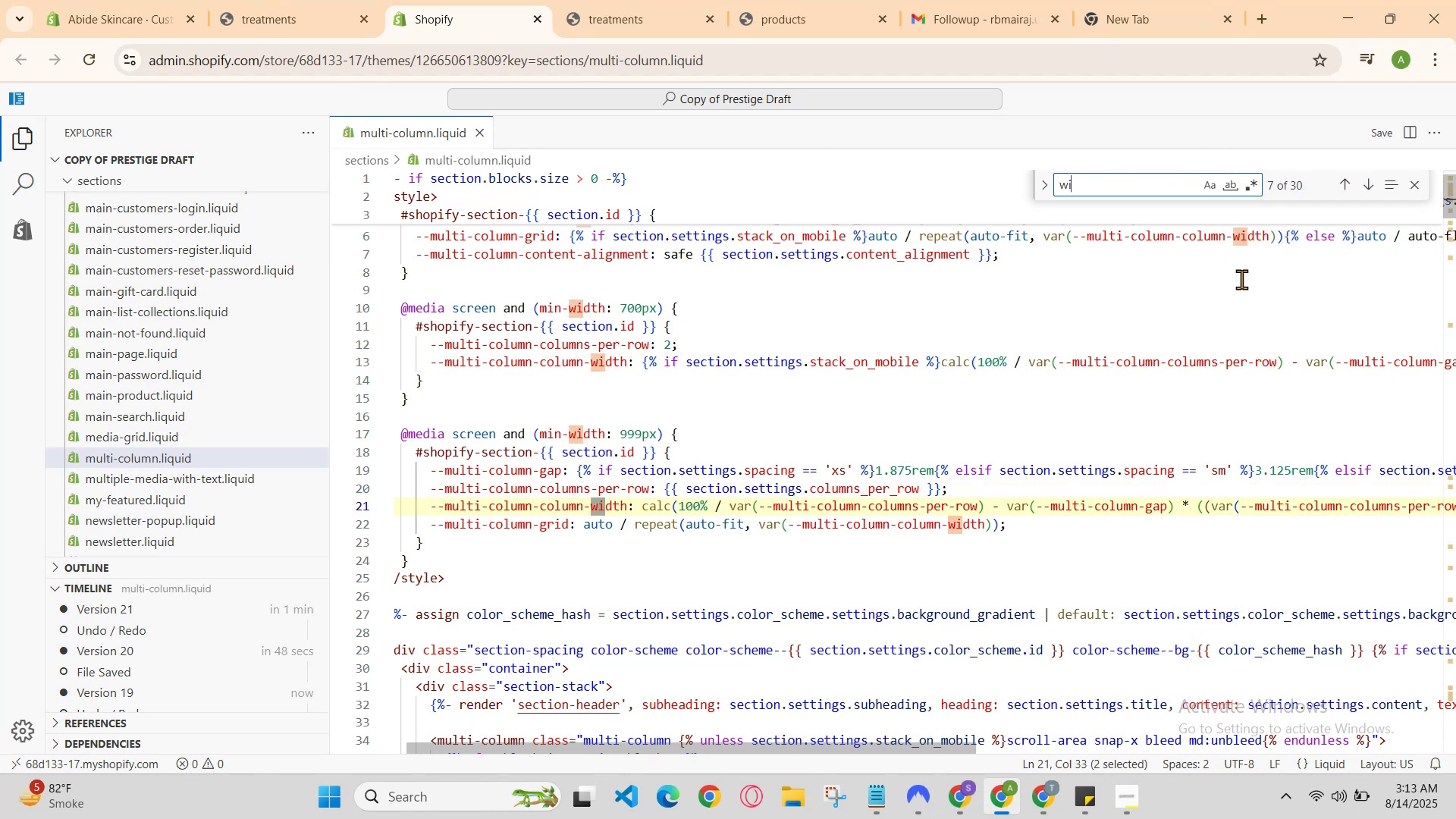 
key(Control+Z)
 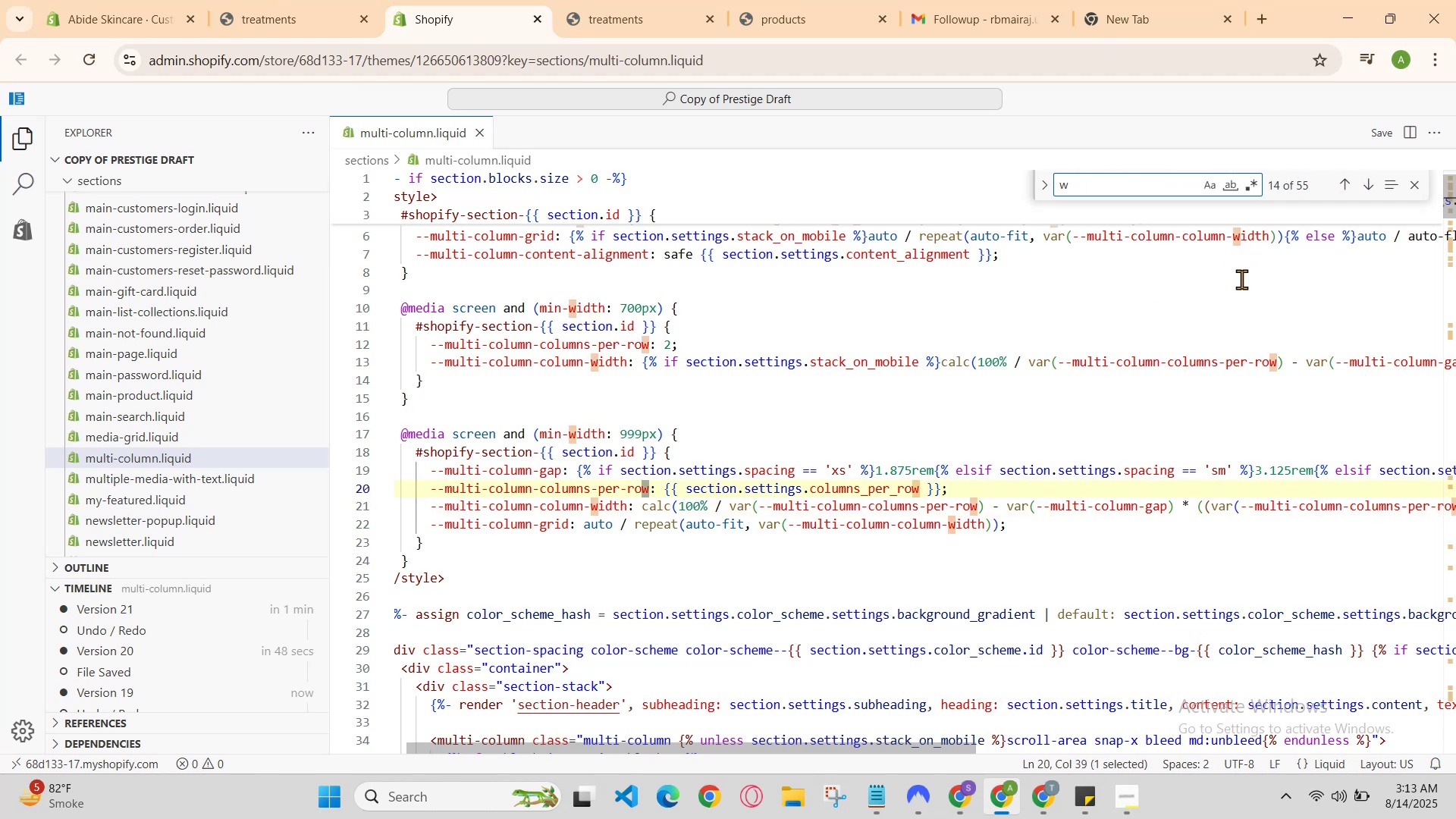 
key(Control+Z)
 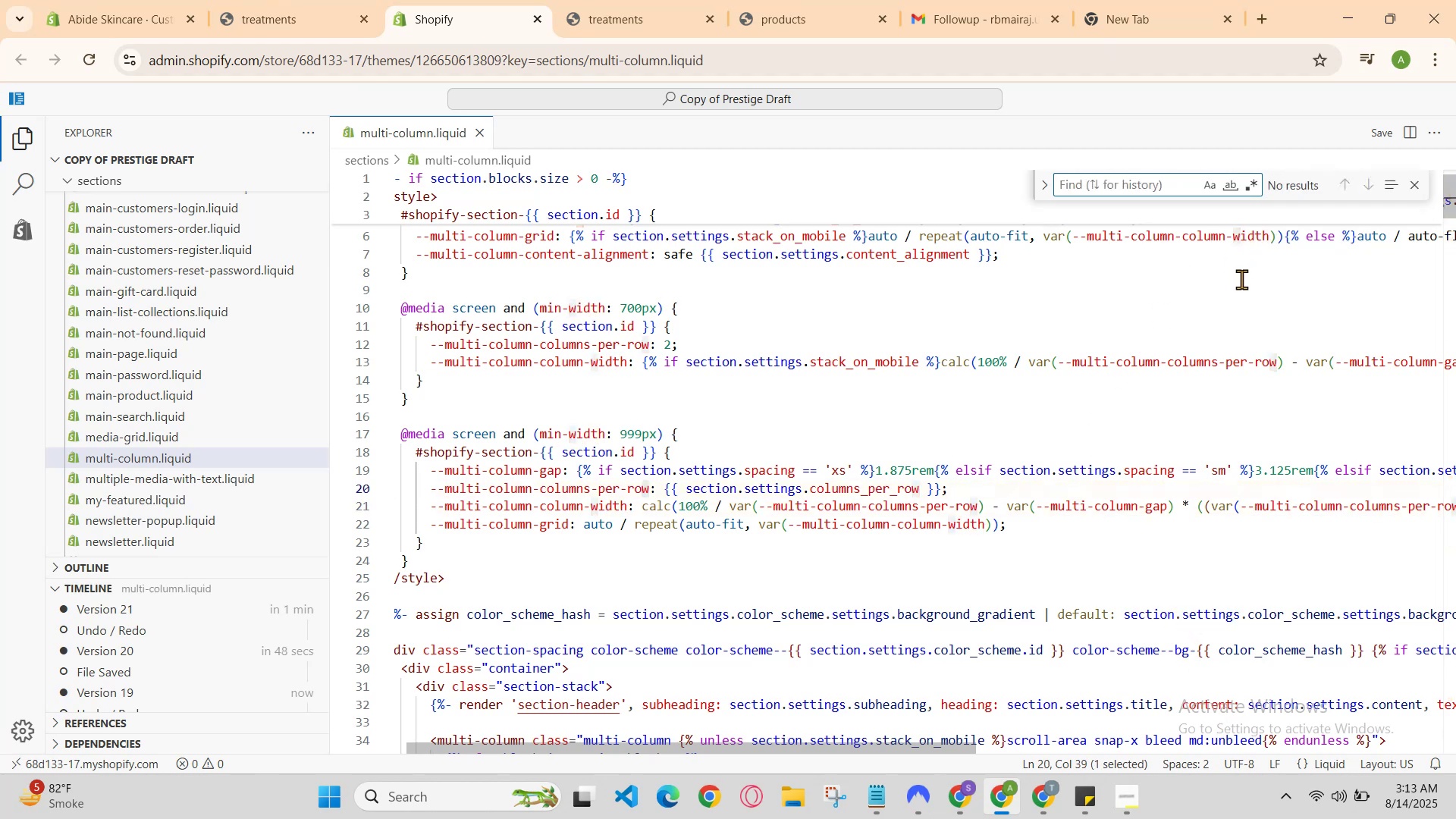 
key(Control+Z)
 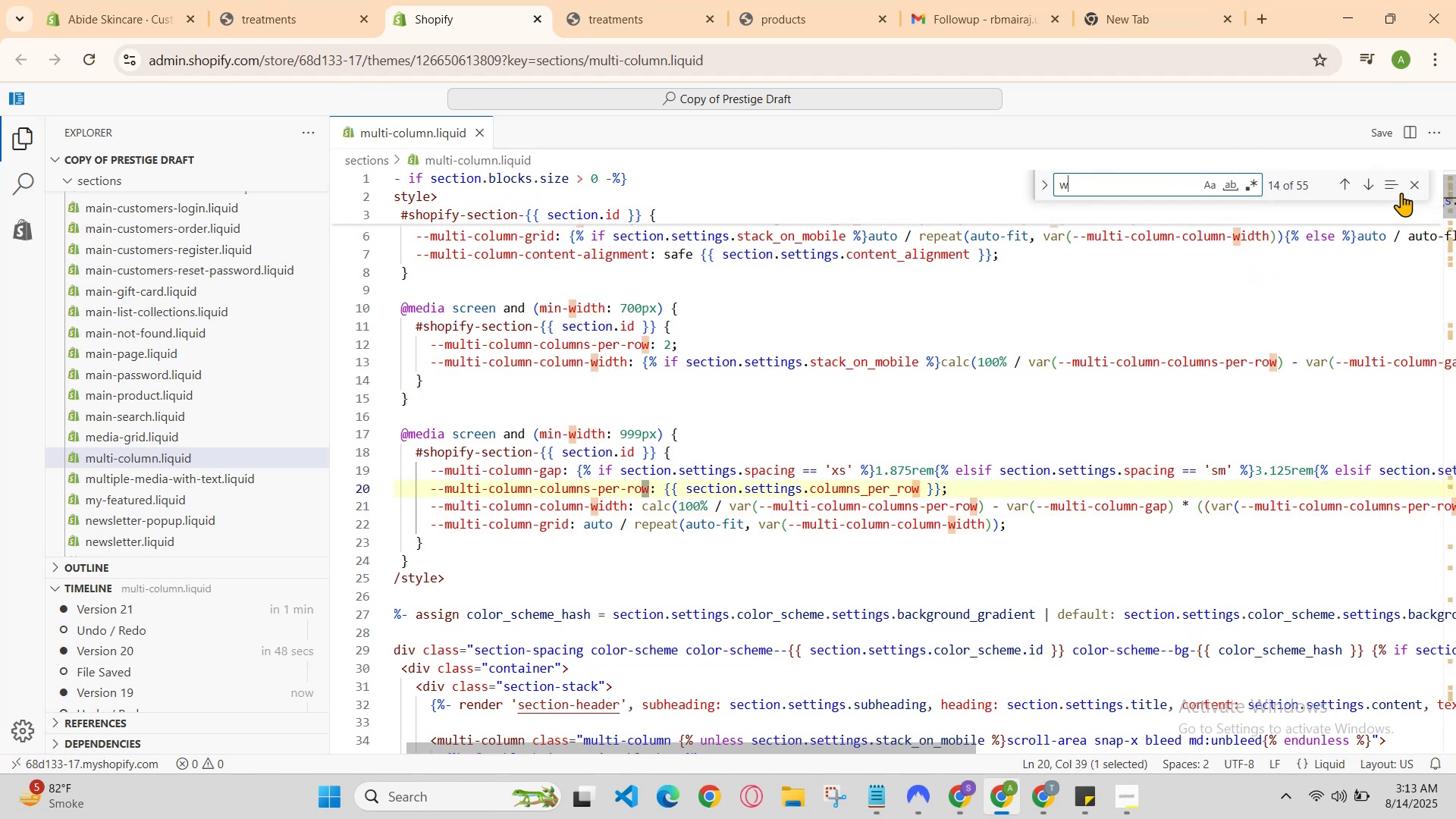 
left_click([1412, 187])
 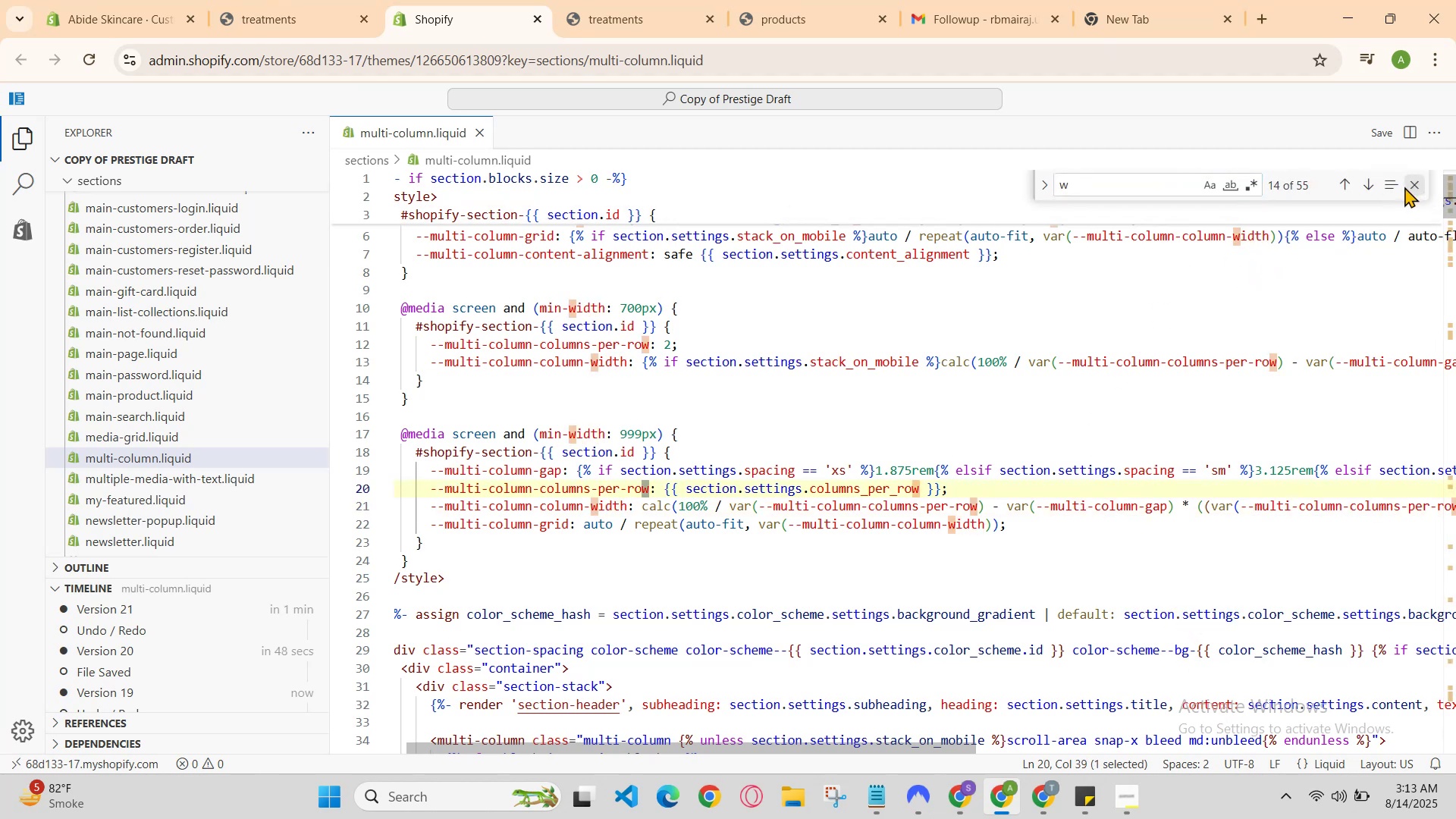 
key(Control+Z)
 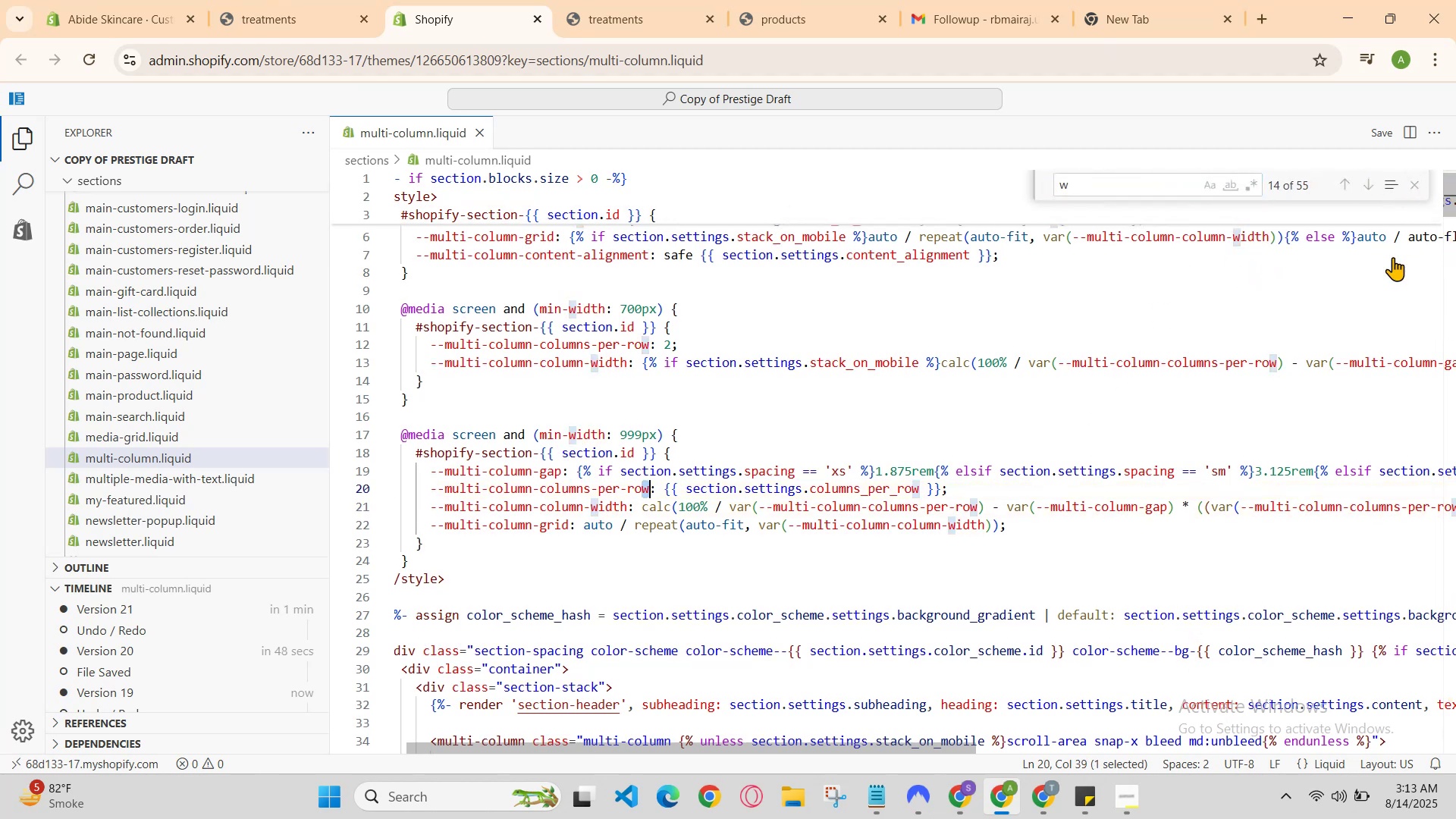 
key(Control+Z)
 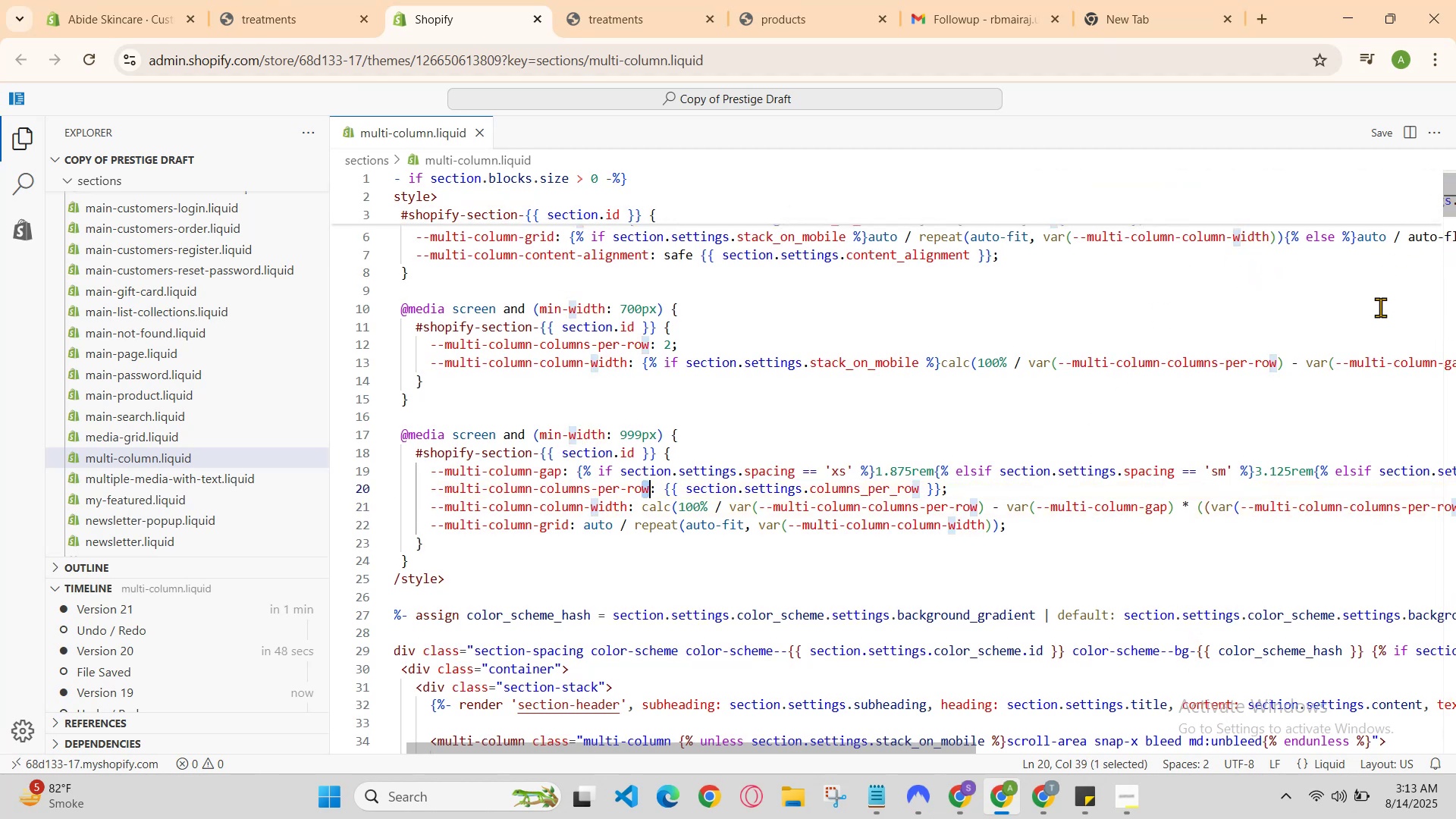 
key(Control+Z)
 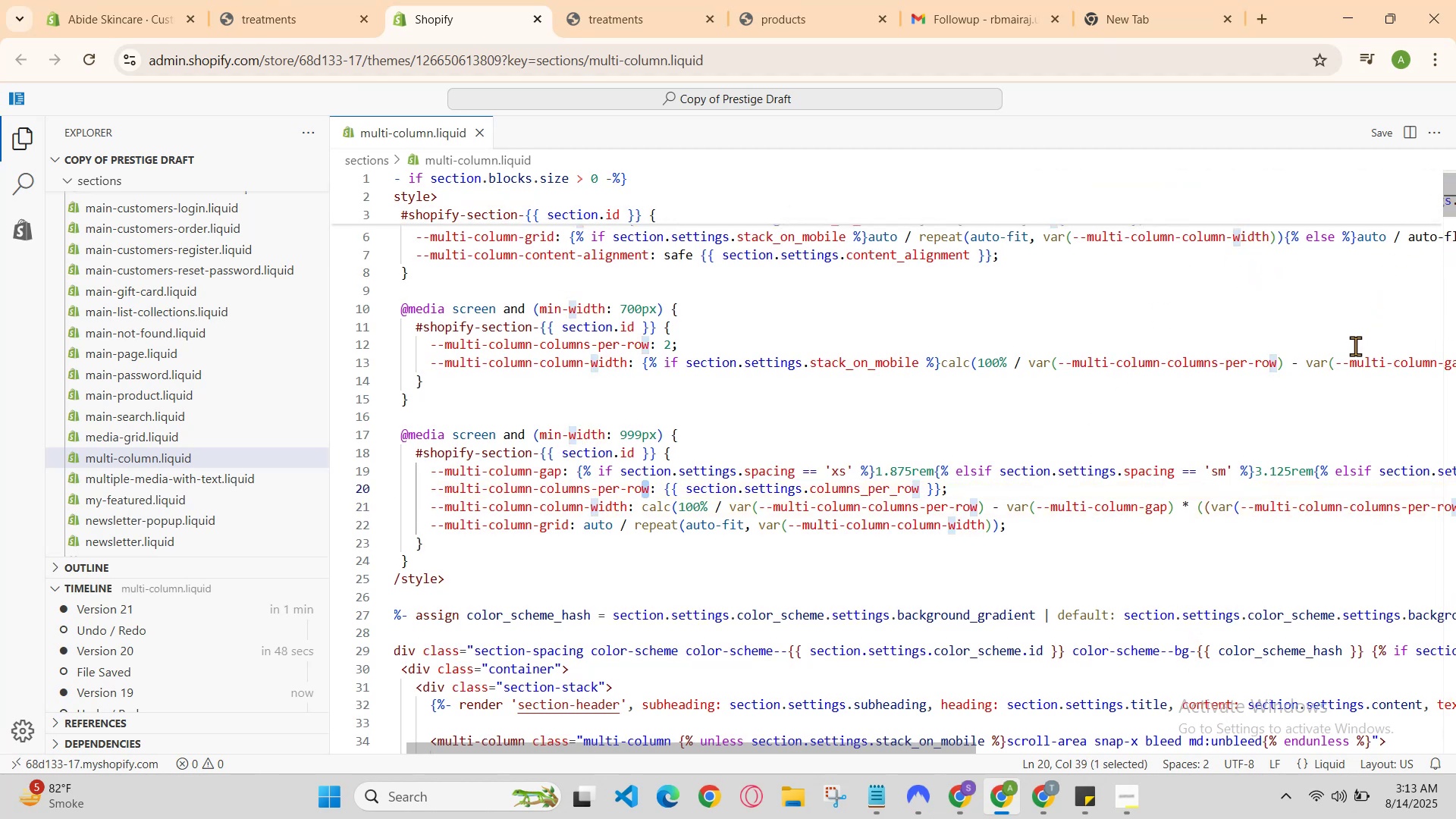 
key(Control+Z)
 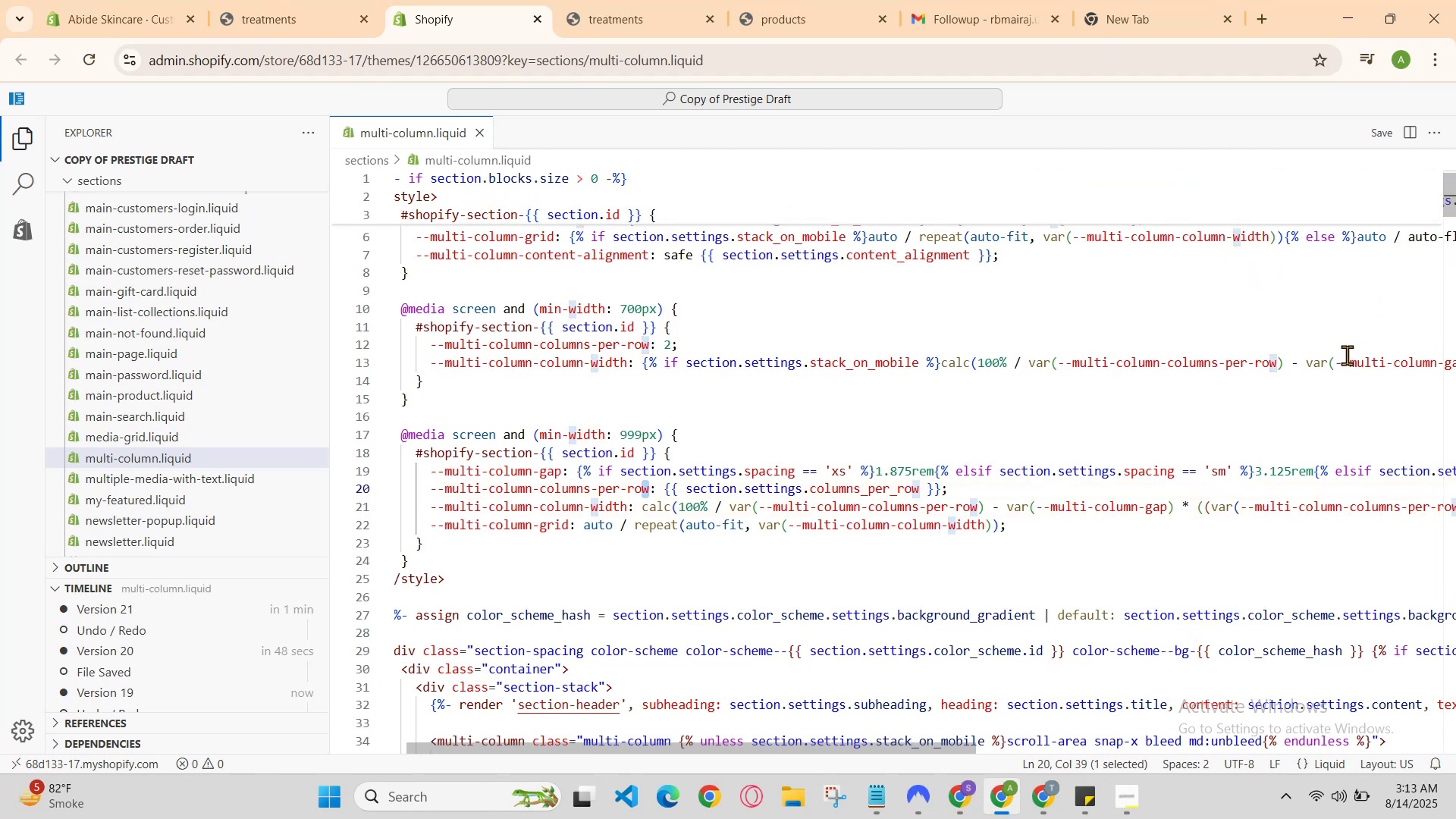 
key(Control+Z)
 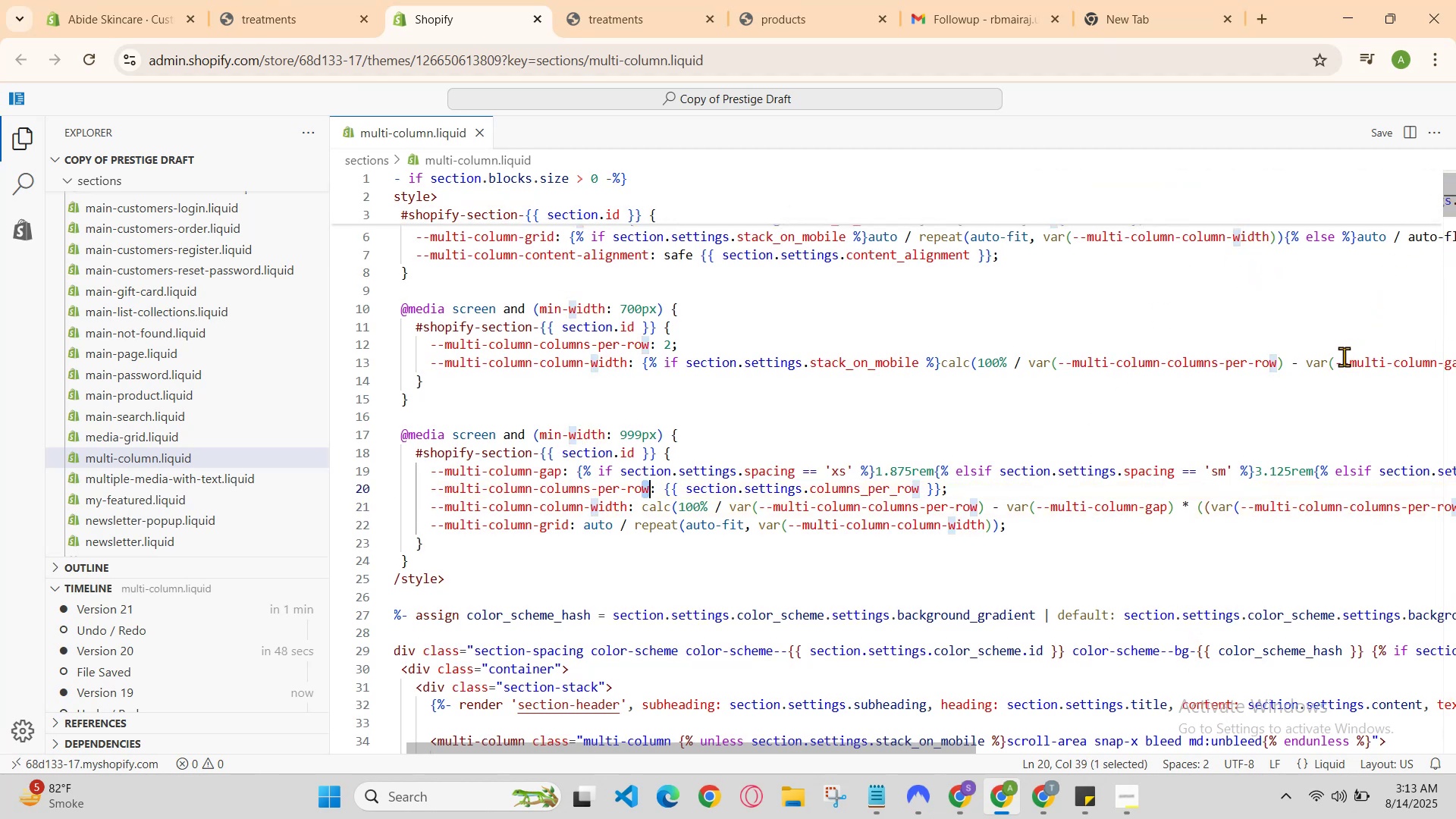 
left_click([1344, 356])
 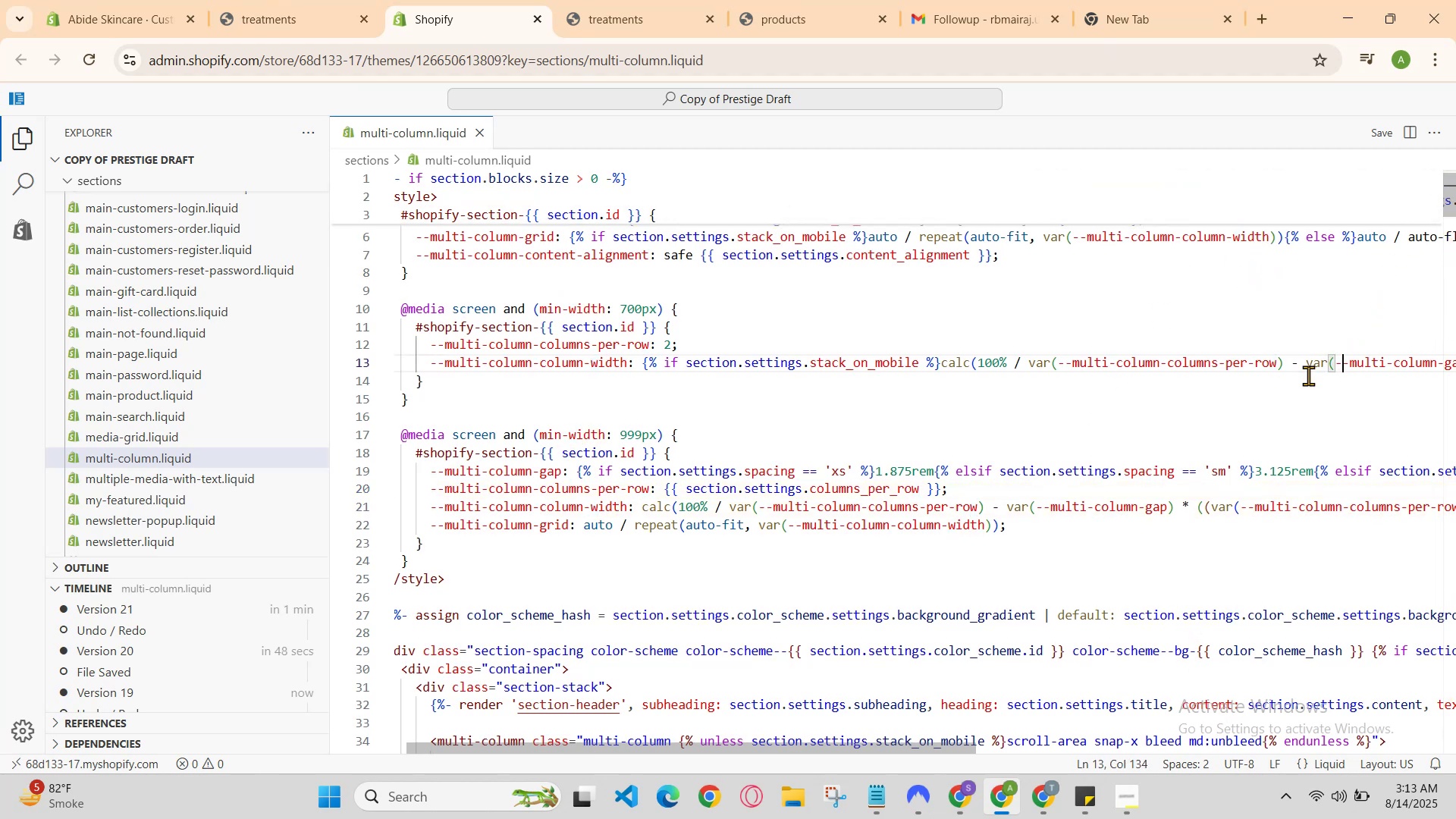 
scroll: coordinate [1269, 413], scroll_direction: down, amount: 7.0
 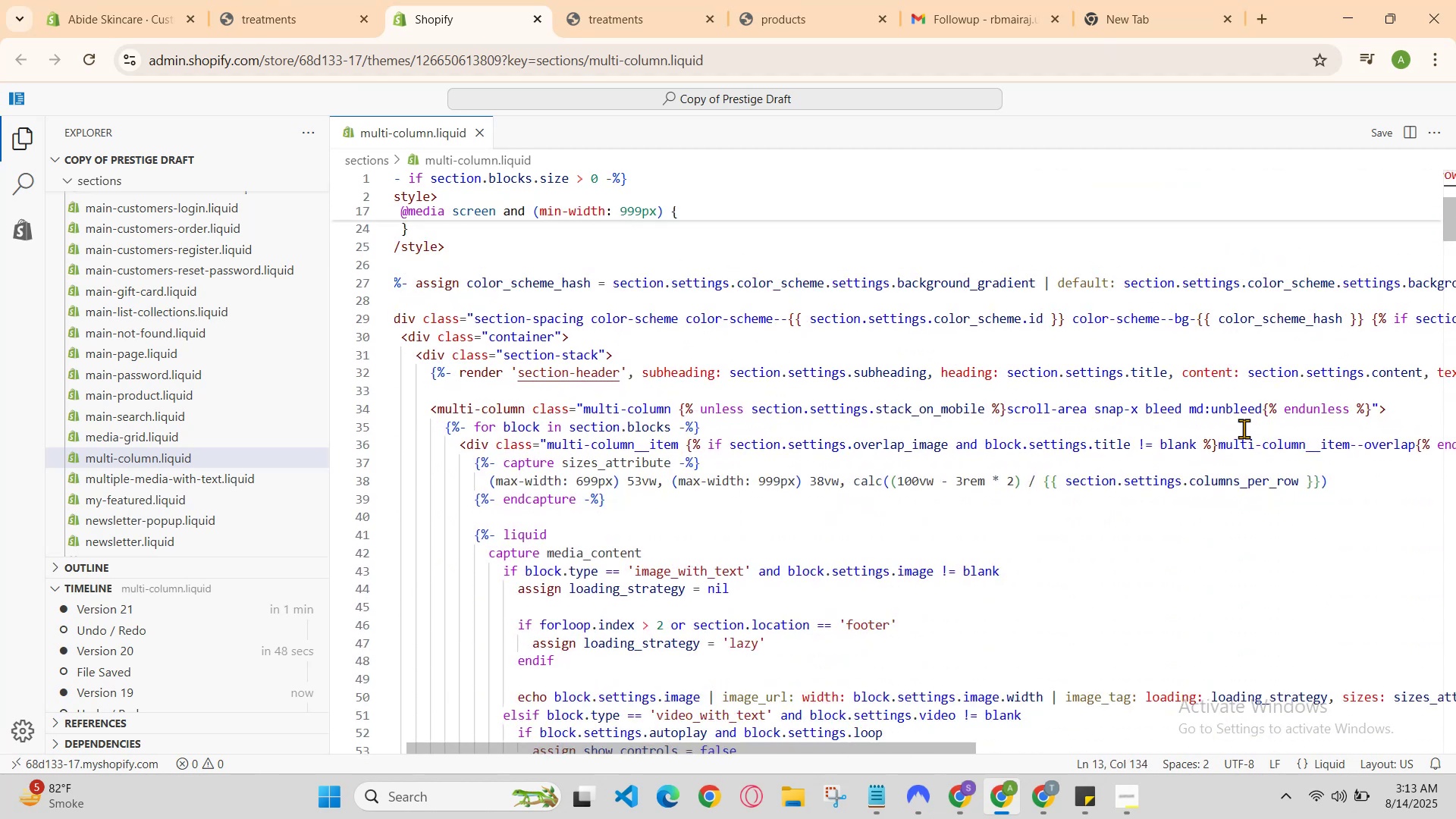 
scroll: coordinate [1158, 466], scroll_direction: up, amount: 9.0
 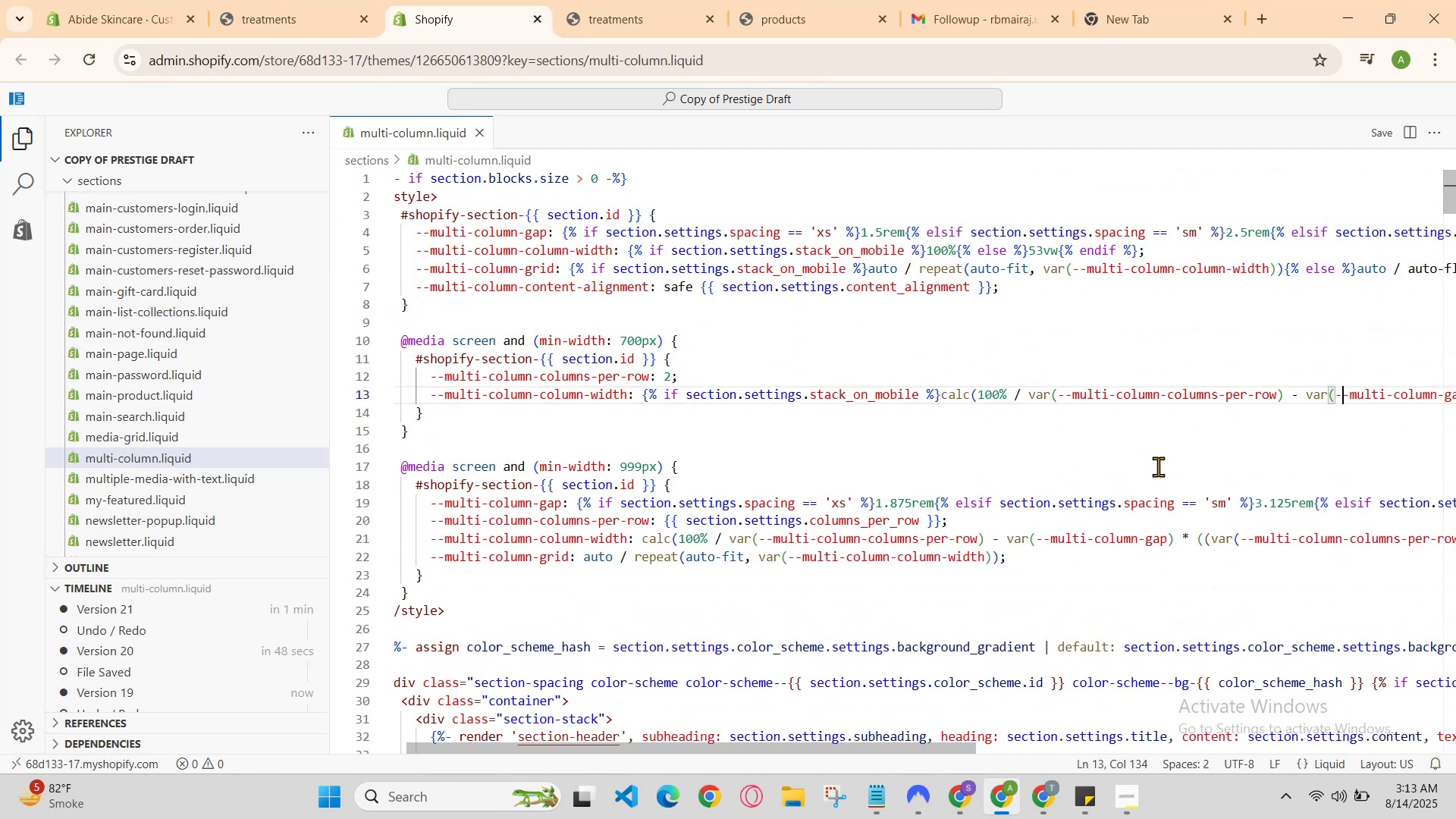 
left_click([1158, 466])
 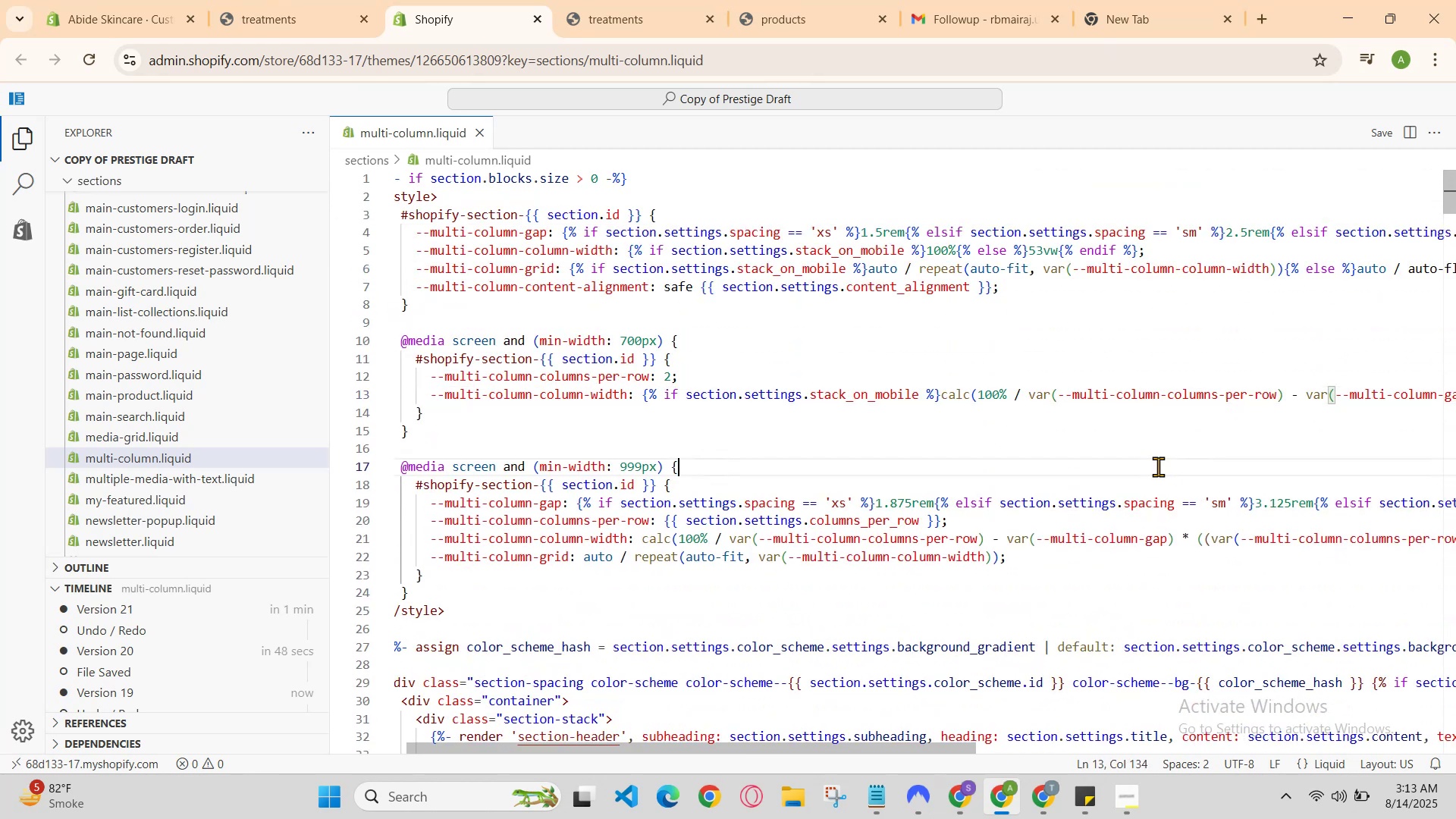 
key(Control+A)
 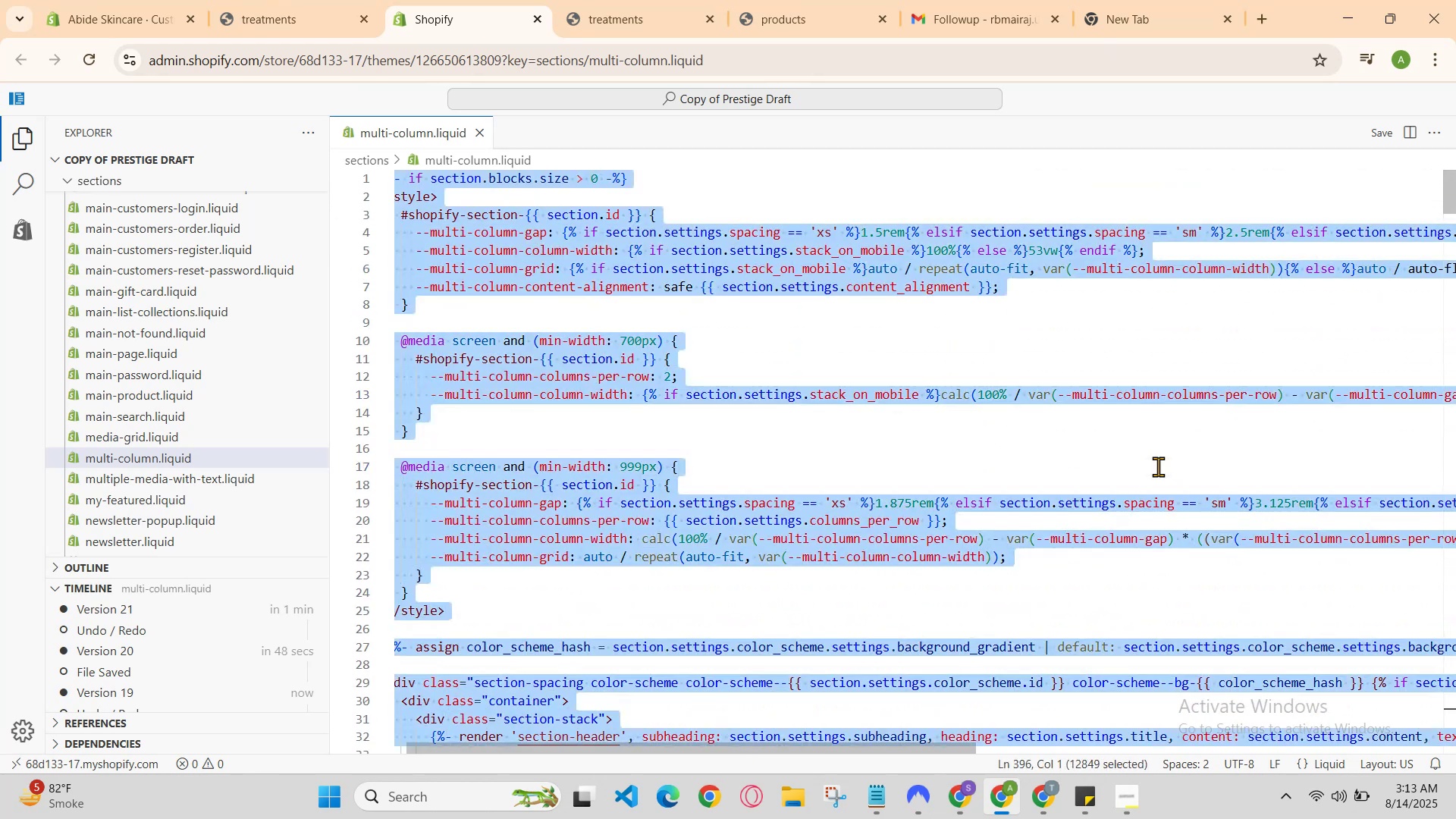 
key(Control+C)
 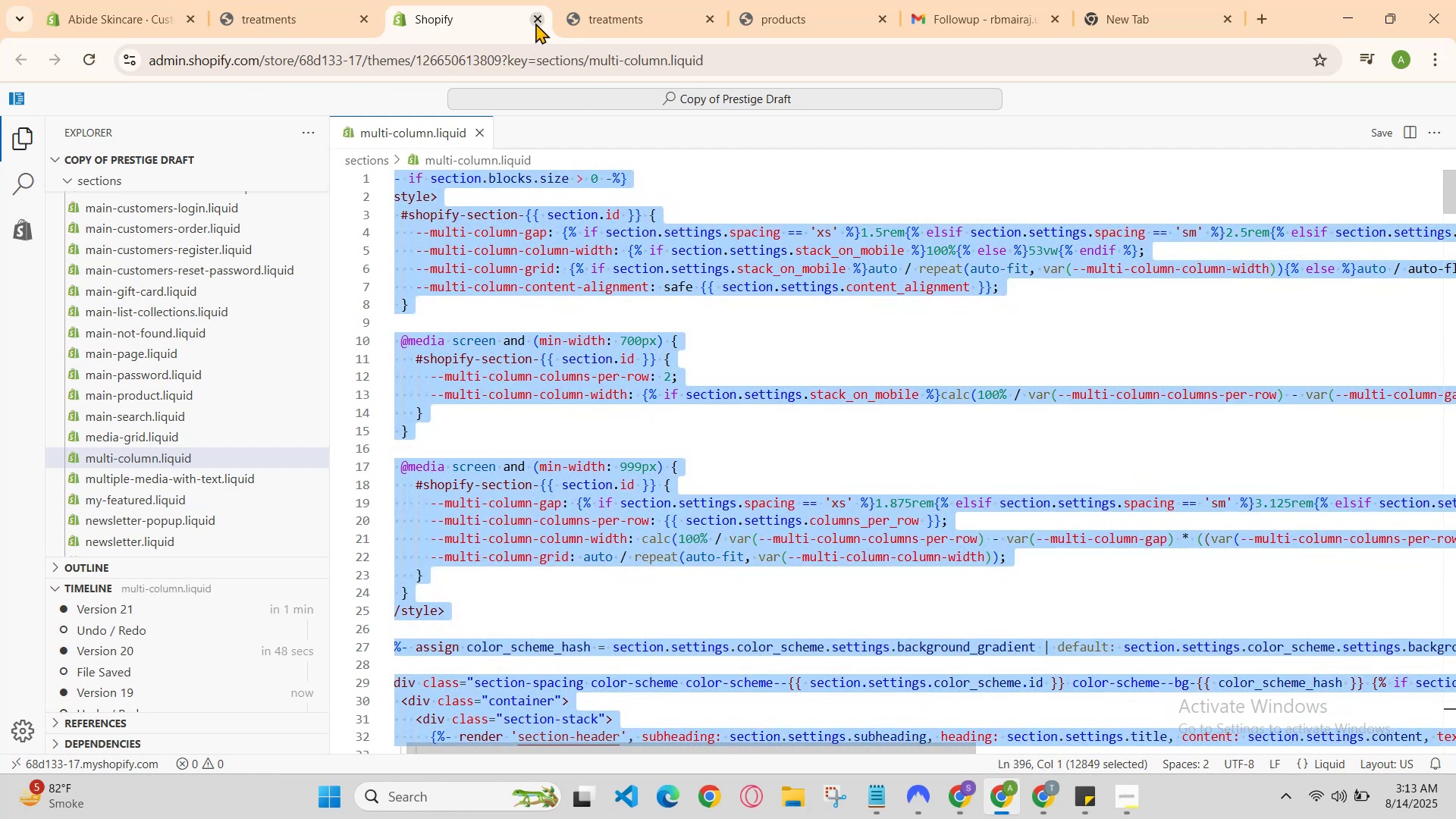 
scroll: coordinate [720, 382], scroll_direction: up, amount: 3.0
 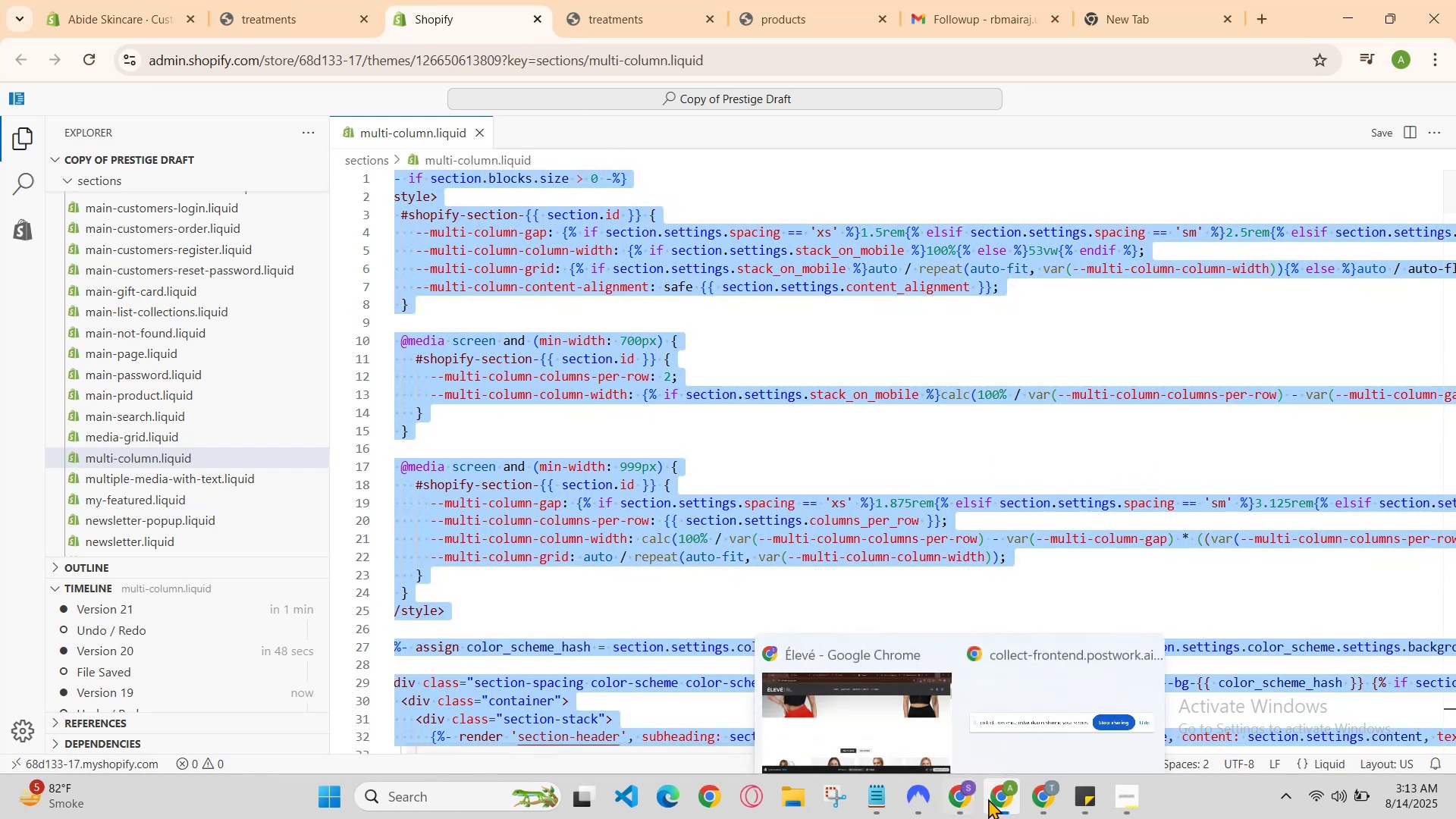 
left_click([1042, 793])
 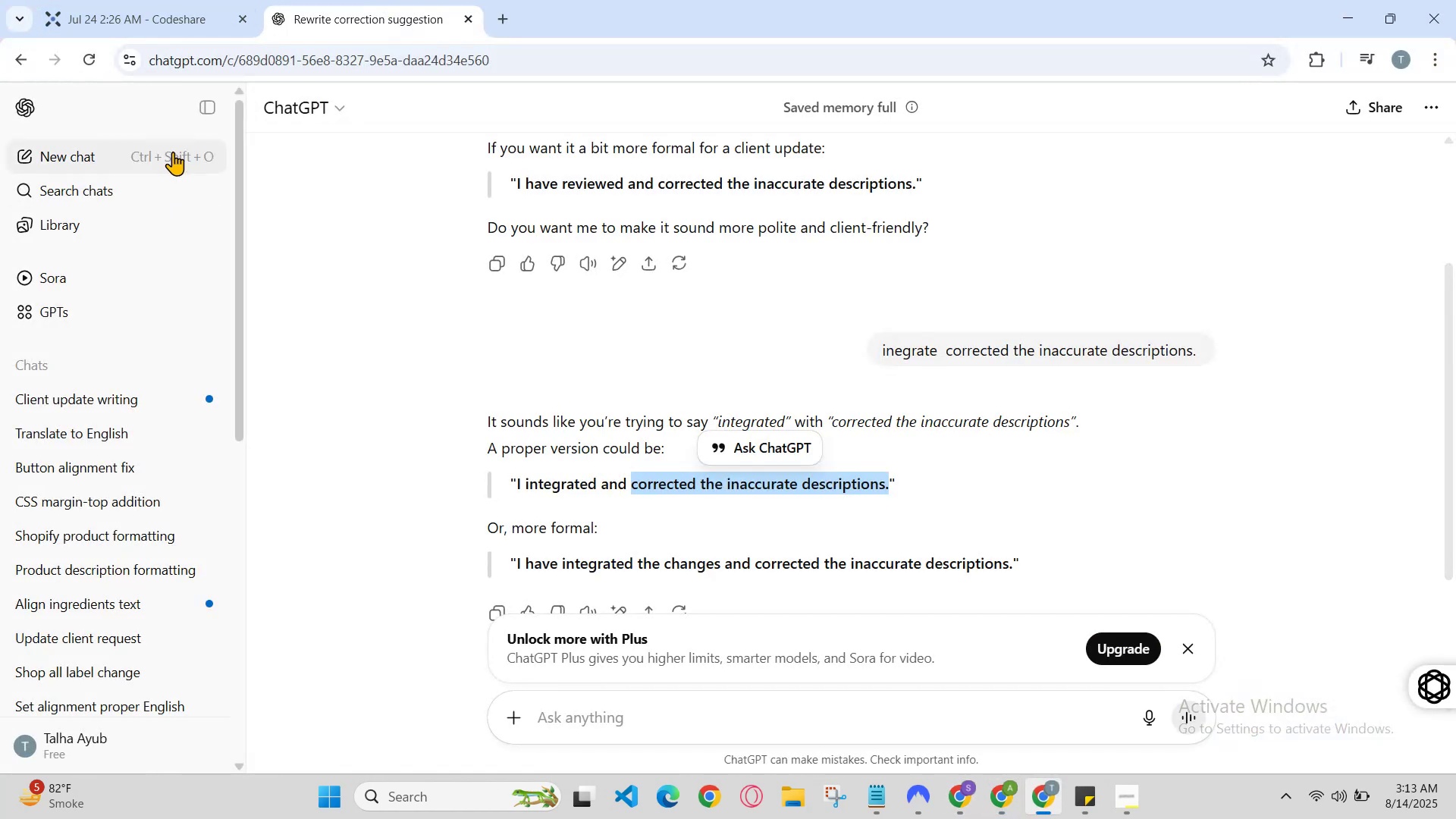 
left_click([146, 153])
 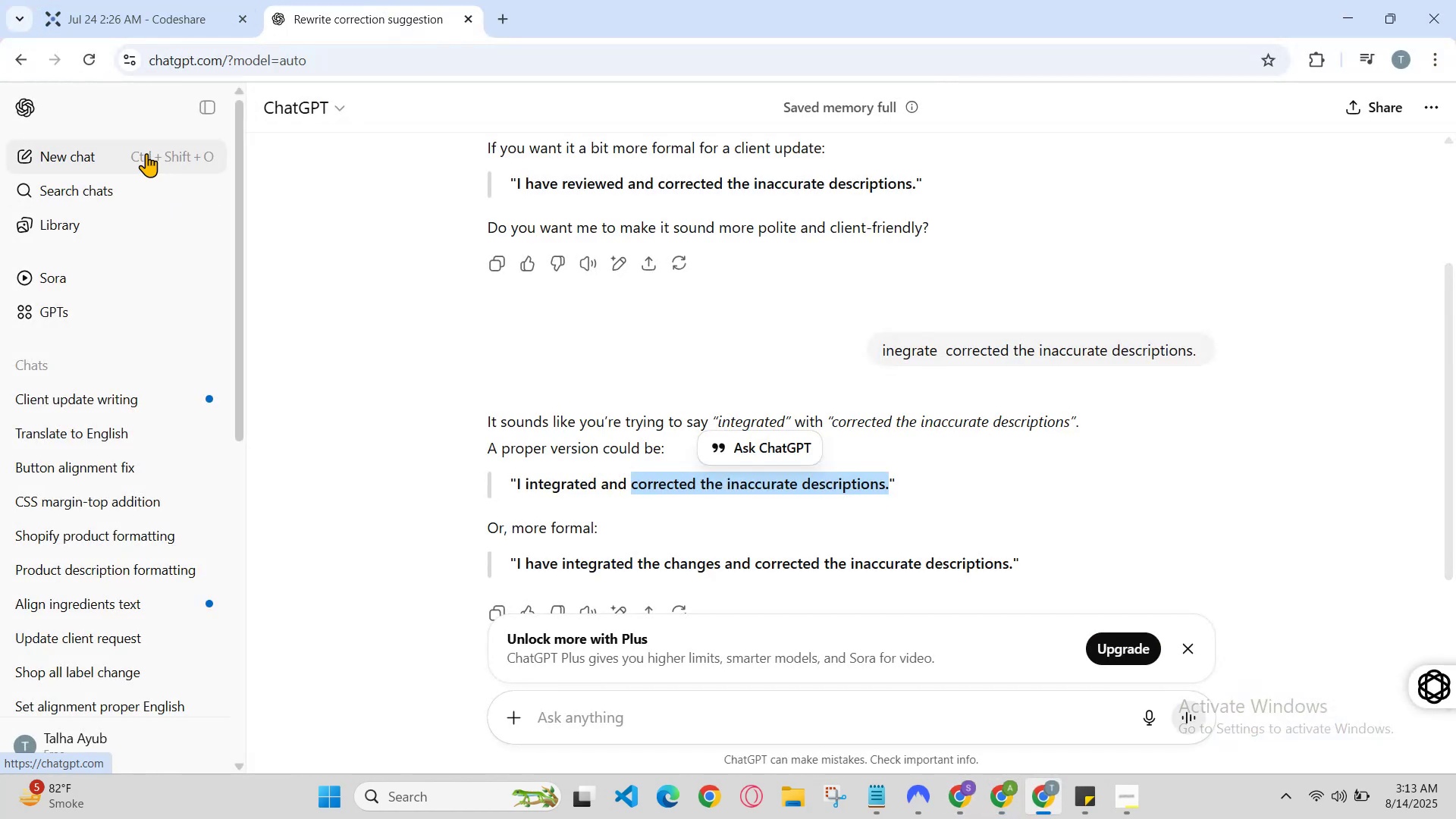 
key(Control+V)
 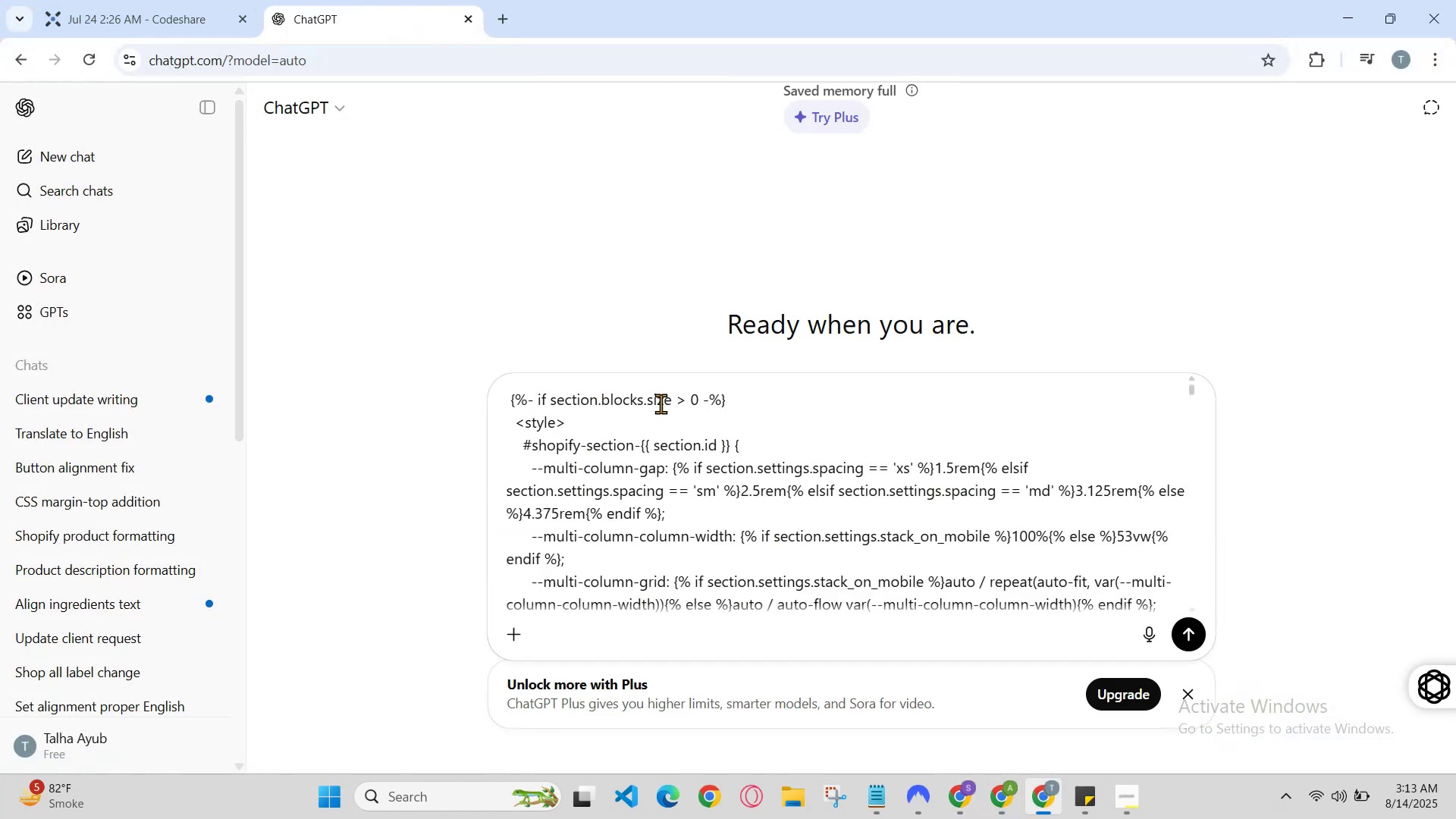 
scroll: coordinate [1217, 485], scroll_direction: down, amount: 29.0
 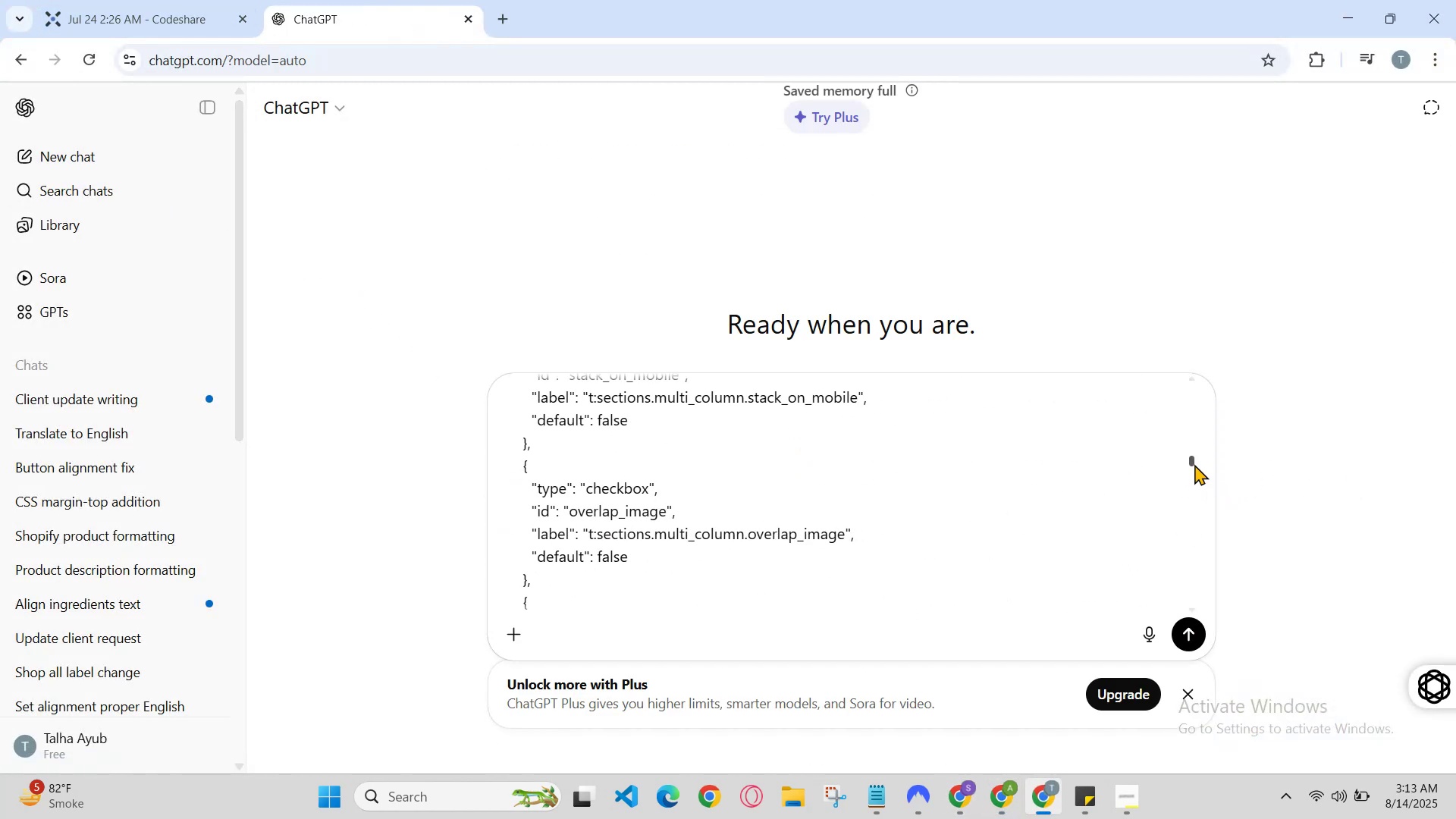 
left_click_drag(start_coordinate=[1198, 466], to_coordinate=[1210, 708])
 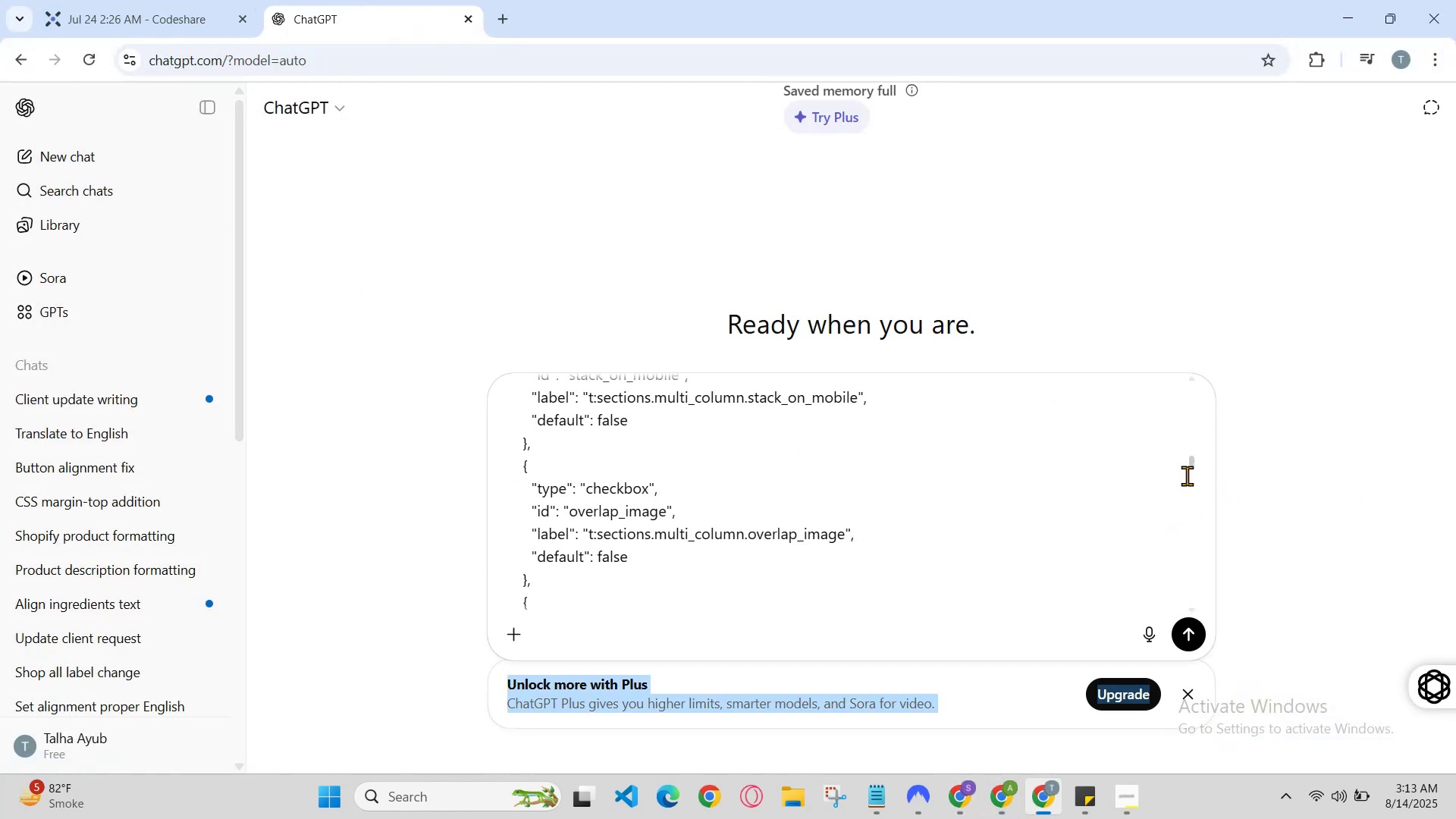 
left_click_drag(start_coordinate=[1194, 457], to_coordinate=[1188, 701])
 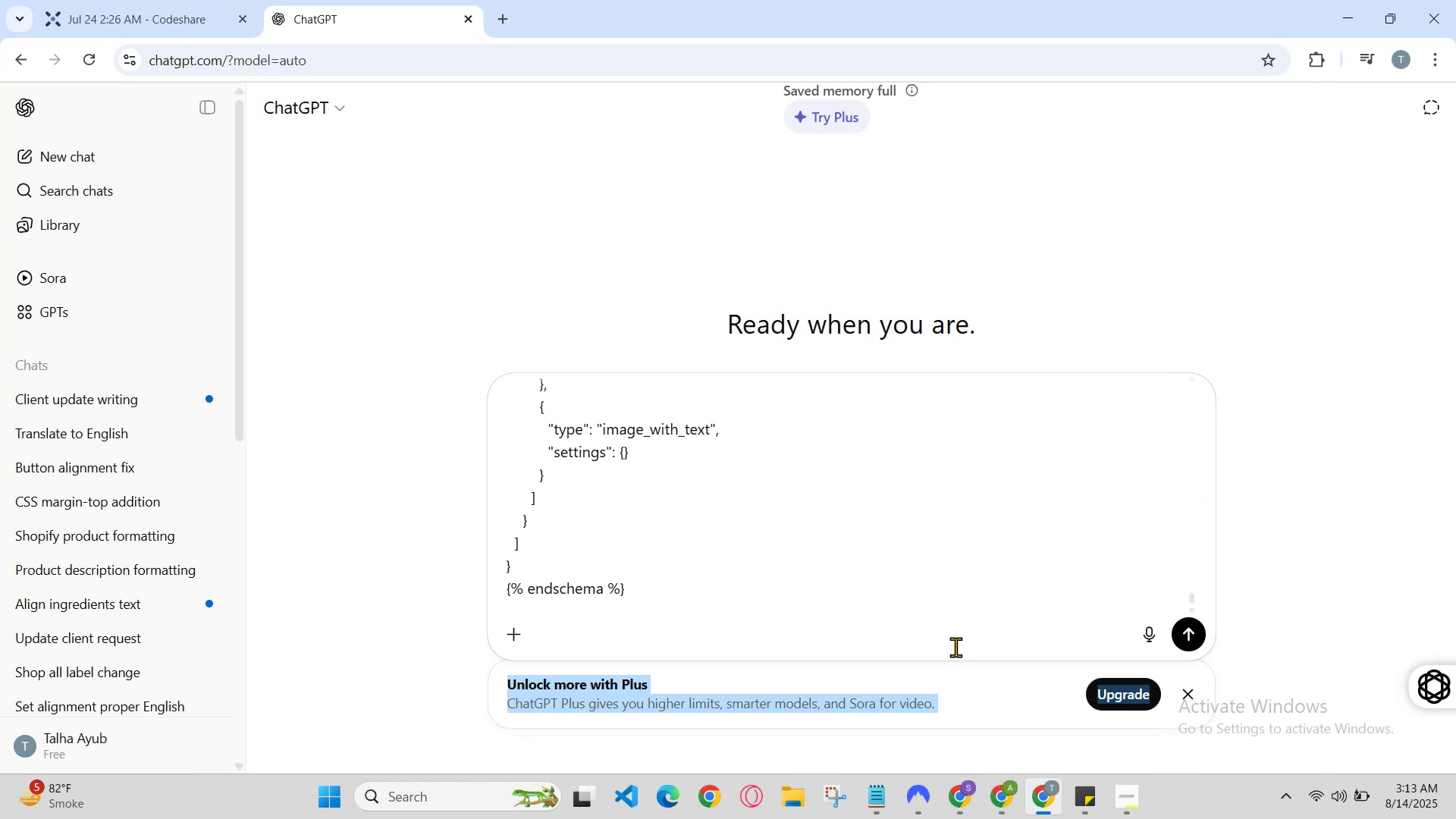 
left_click([934, 638])
 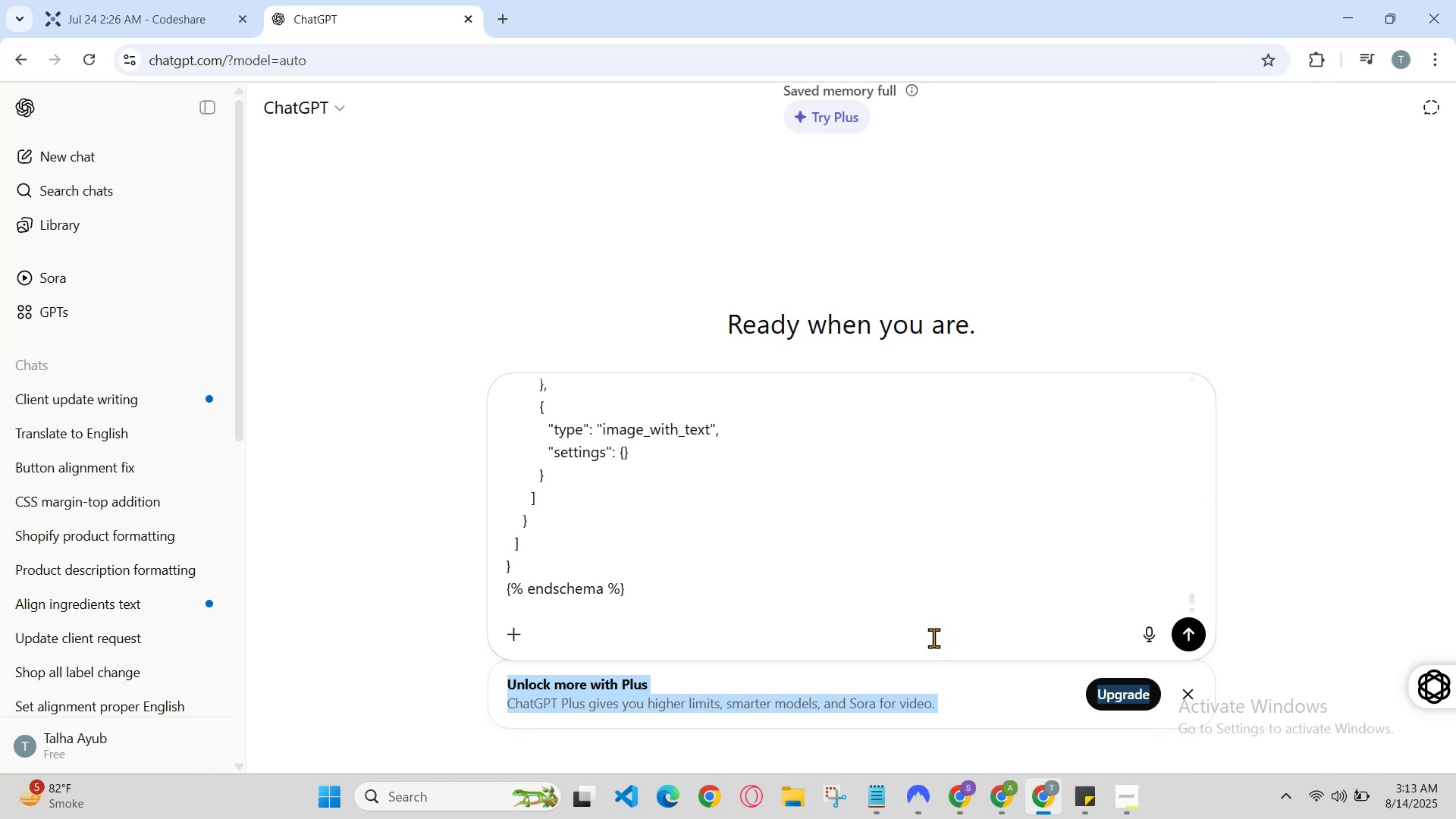 
key(Space)
 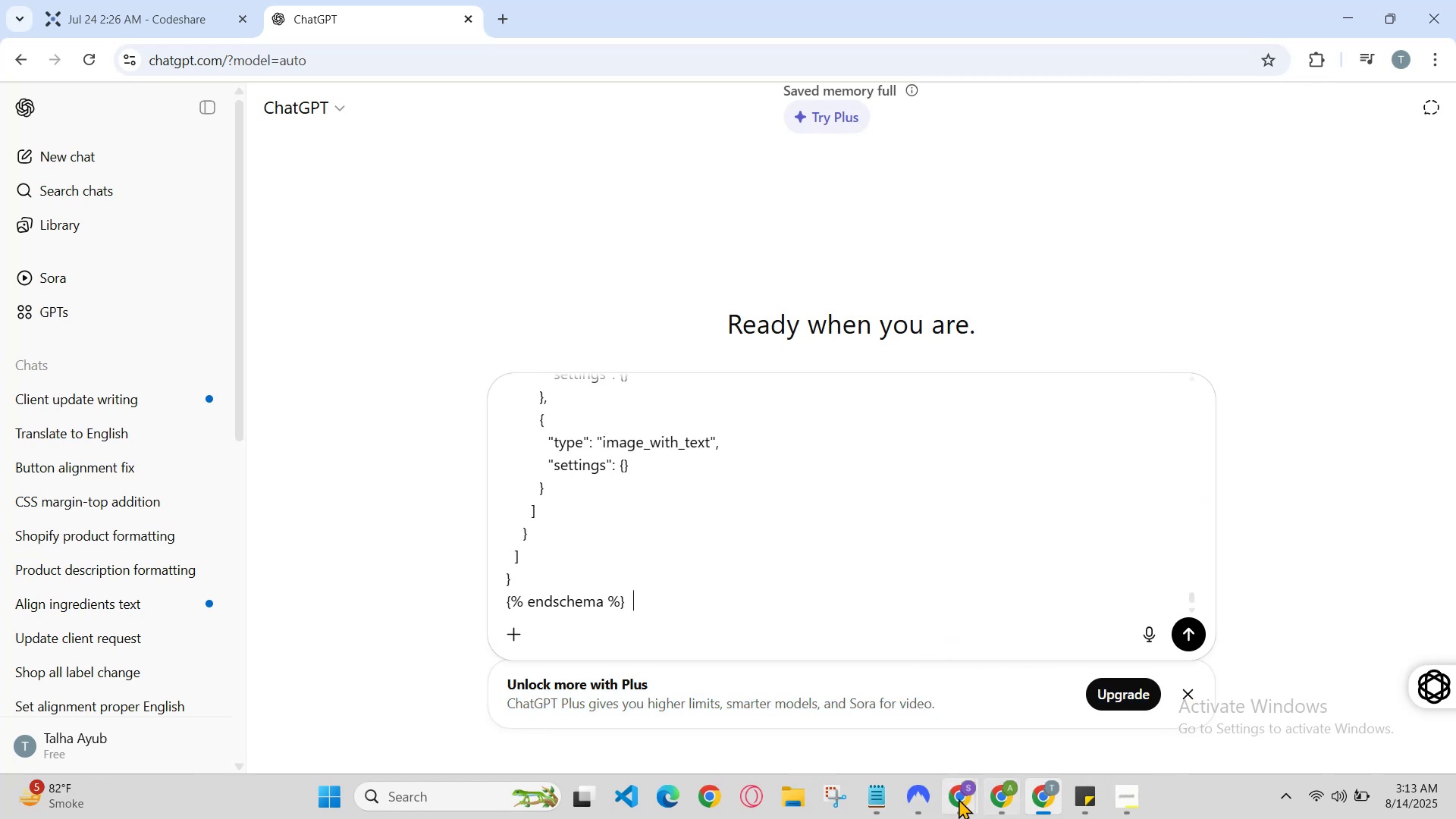 
left_click([986, 794])
 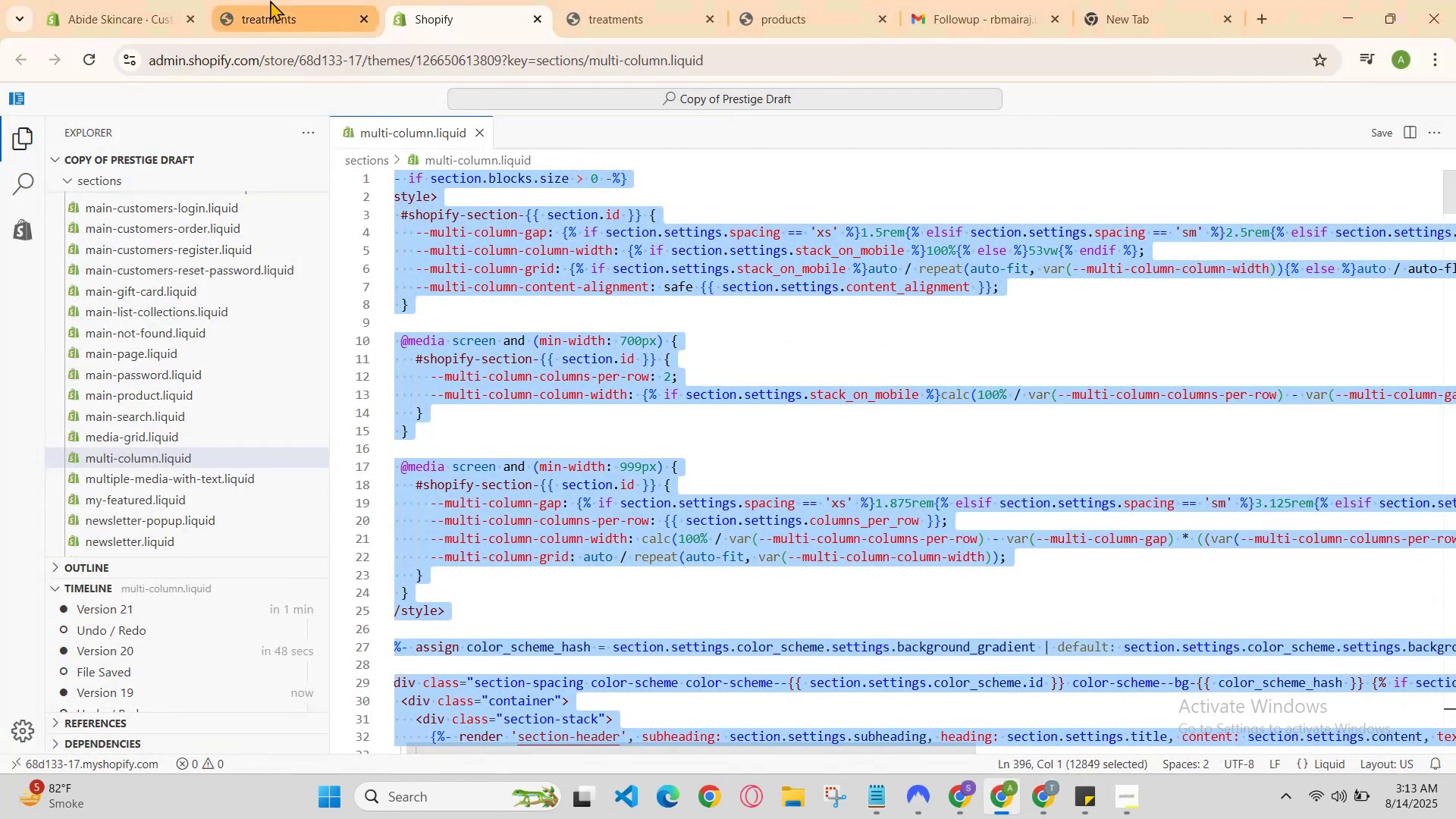 
left_click([72, 0])
 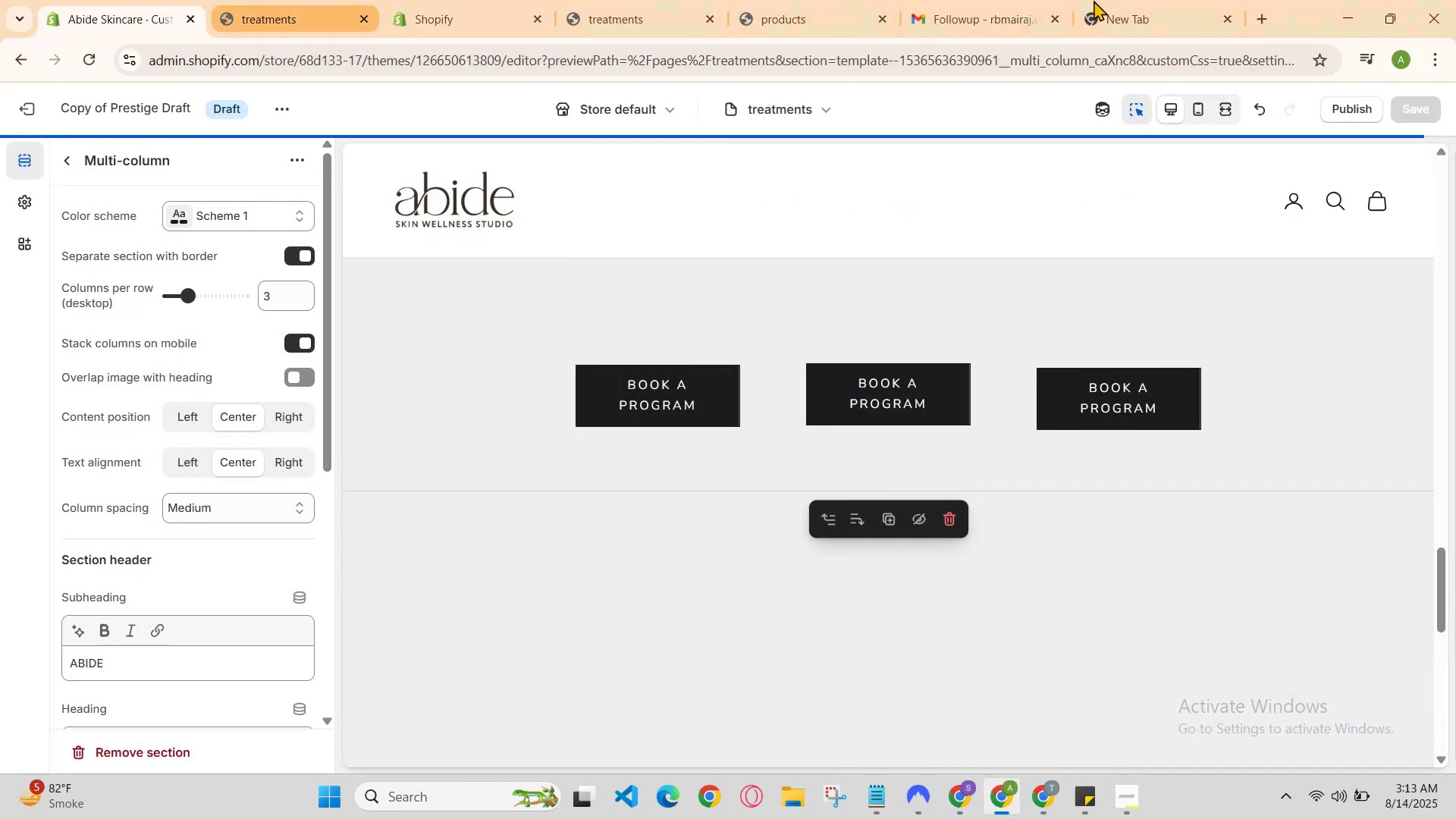 
left_click([1345, 17])
 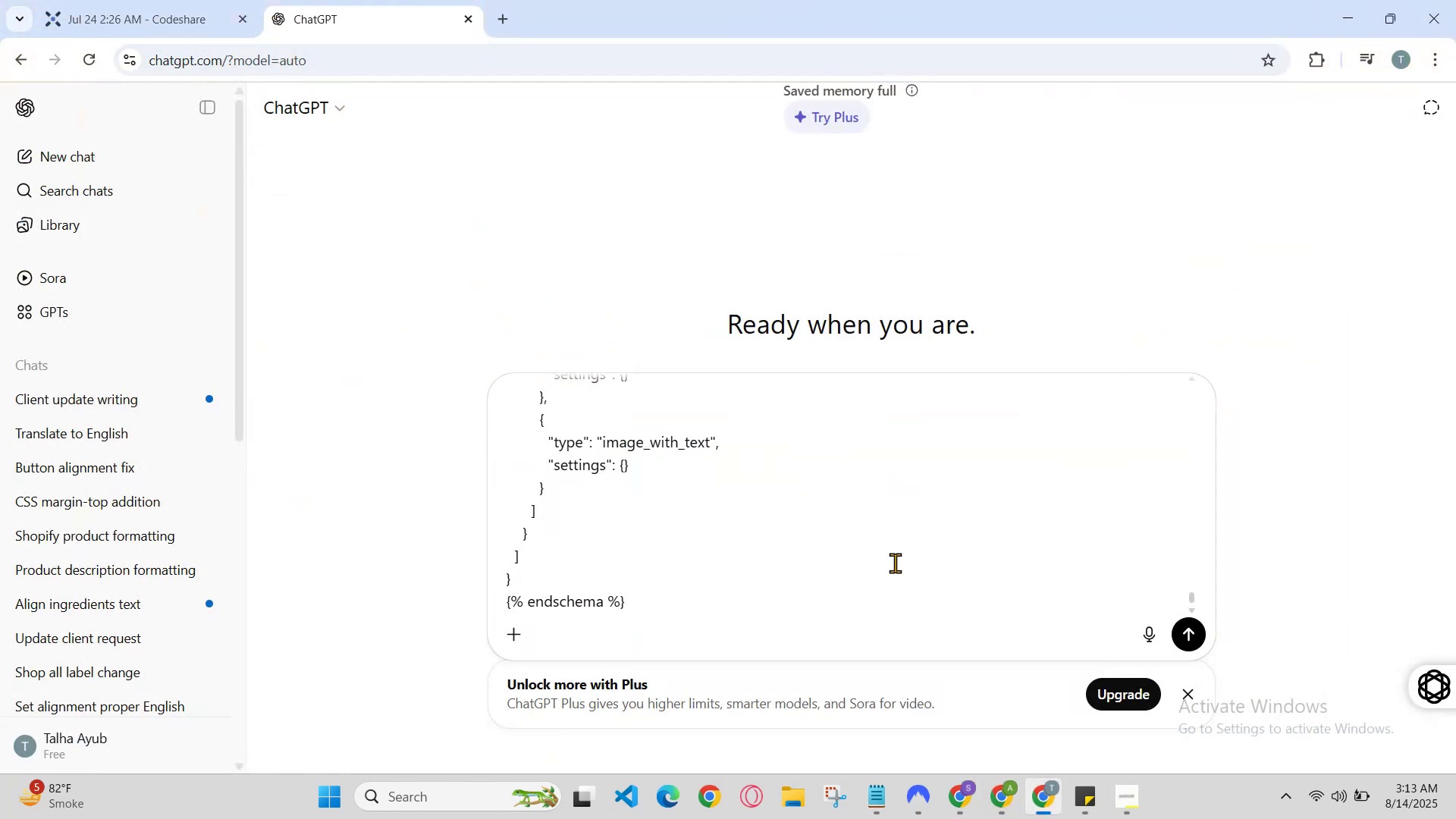 
type(culom spacing in md are same krdo yeh )
 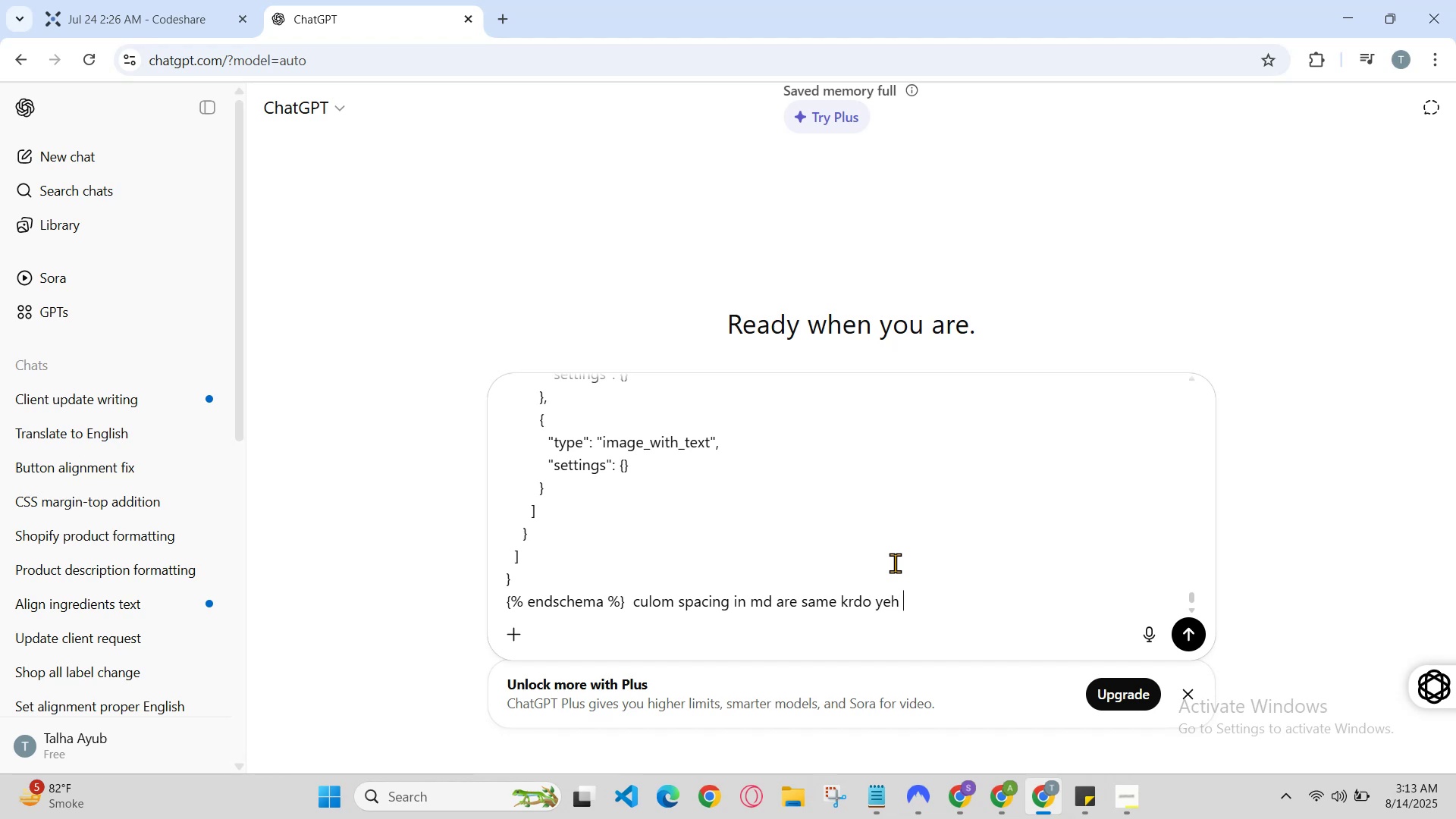 
key(Enter)
 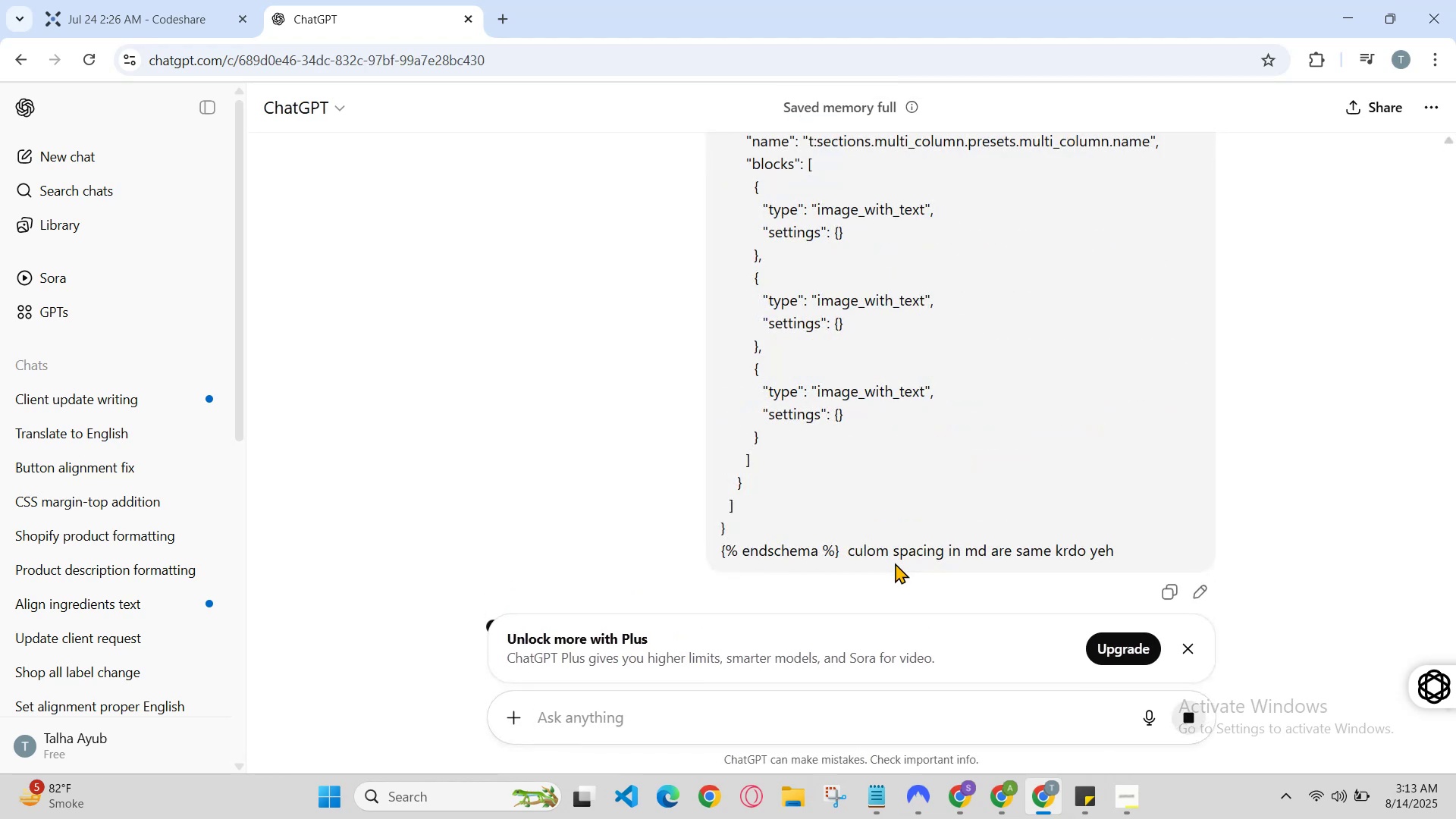 
scroll: coordinate [974, 596], scroll_direction: down, amount: 22.0
 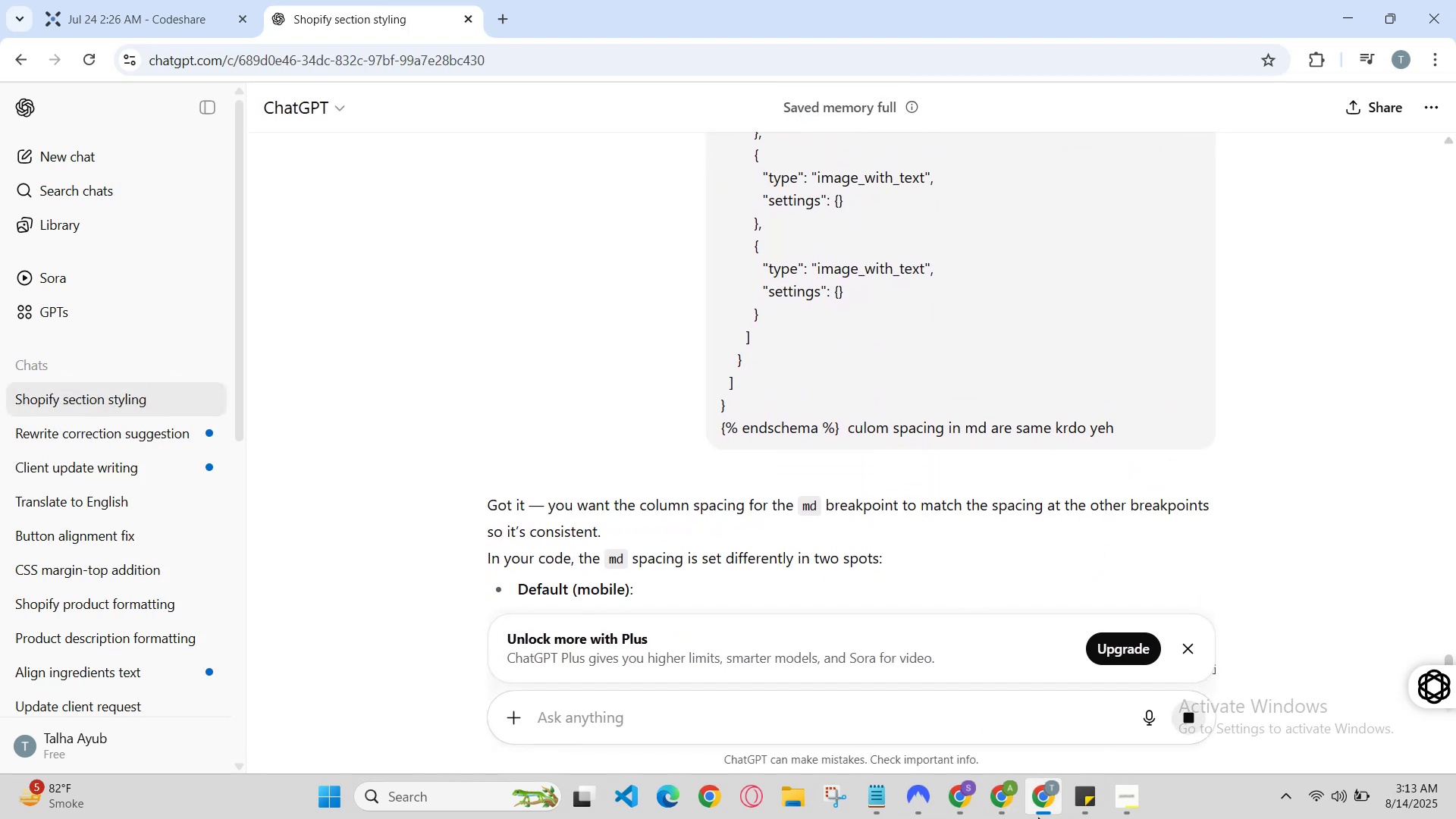 
left_click([1038, 810])
 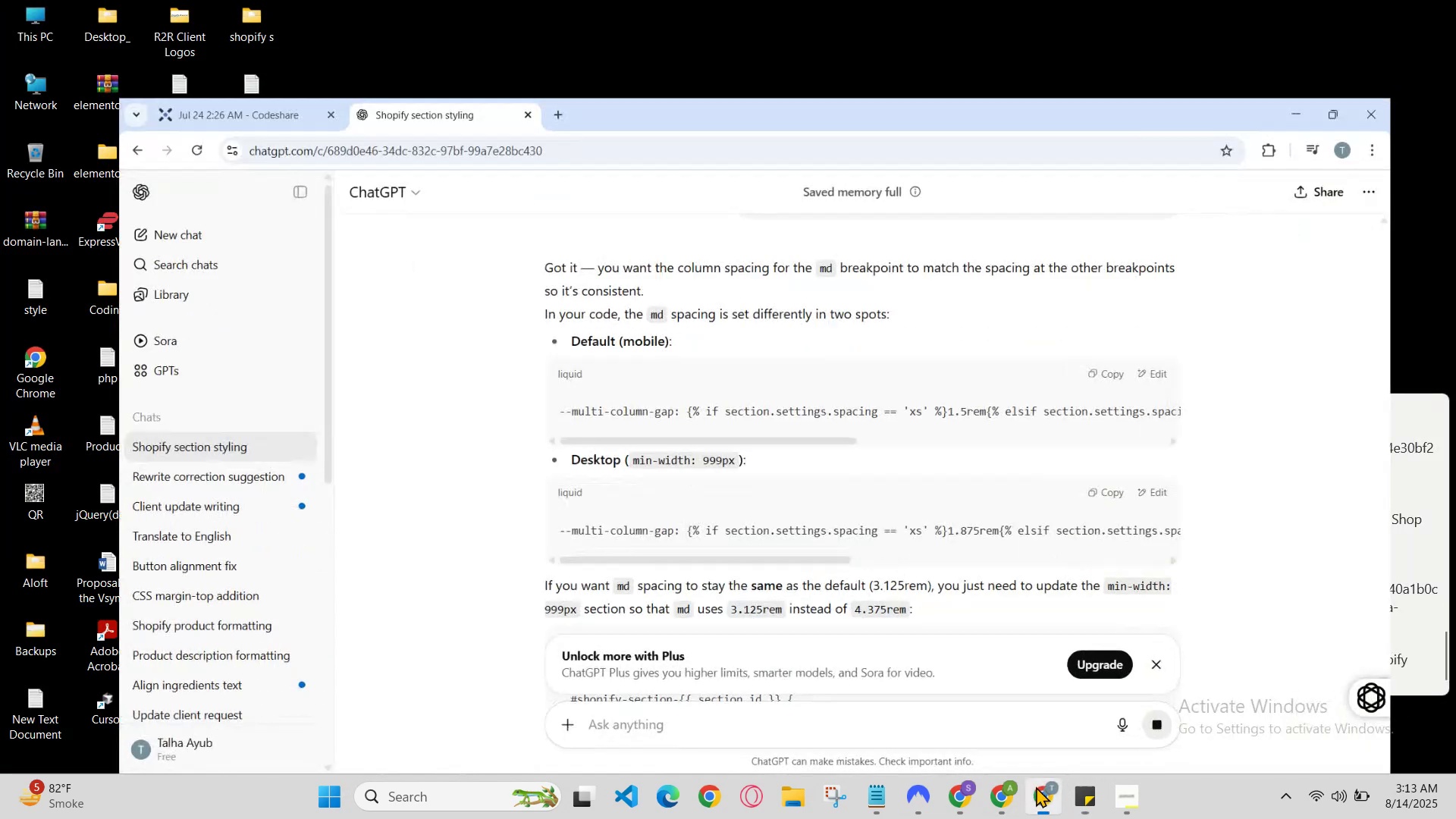 
scroll: coordinate [956, 469], scroll_direction: down, amount: 9.0
 